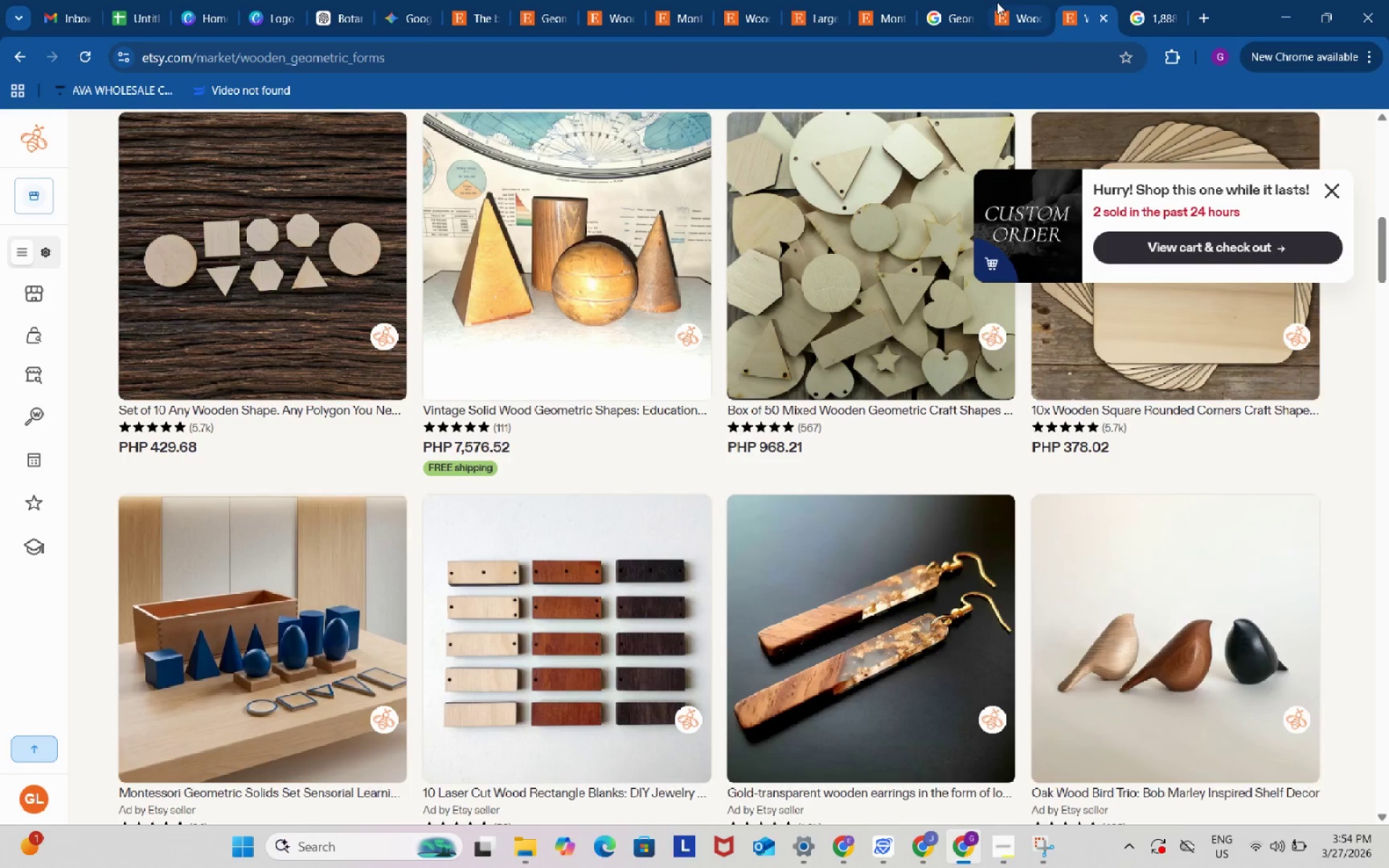 
left_click([997, 1])
 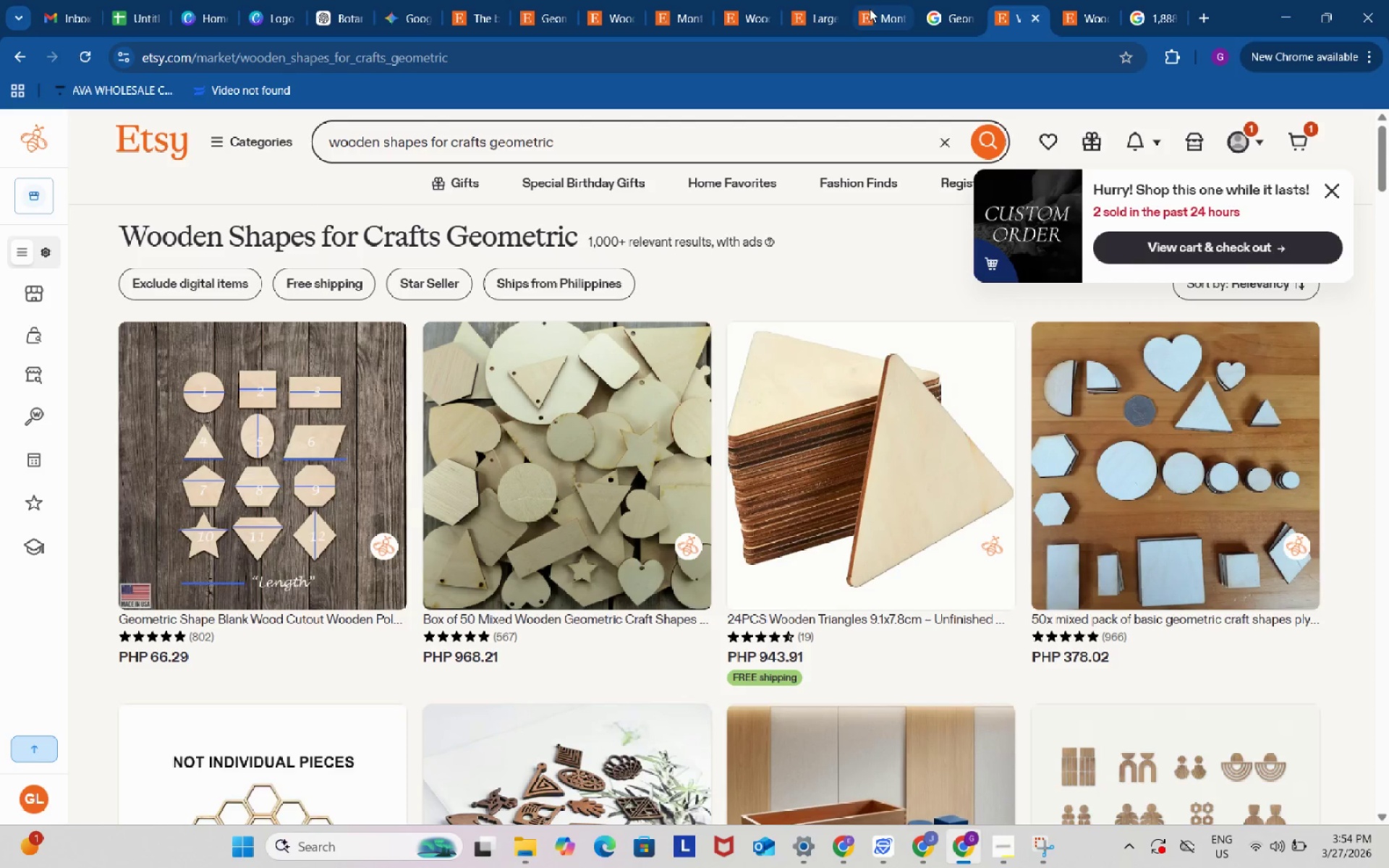 
left_click([870, 9])
 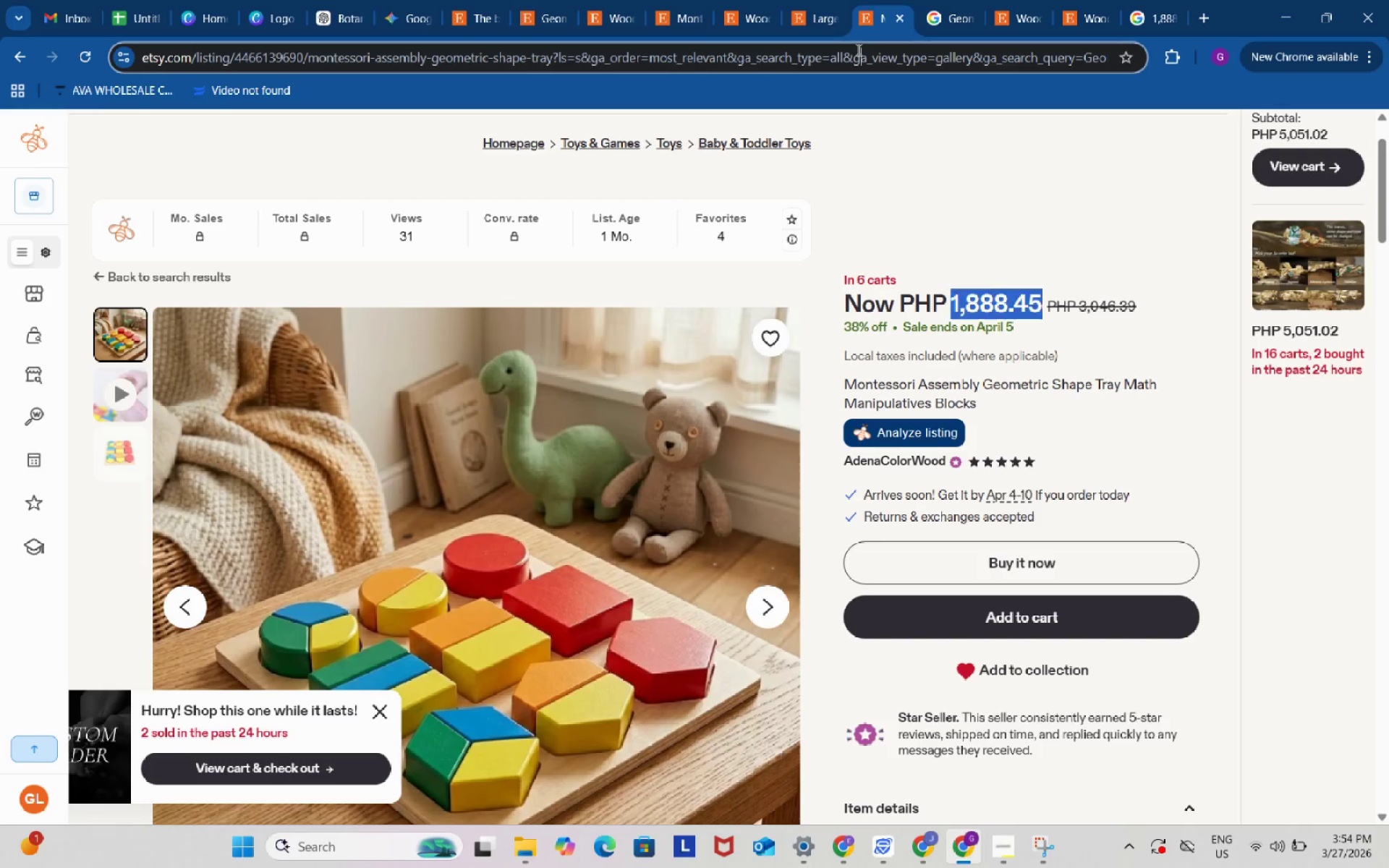 
left_click([857, 49])
 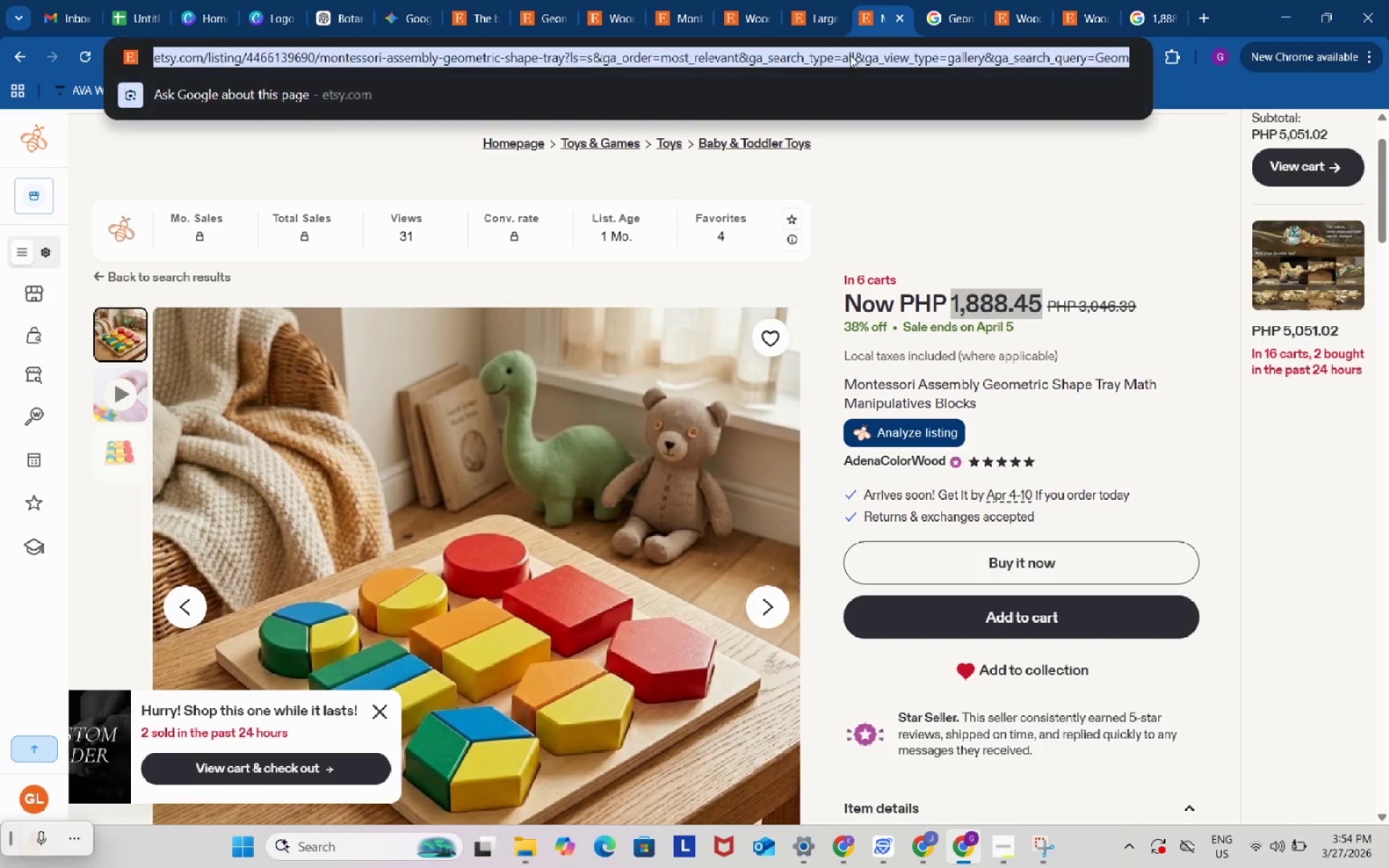 
key(Control+ControlLeft)
 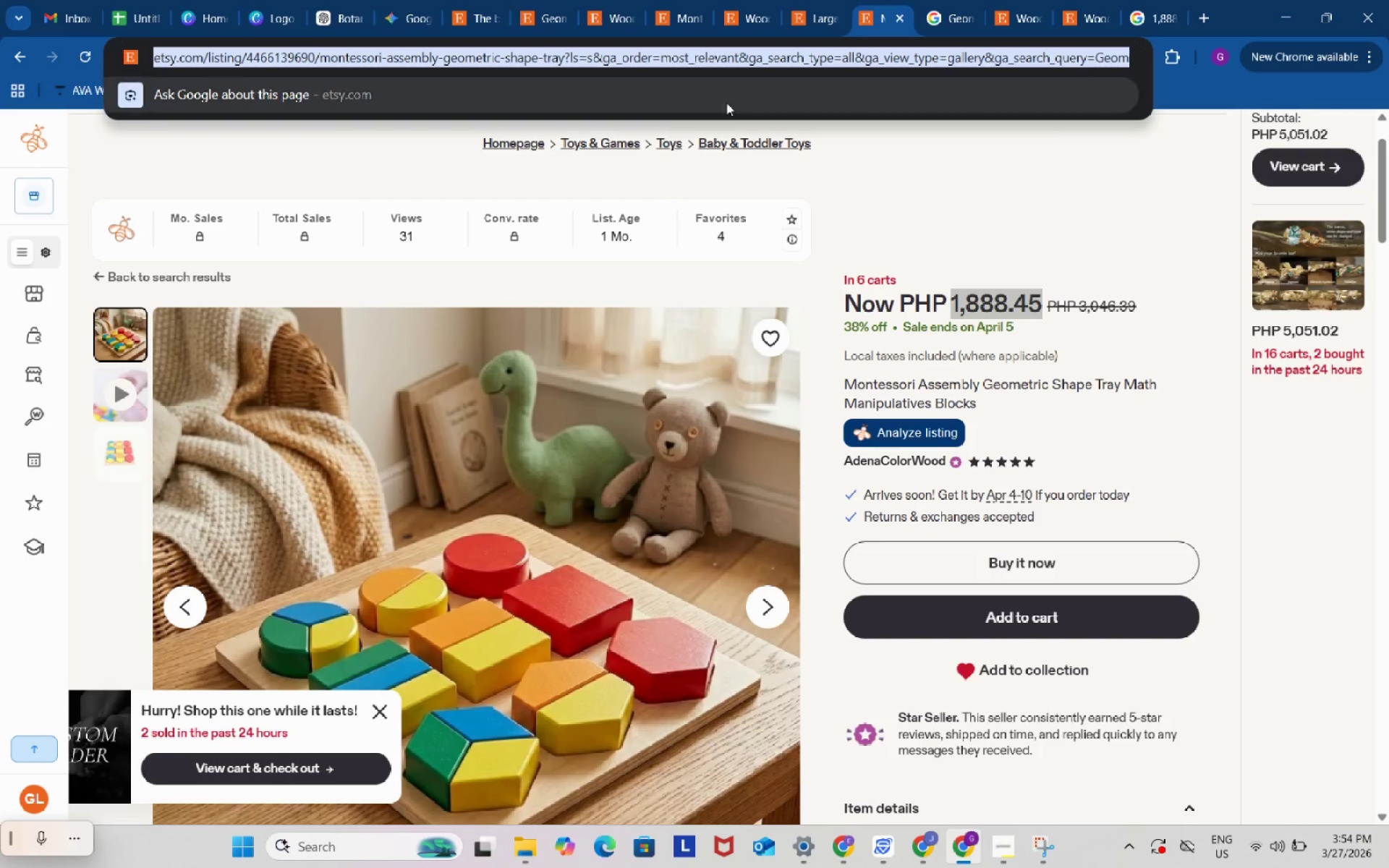 
key(Control+C)
 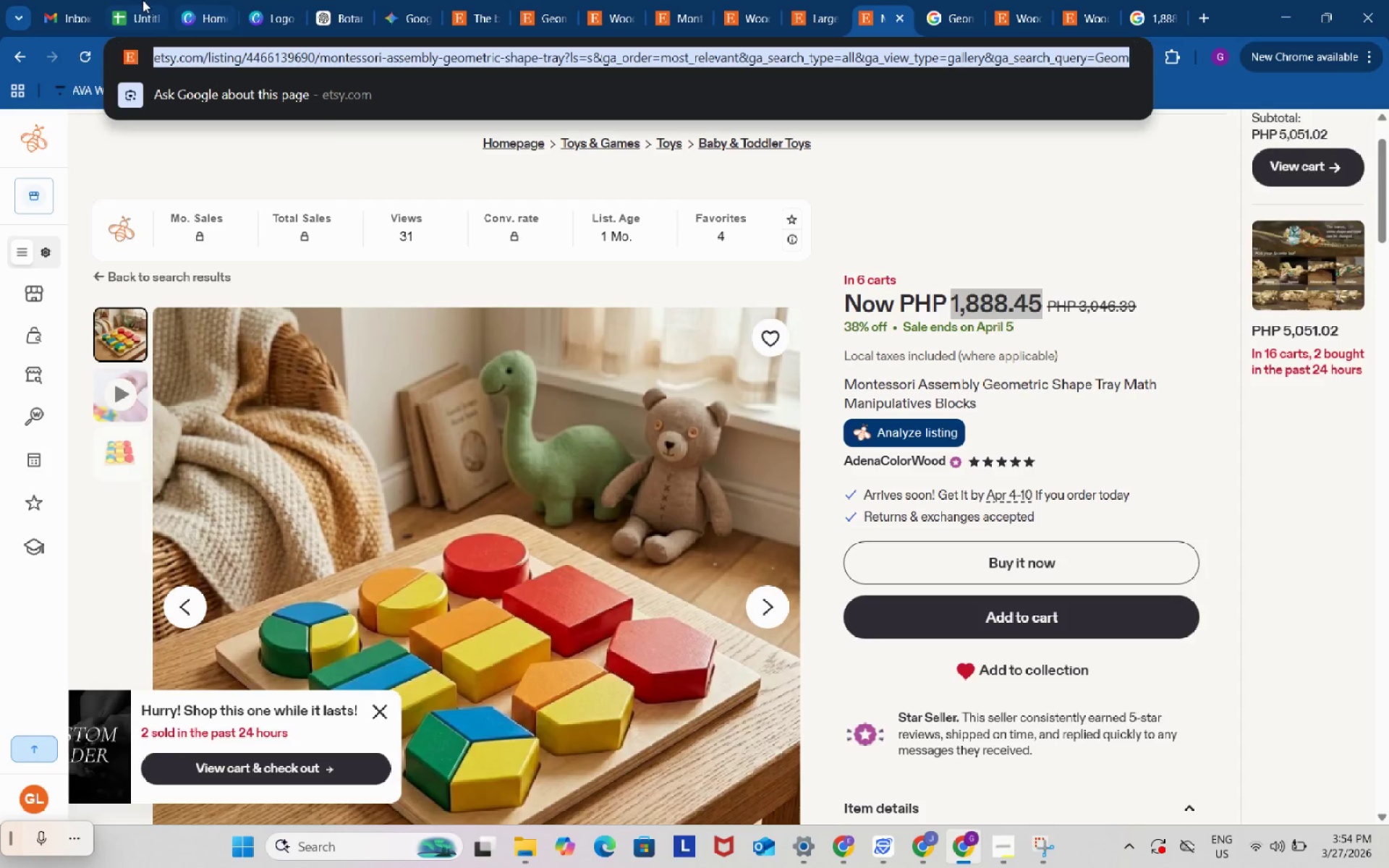 
left_click([143, 0])
 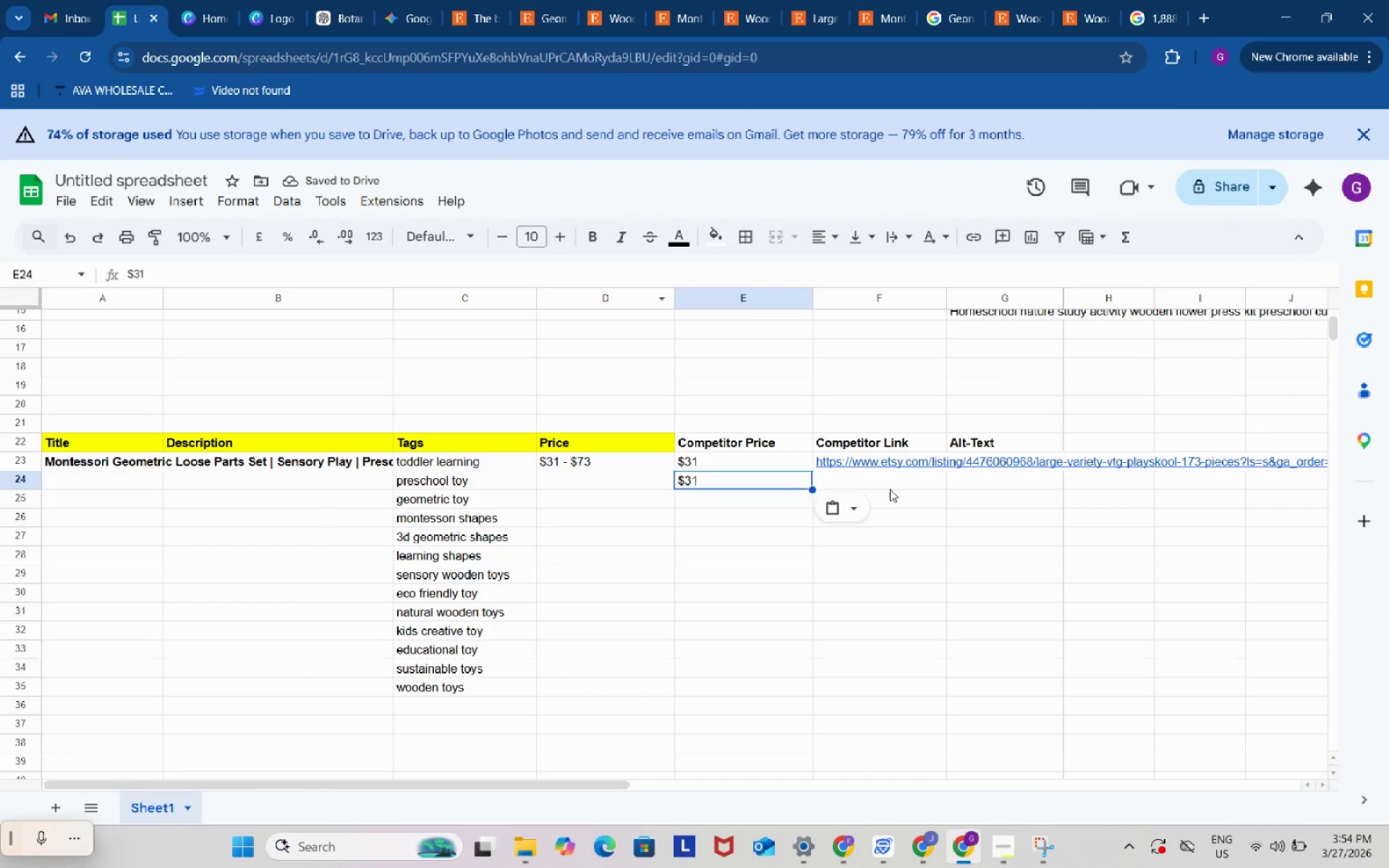 
left_click([890, 489])
 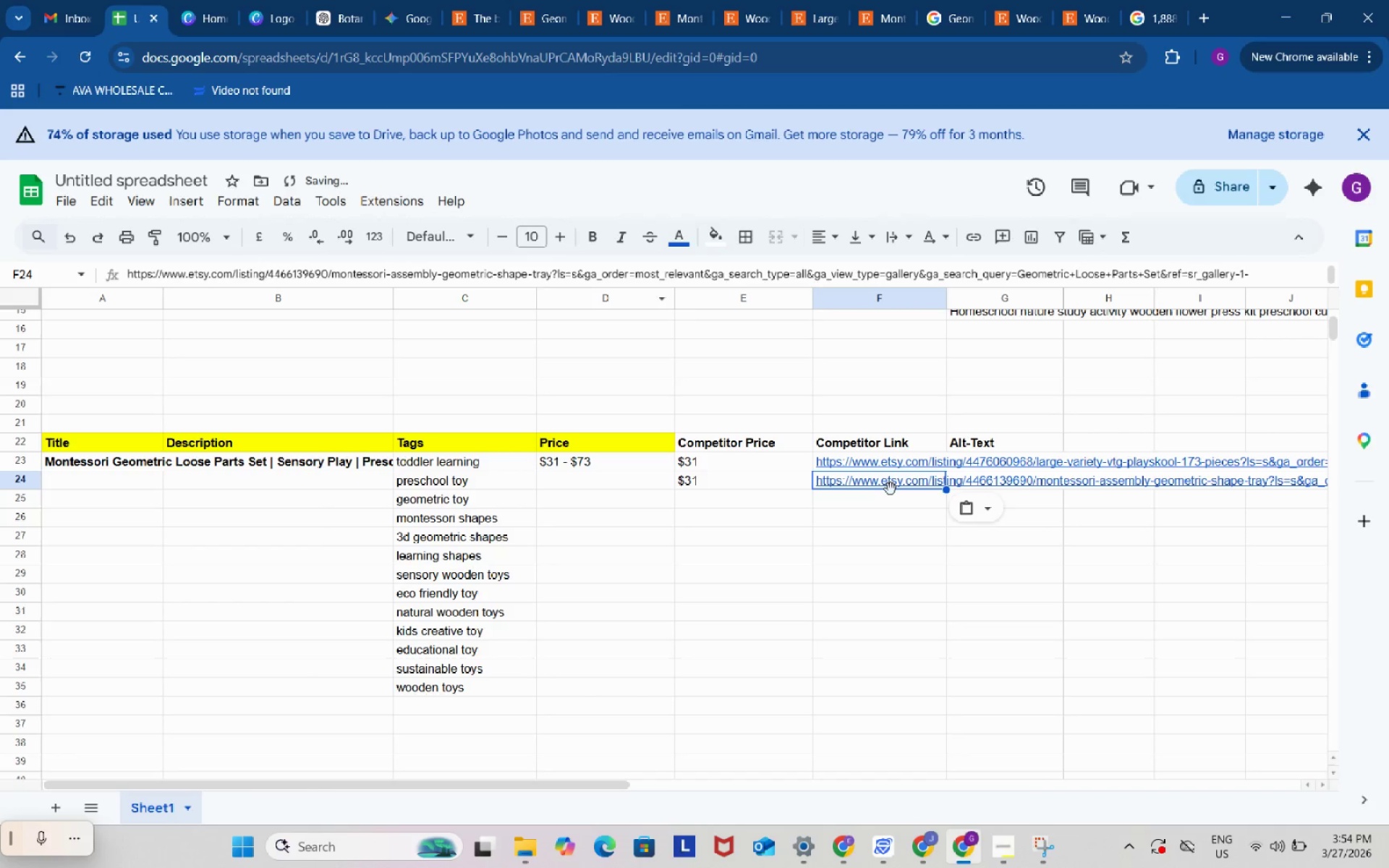 
key(Control+ControlLeft)
 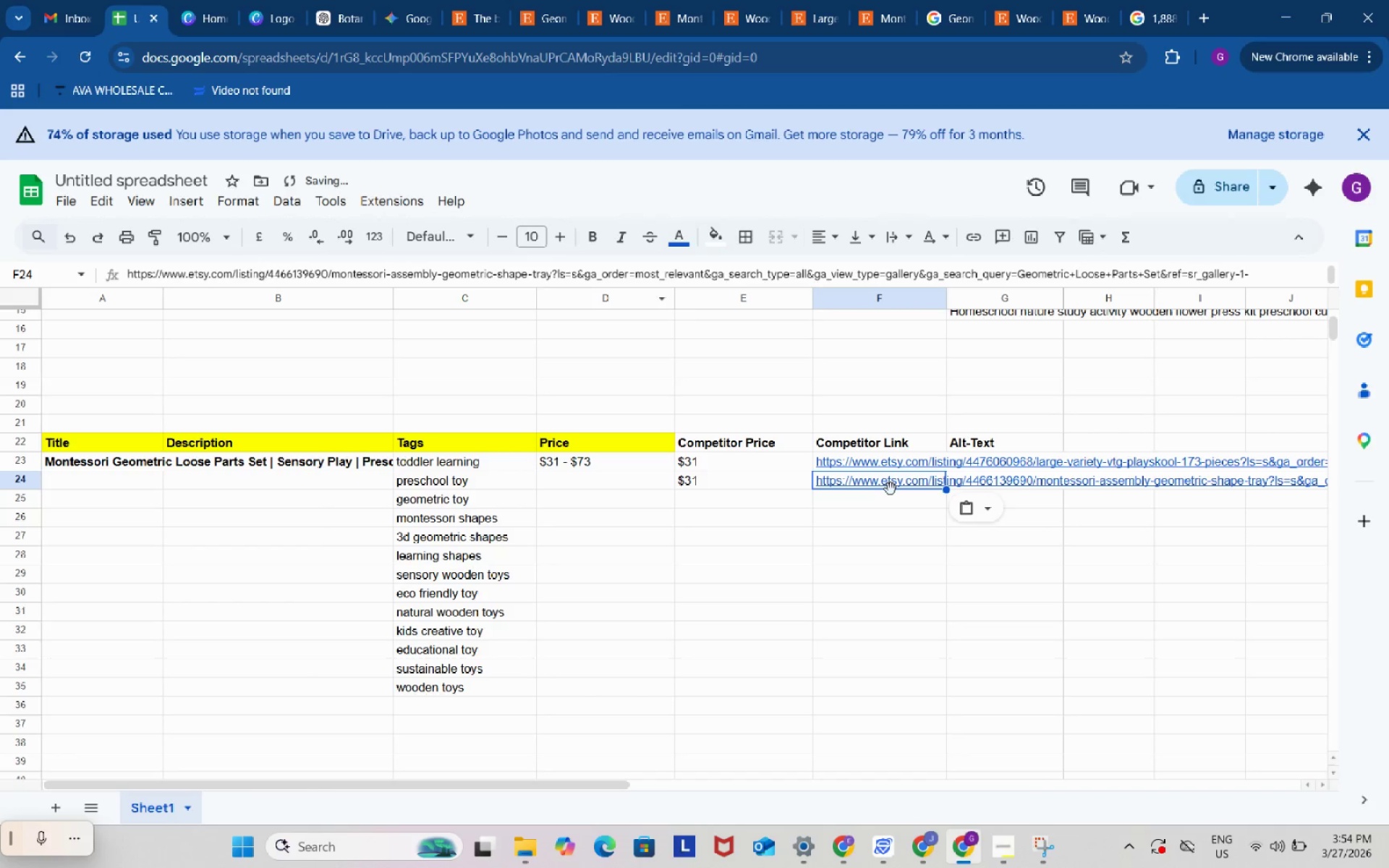 
key(Control+V)
 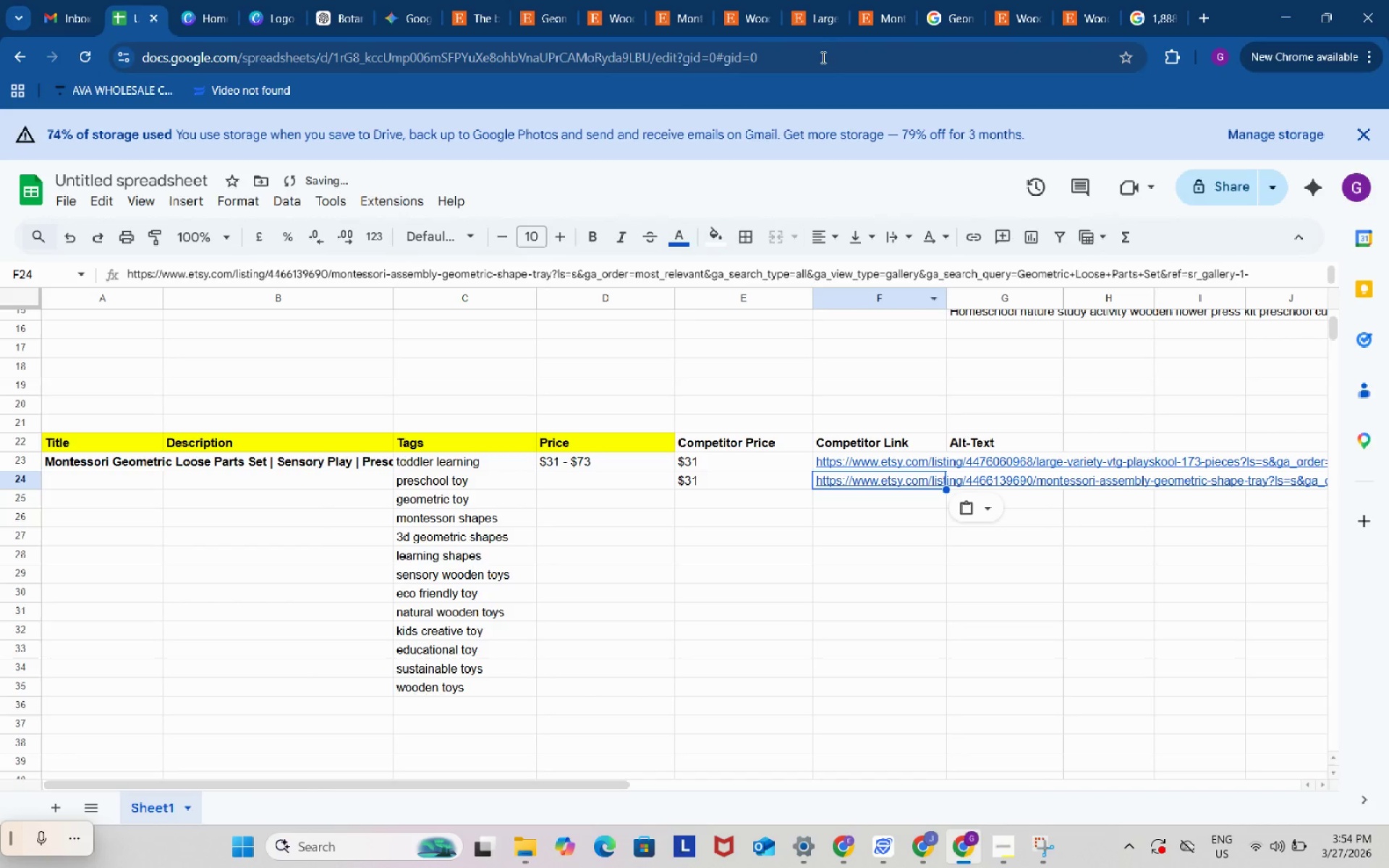 
left_click([822, 8])
 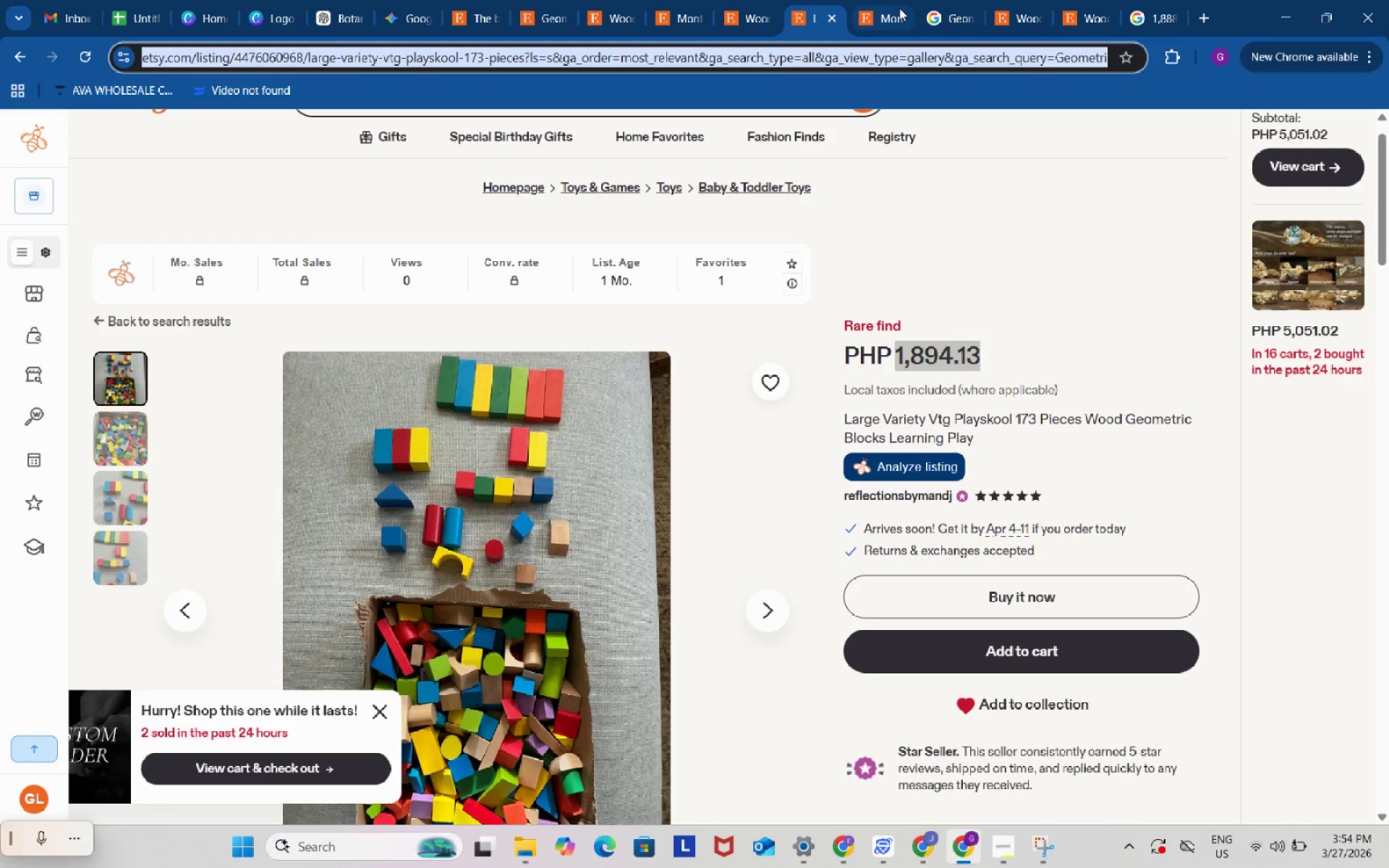 
left_click([899, 8])
 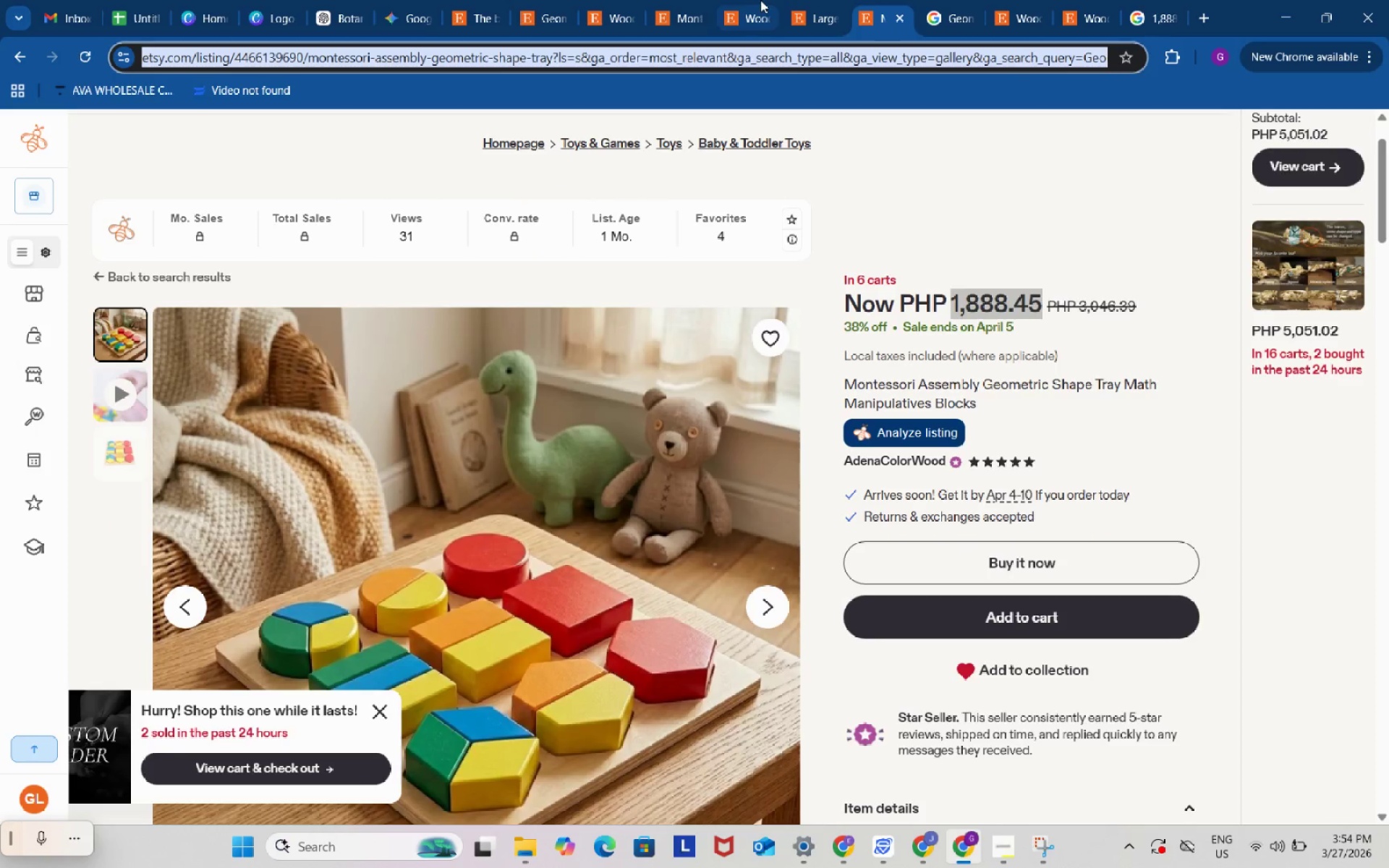 
left_click([760, 0])
 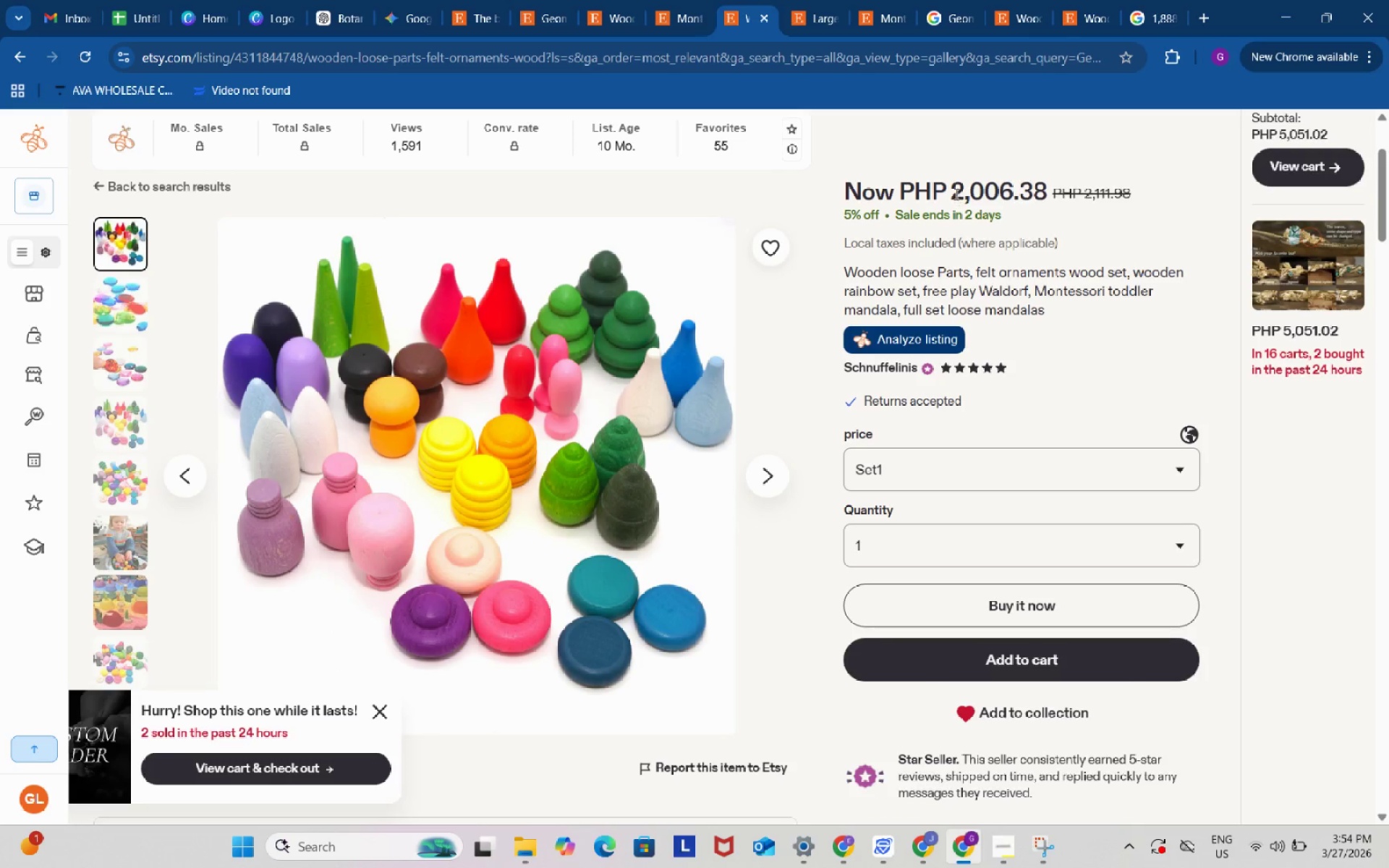 
left_click_drag(start_coordinate=[954, 191], to_coordinate=[1047, 190])
 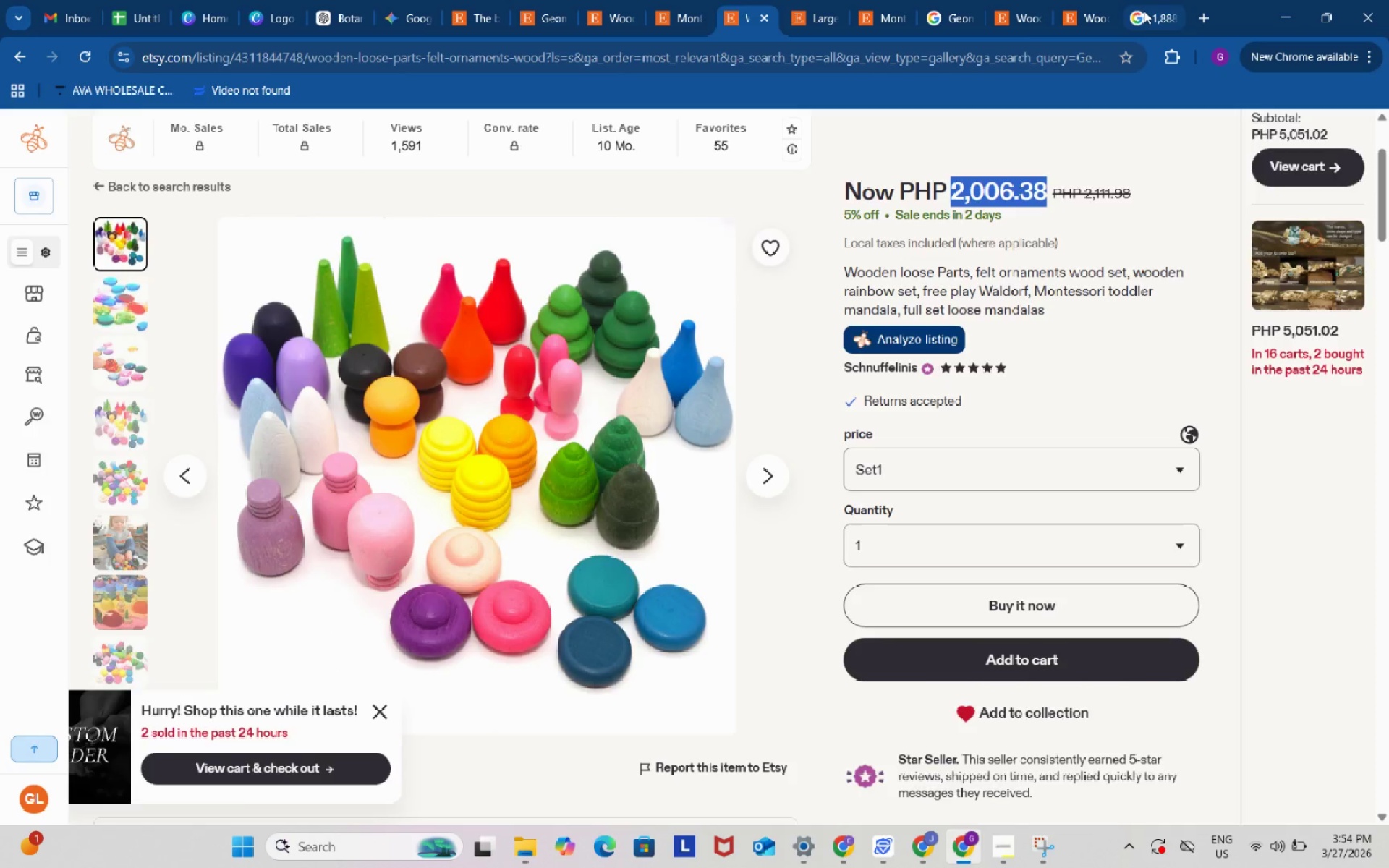 
key(Control+ControlLeft)
 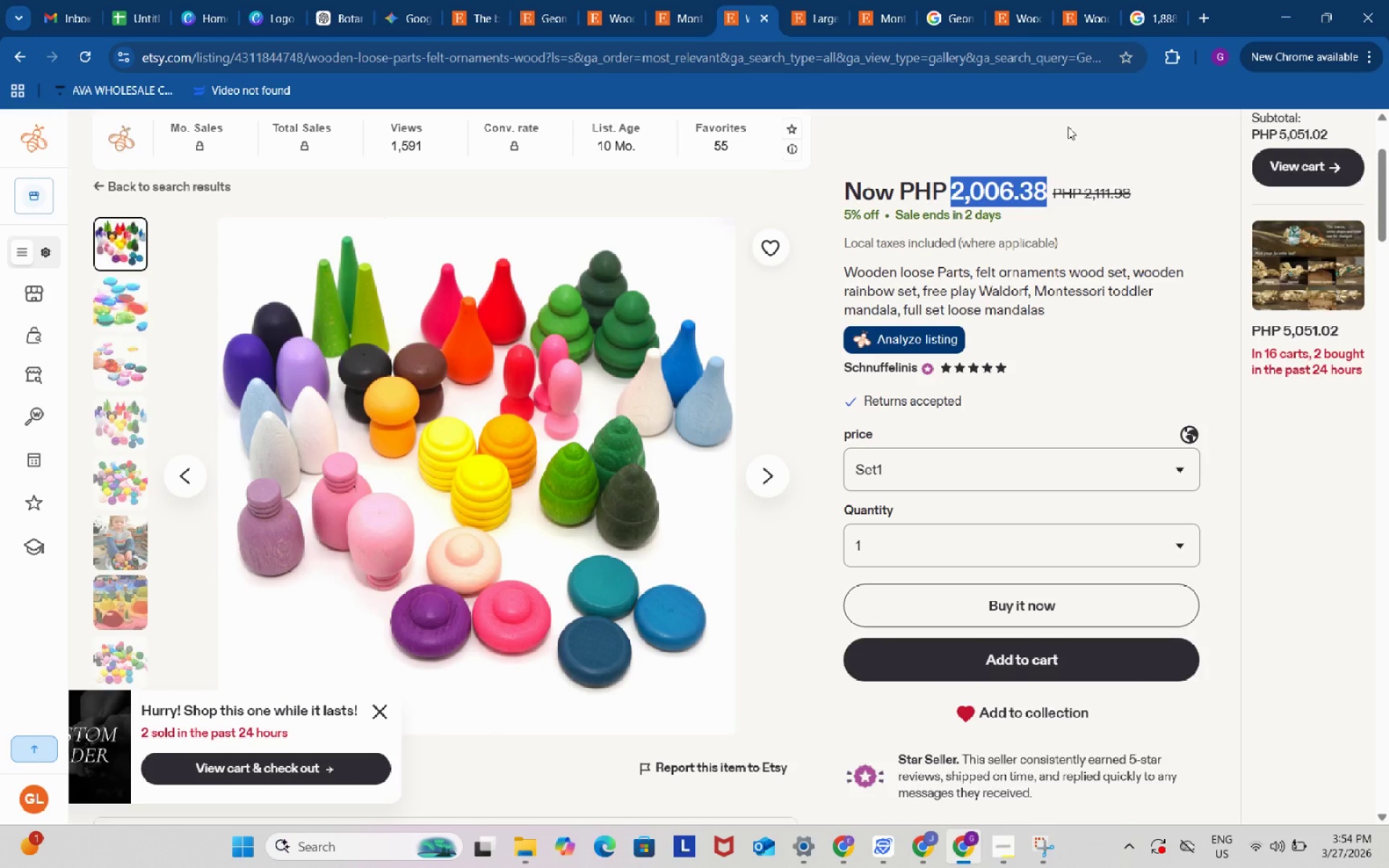 
key(Control+C)
 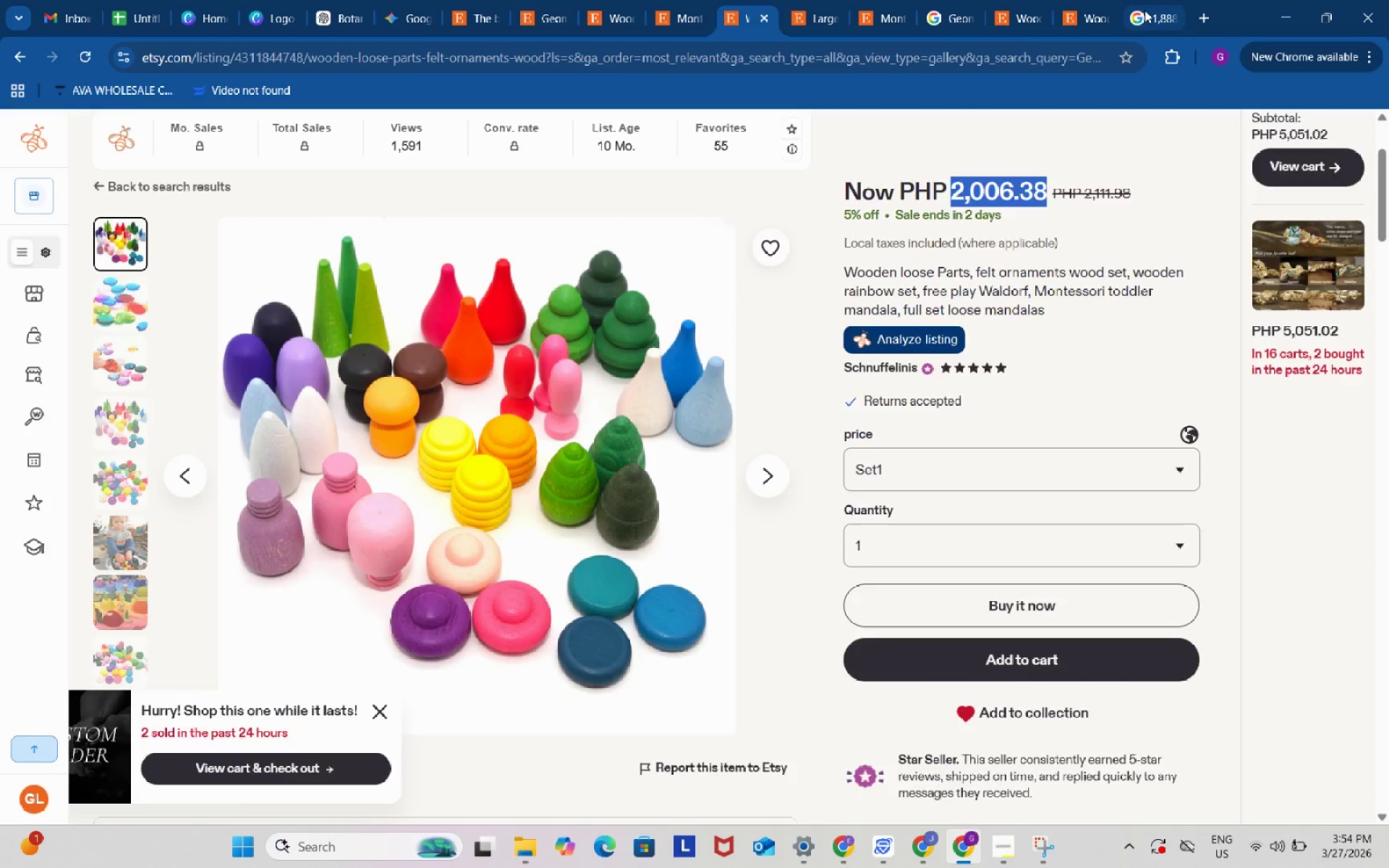 
left_click([1144, 10])
 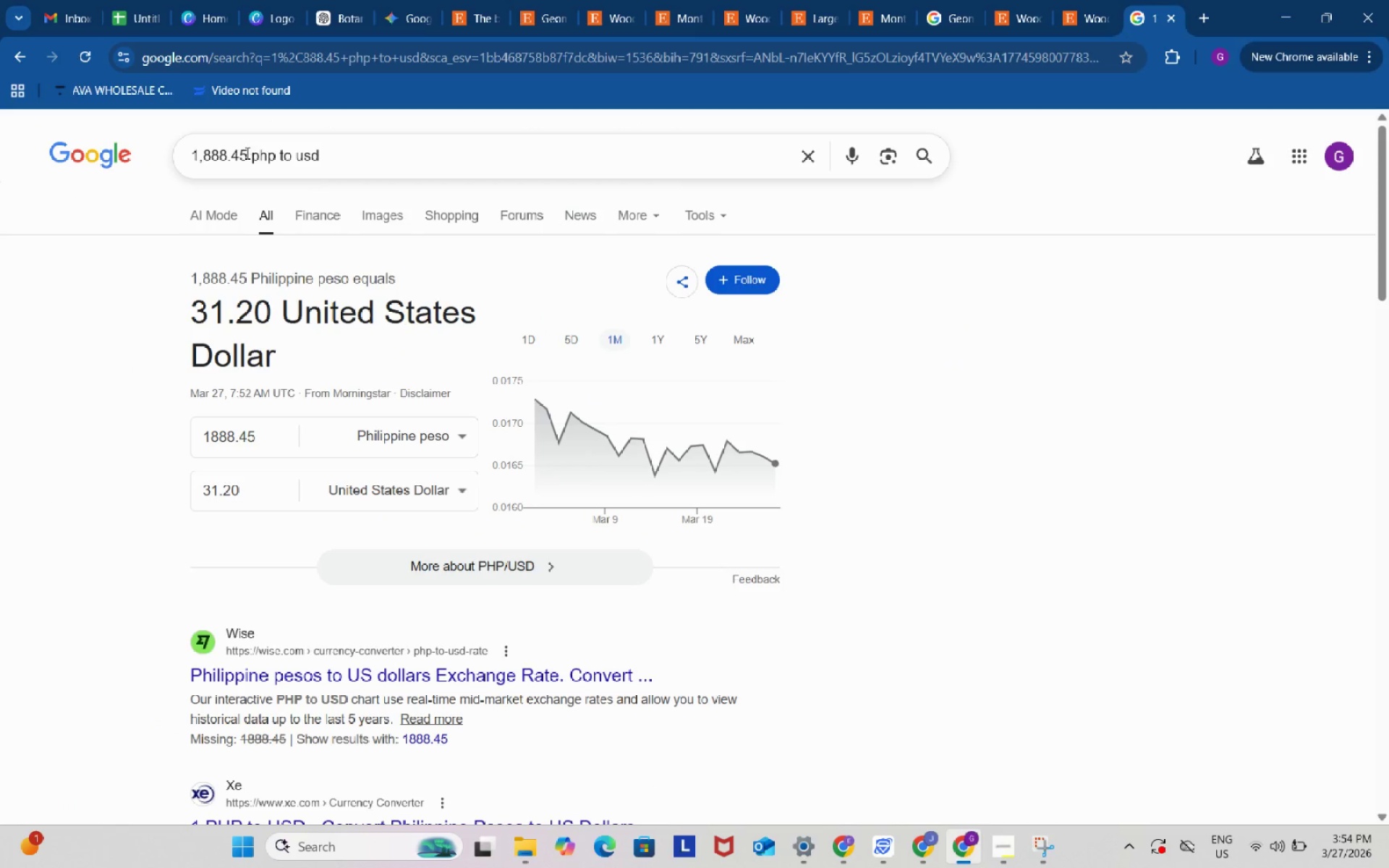 
left_click_drag(start_coordinate=[246, 153], to_coordinate=[172, 166])
 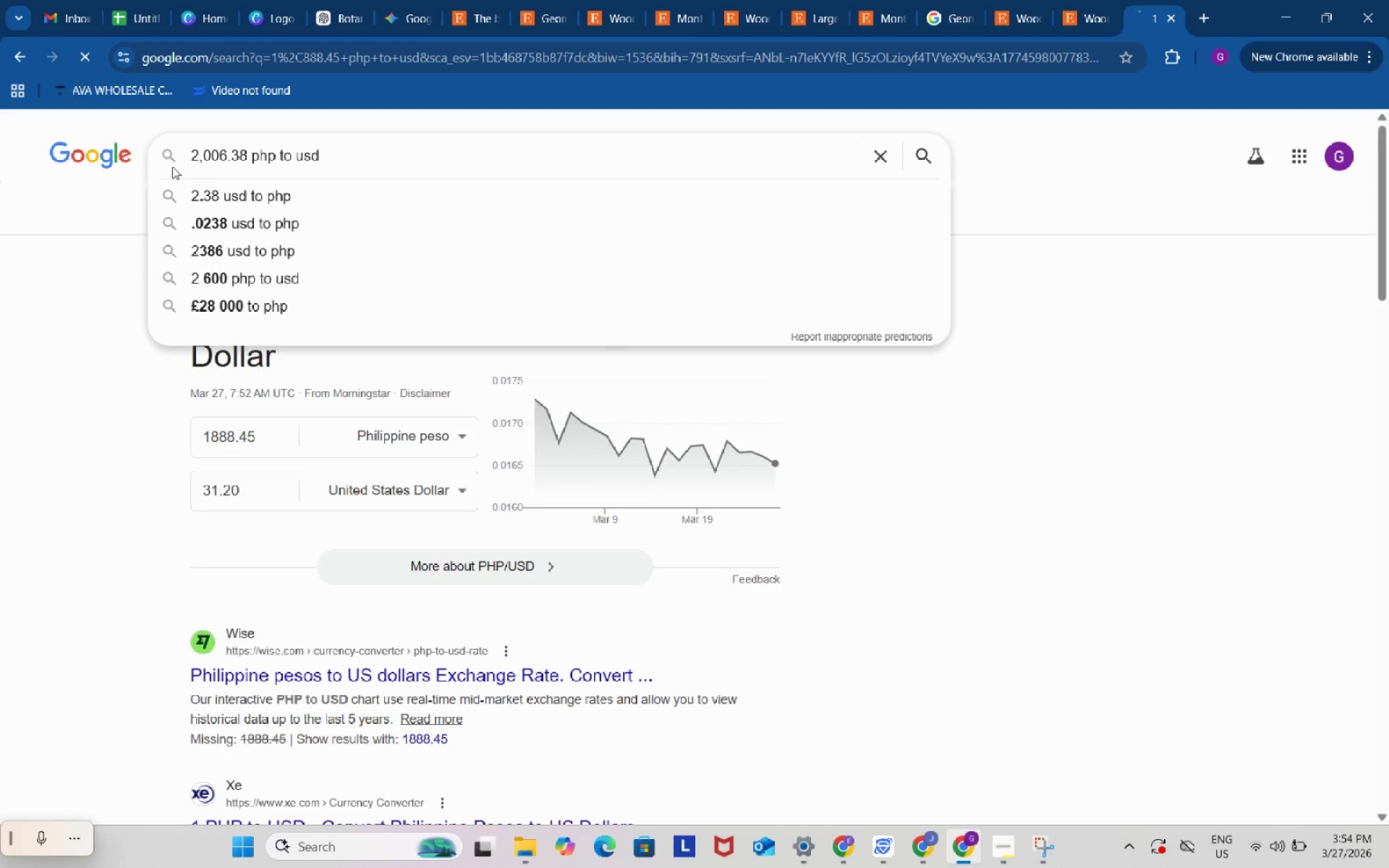 
key(Control+ControlLeft)
 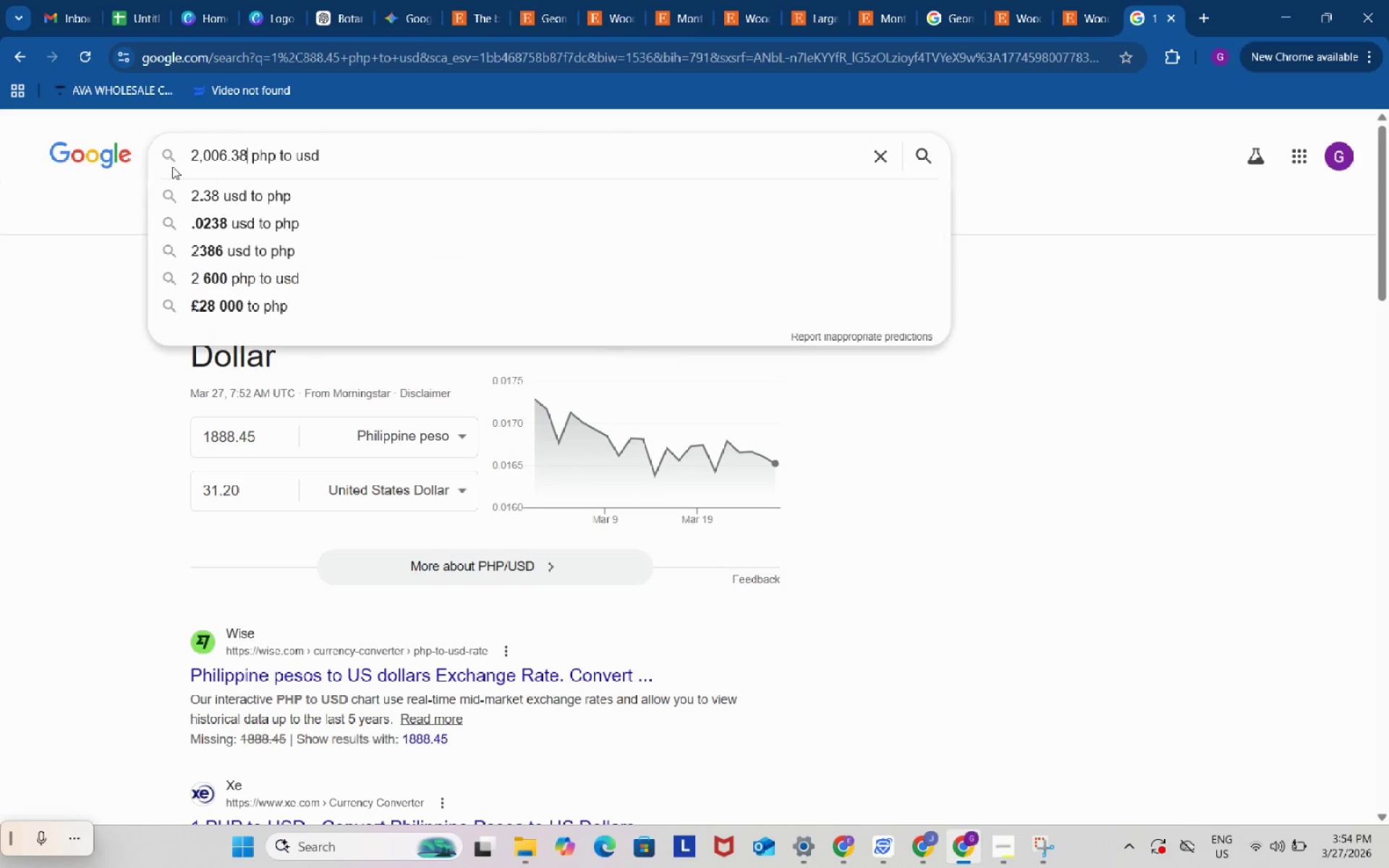 
key(Control+V)
 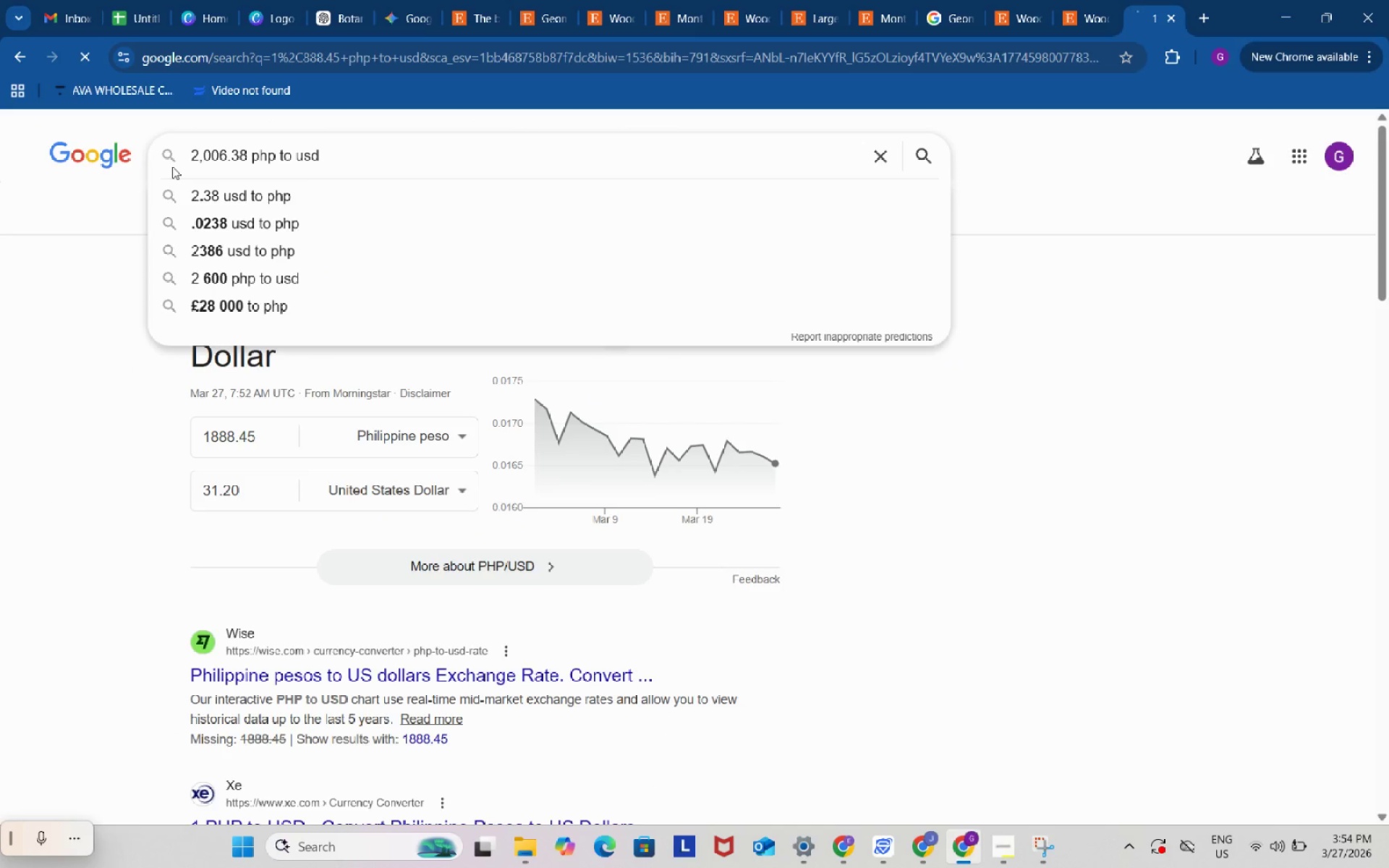 
key(Enter)
 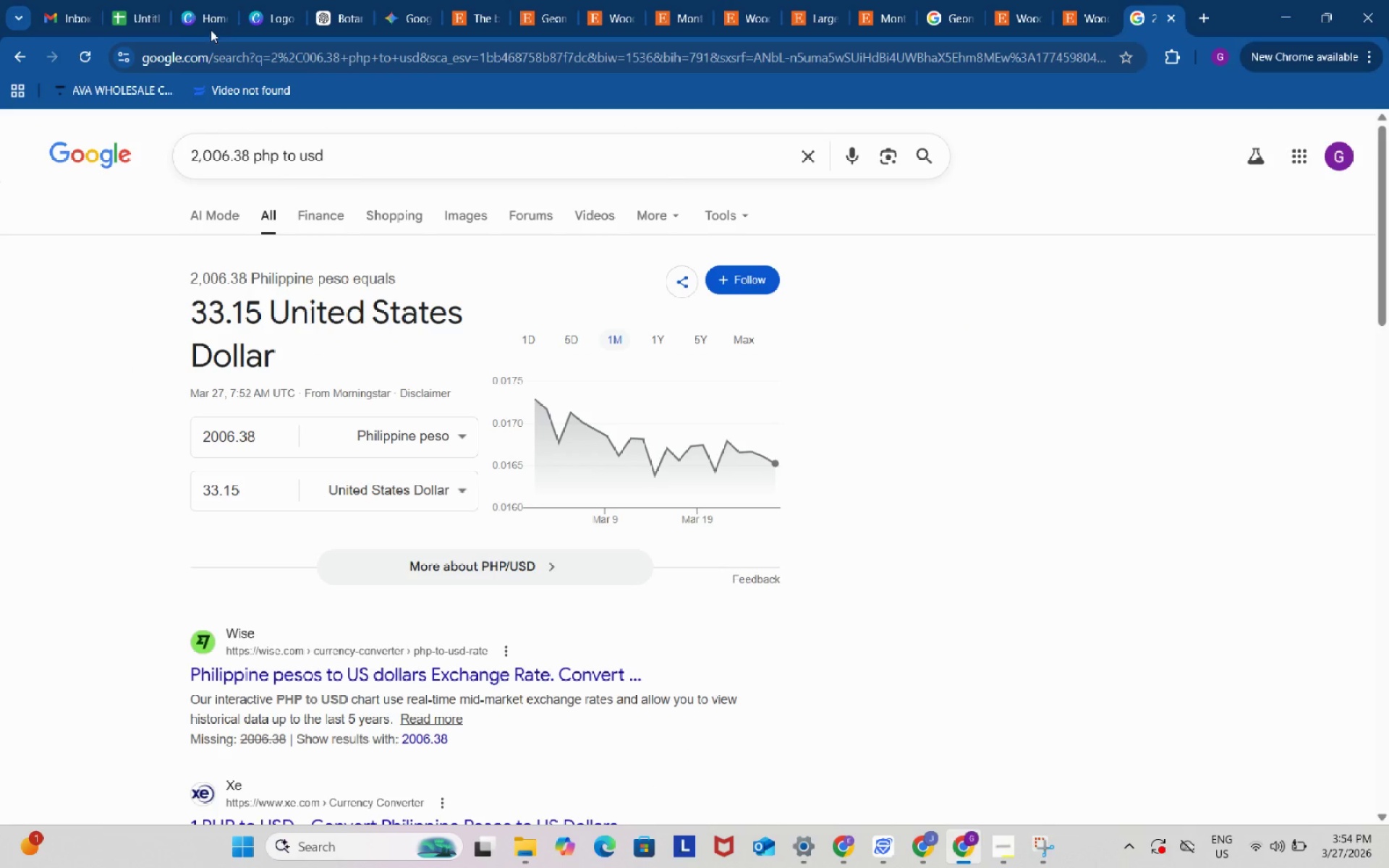 
left_click([119, 0])
 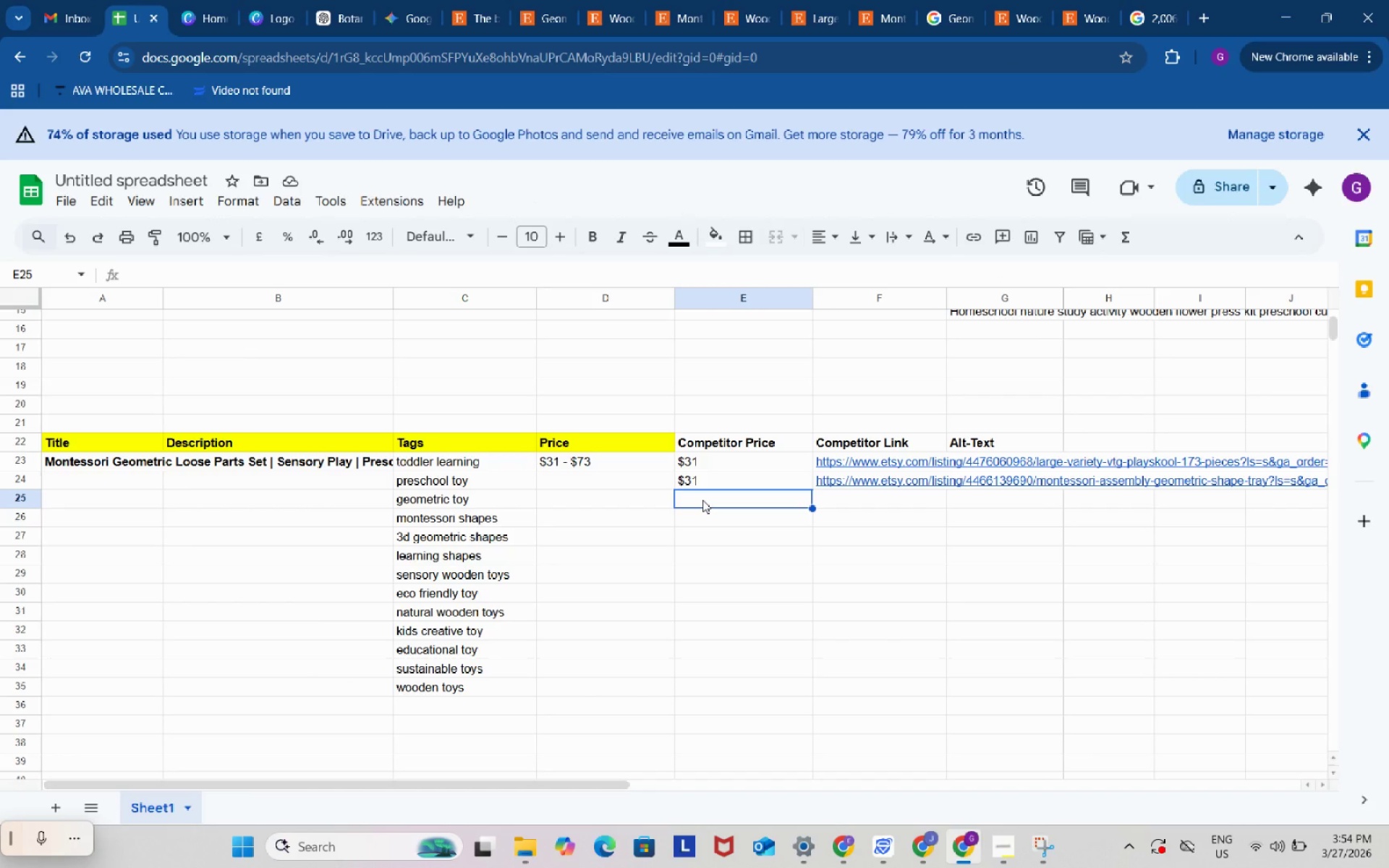 
key(Shift+4)
 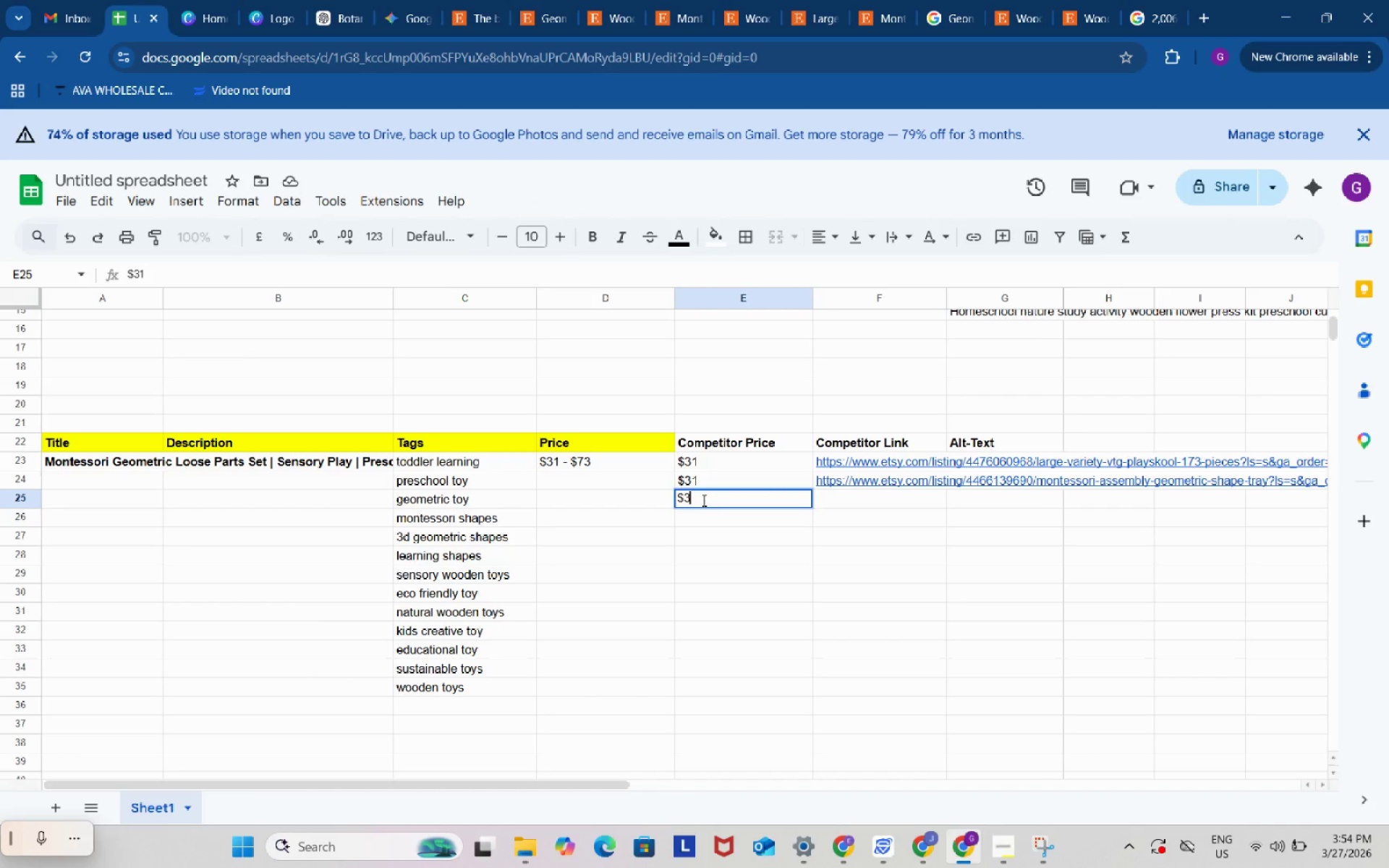 
key(Numpad3)
 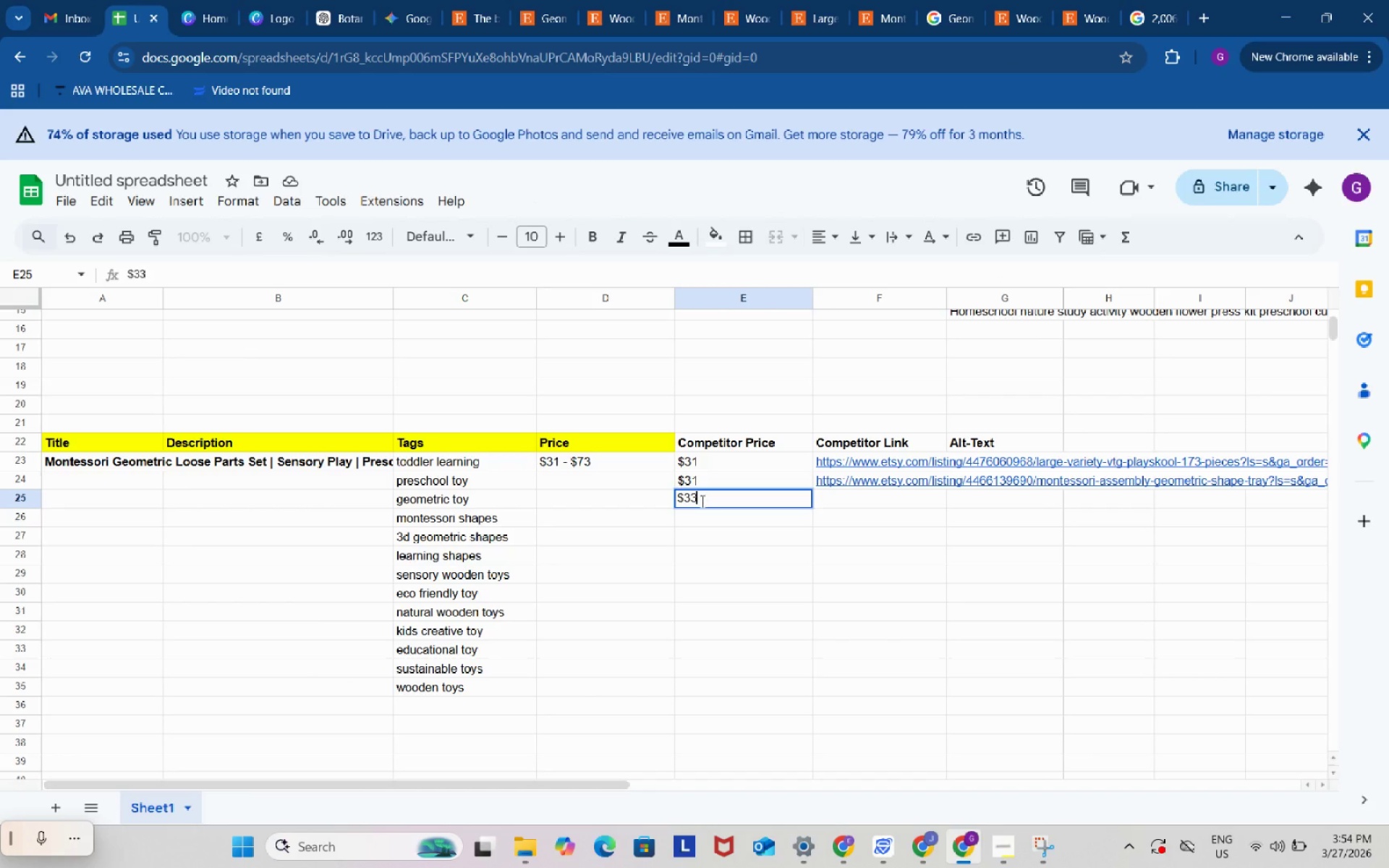 
key(Numpad3)
 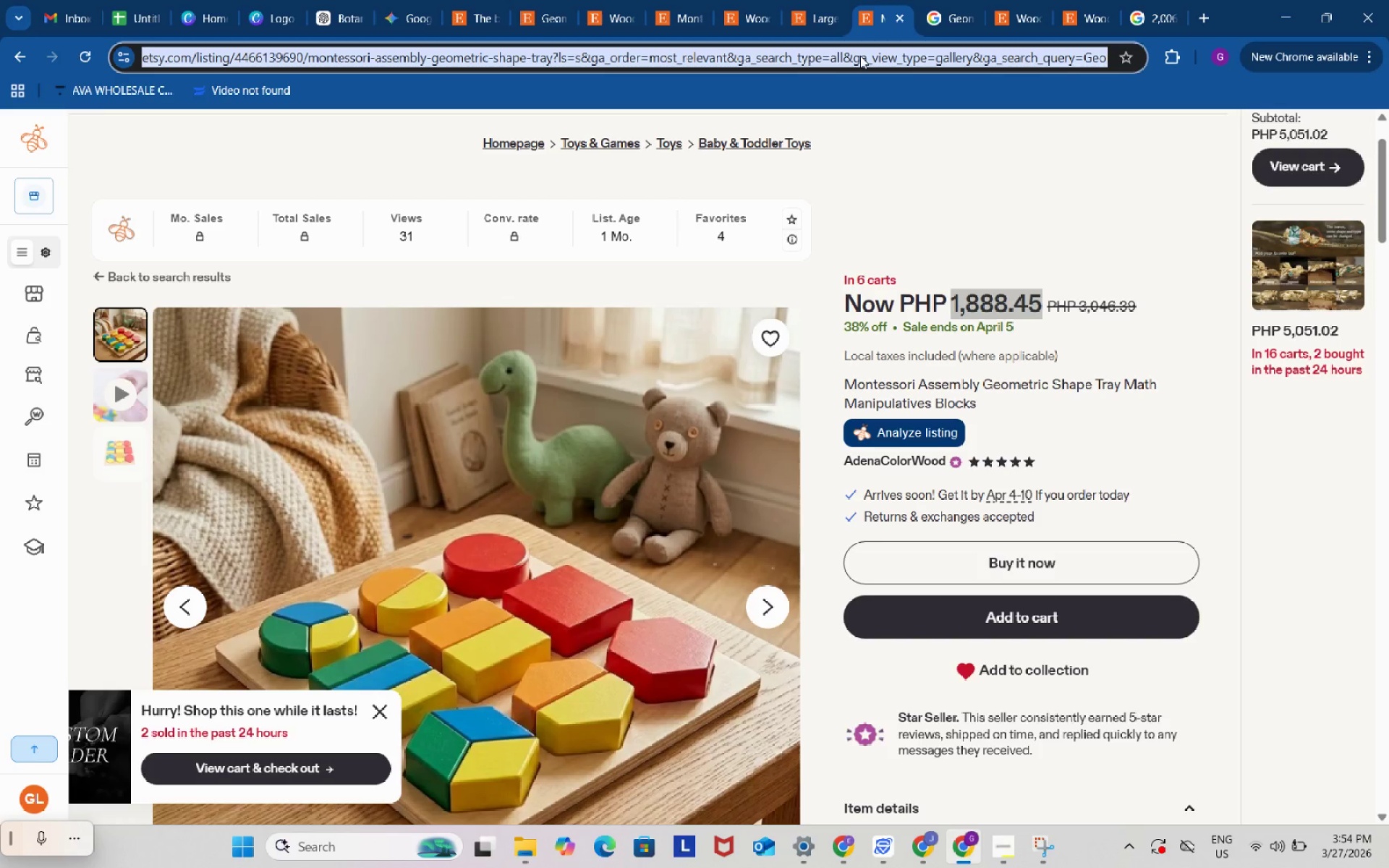 
left_click([789, 0])
 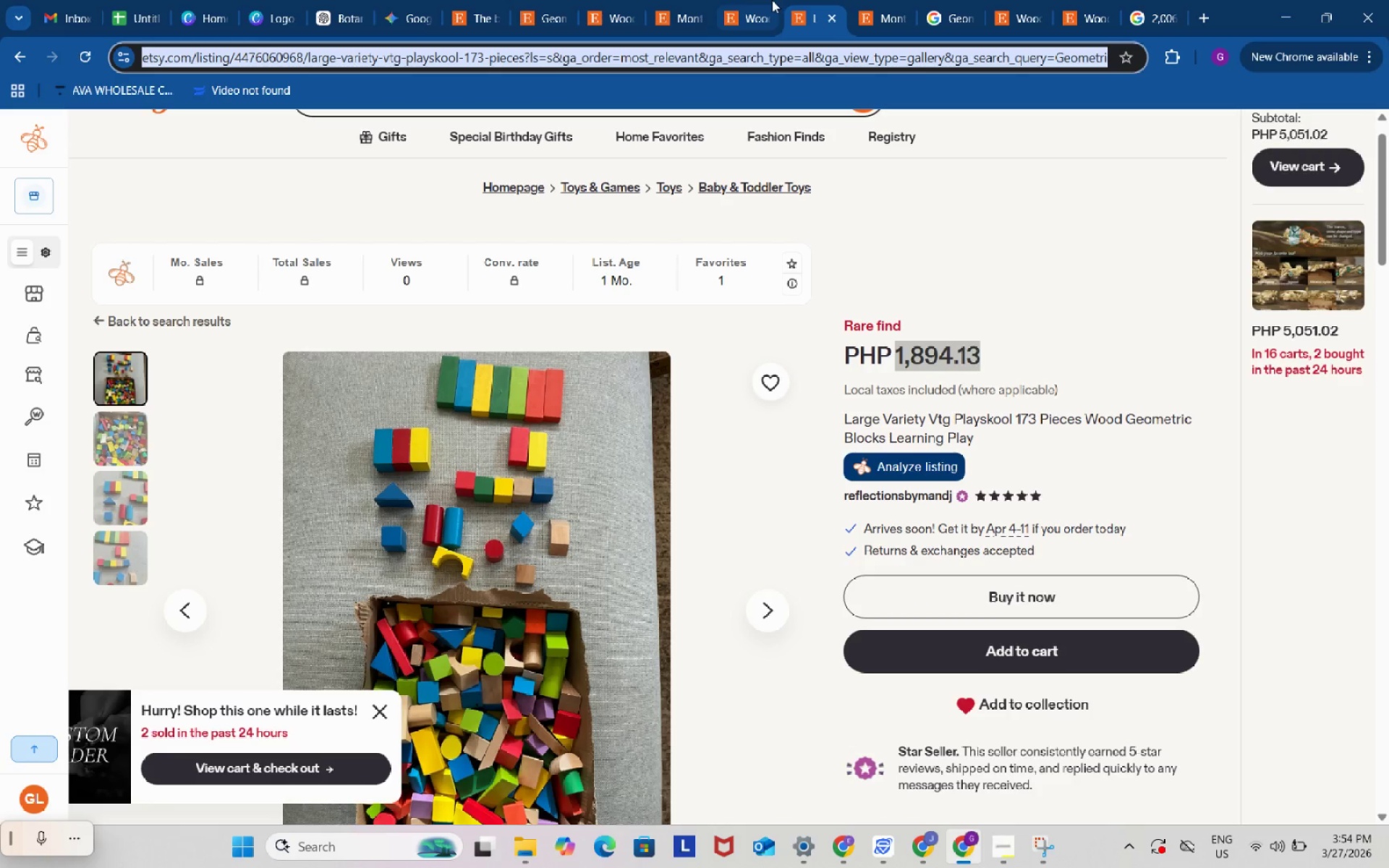 
left_click([772, 0])
 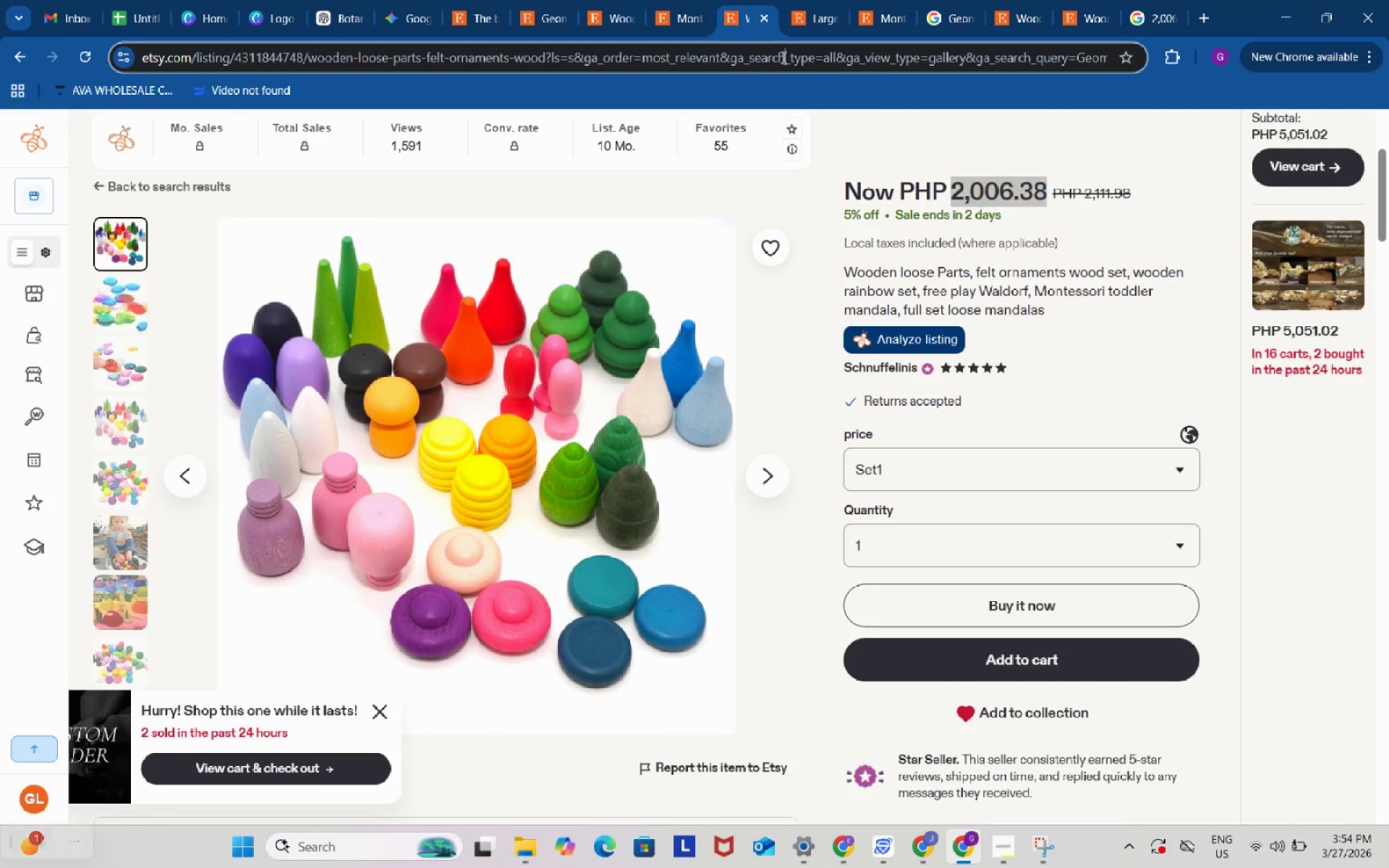 
key(Control+ControlLeft)
 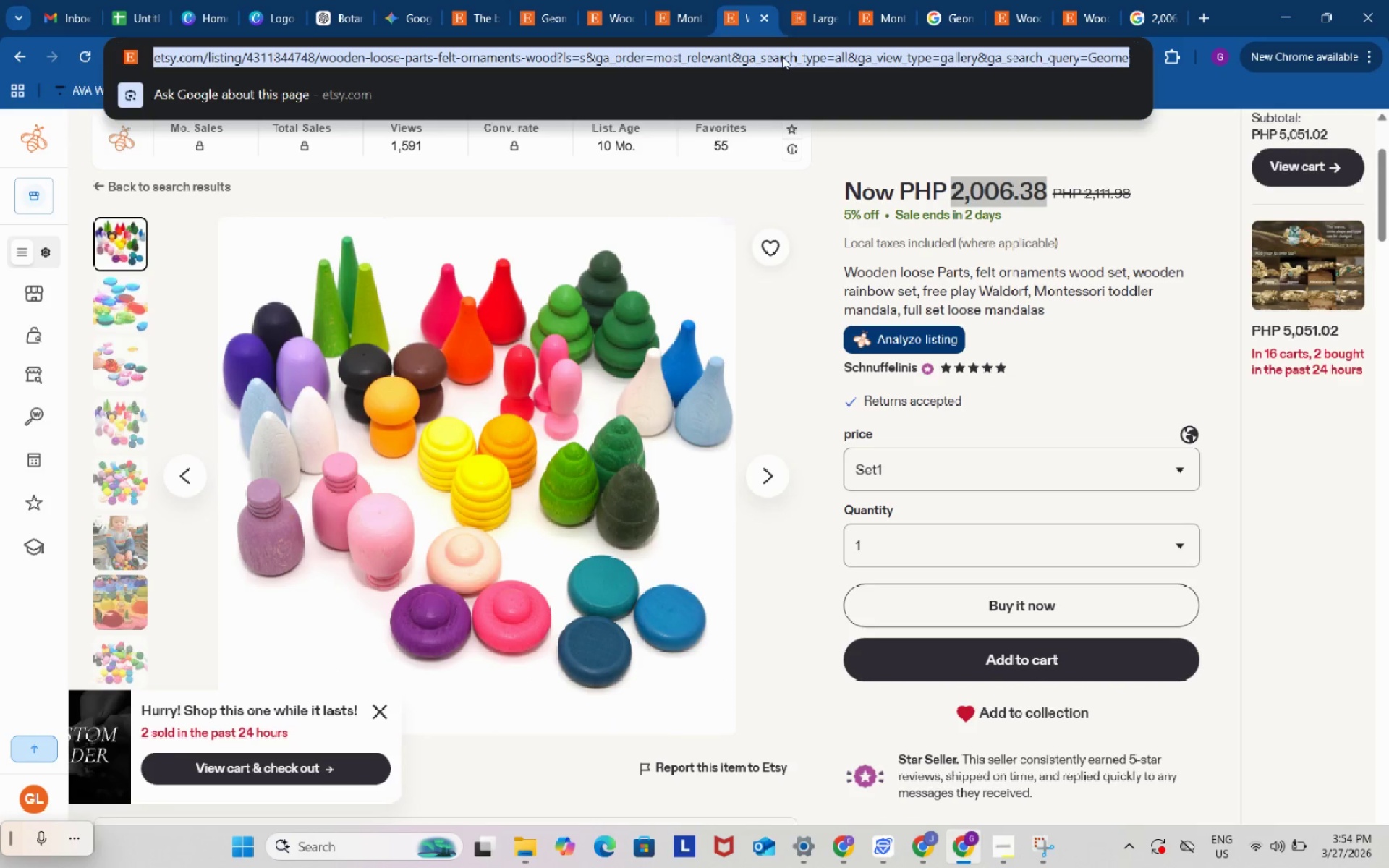 
key(Control+C)
 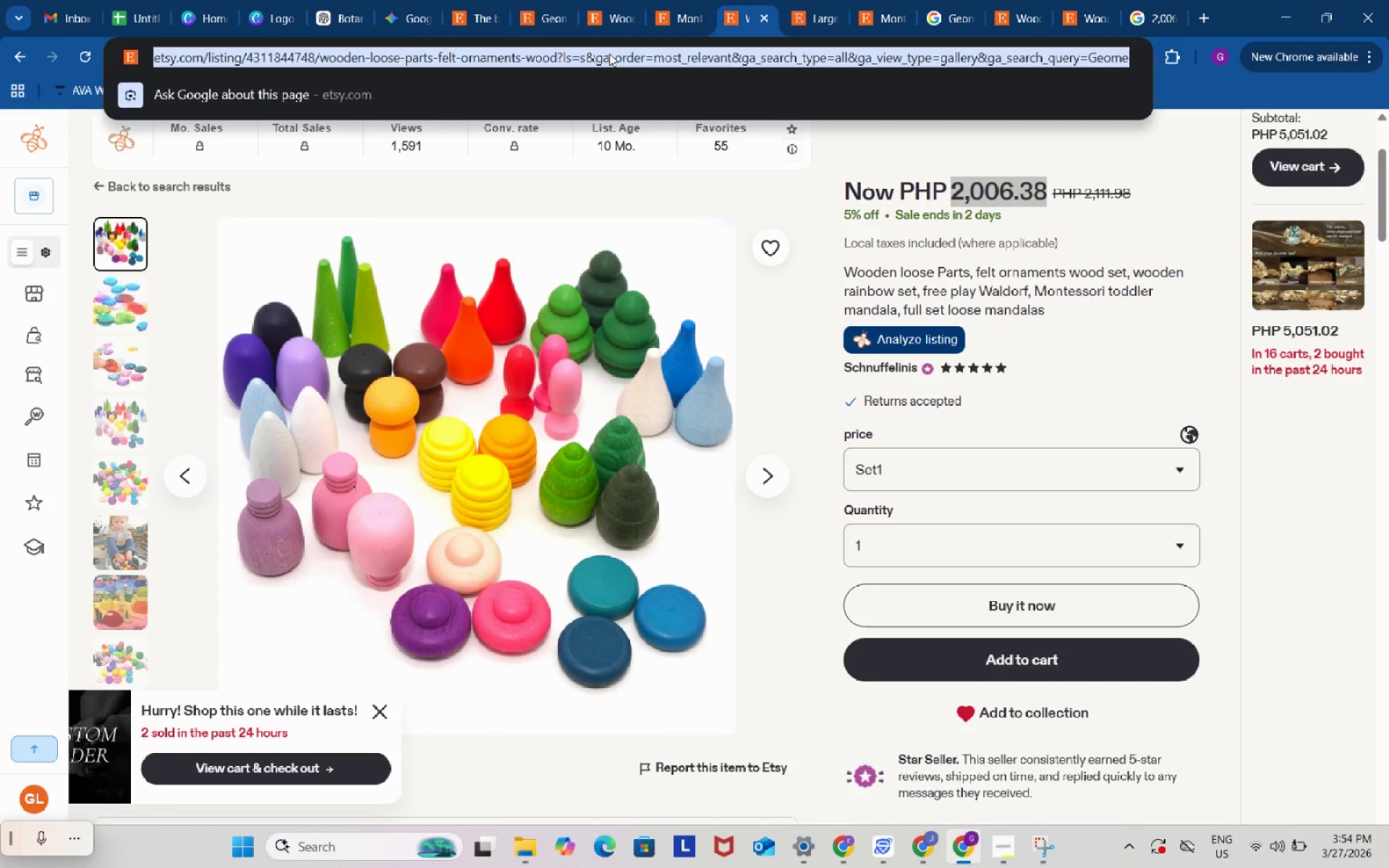 
key(Control+ControlLeft)
 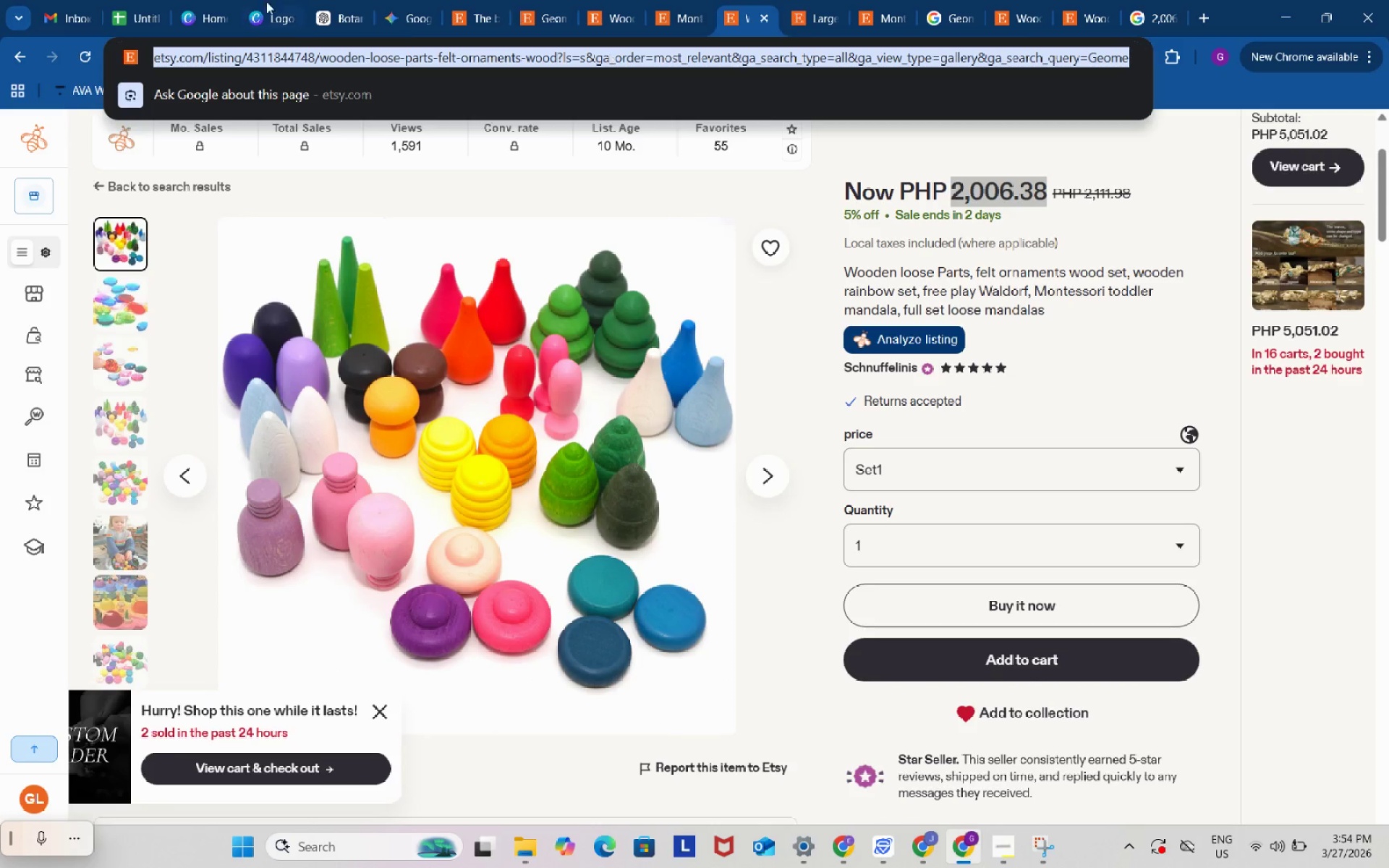 
key(Control+C)
 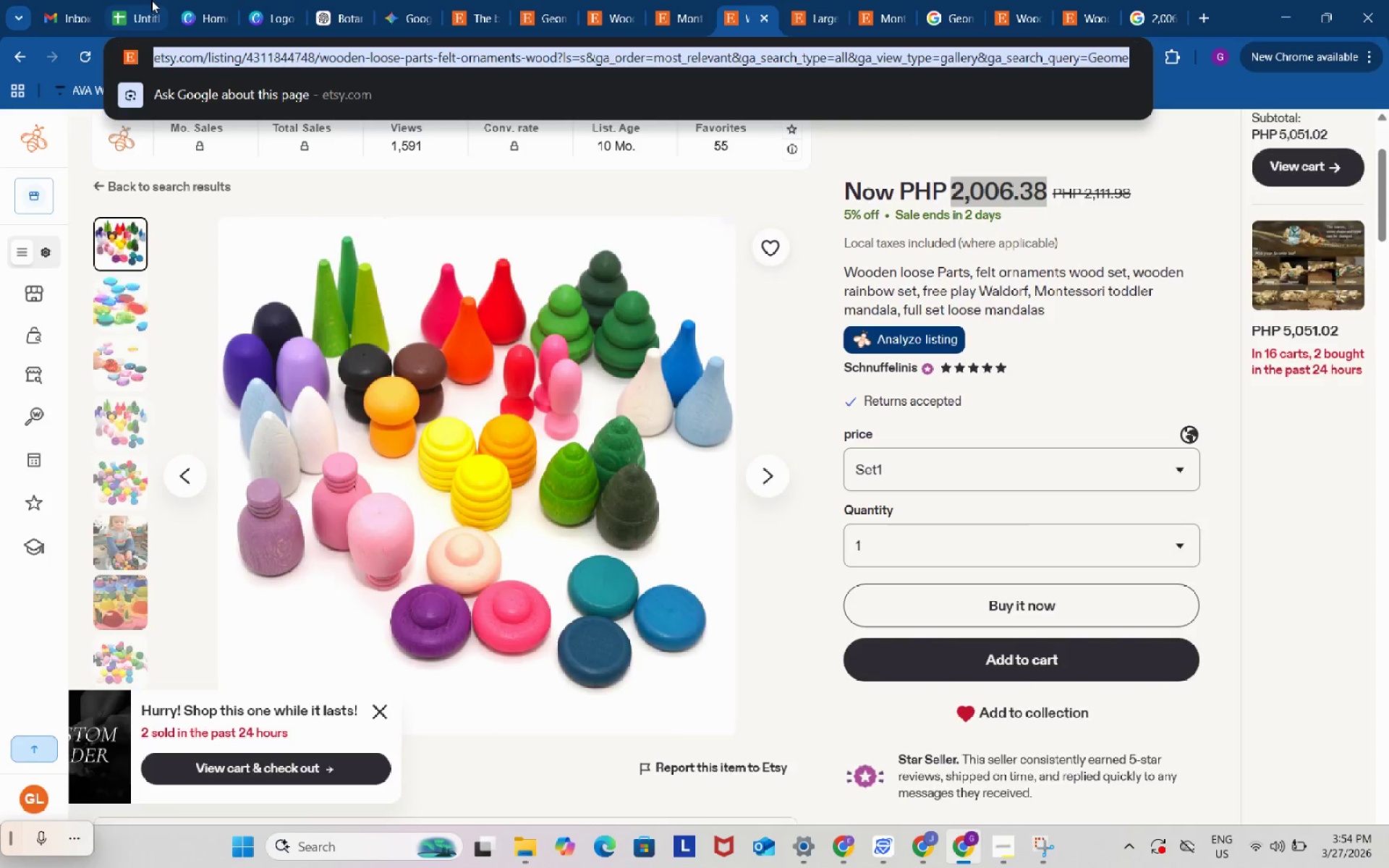 
left_click([151, 0])
 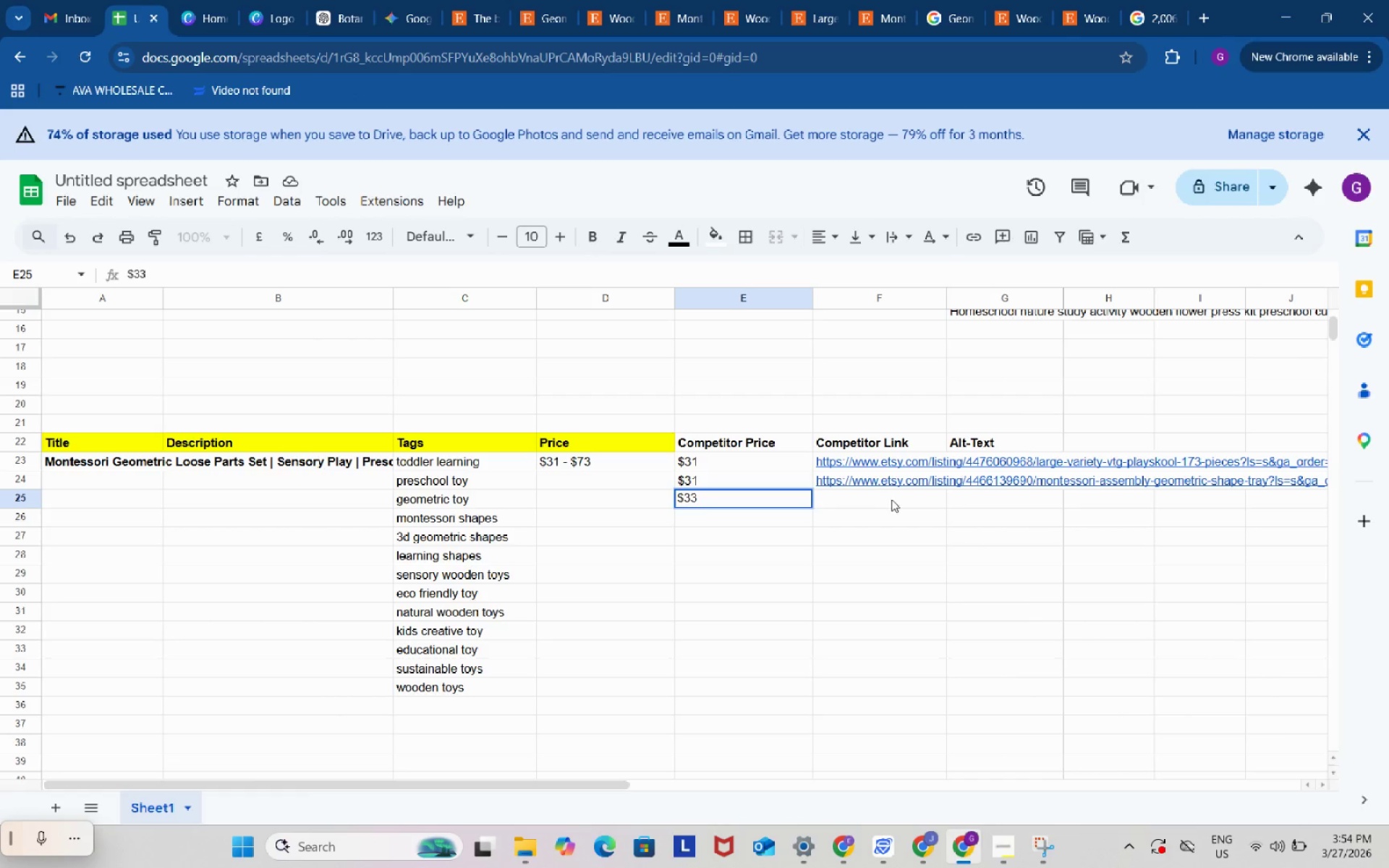 
left_click([893, 499])
 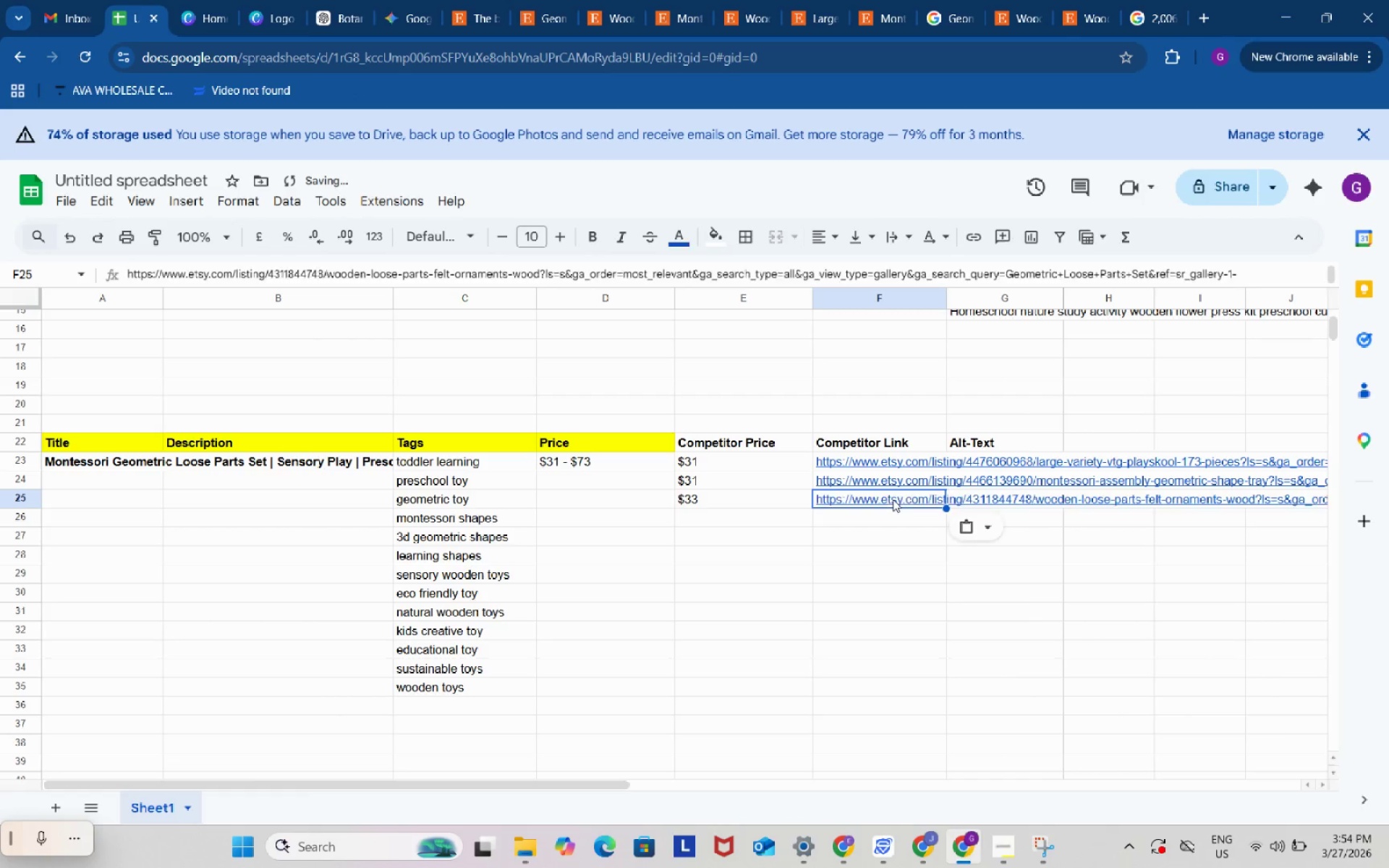 
key(Control+ControlLeft)
 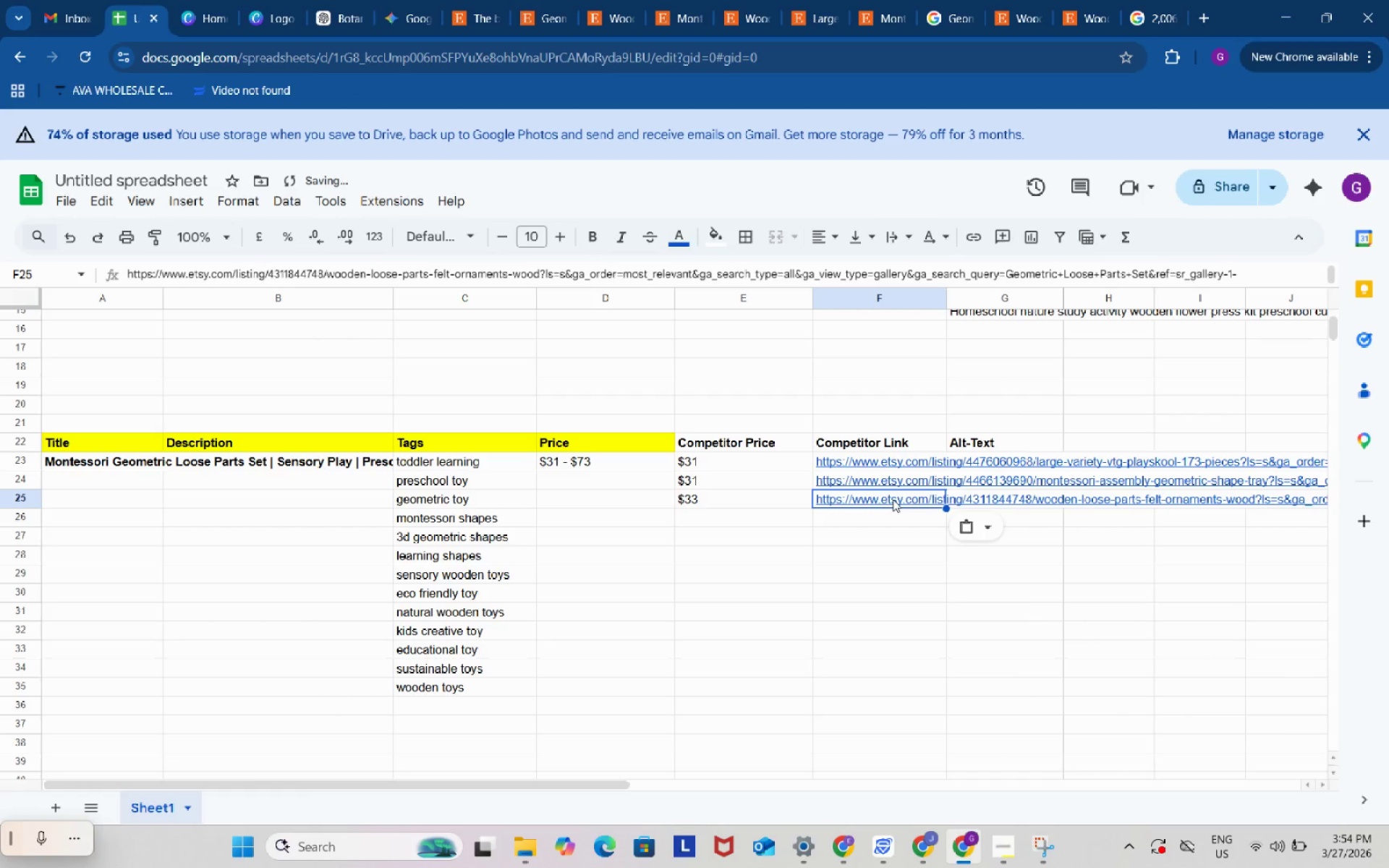 
key(Control+V)
 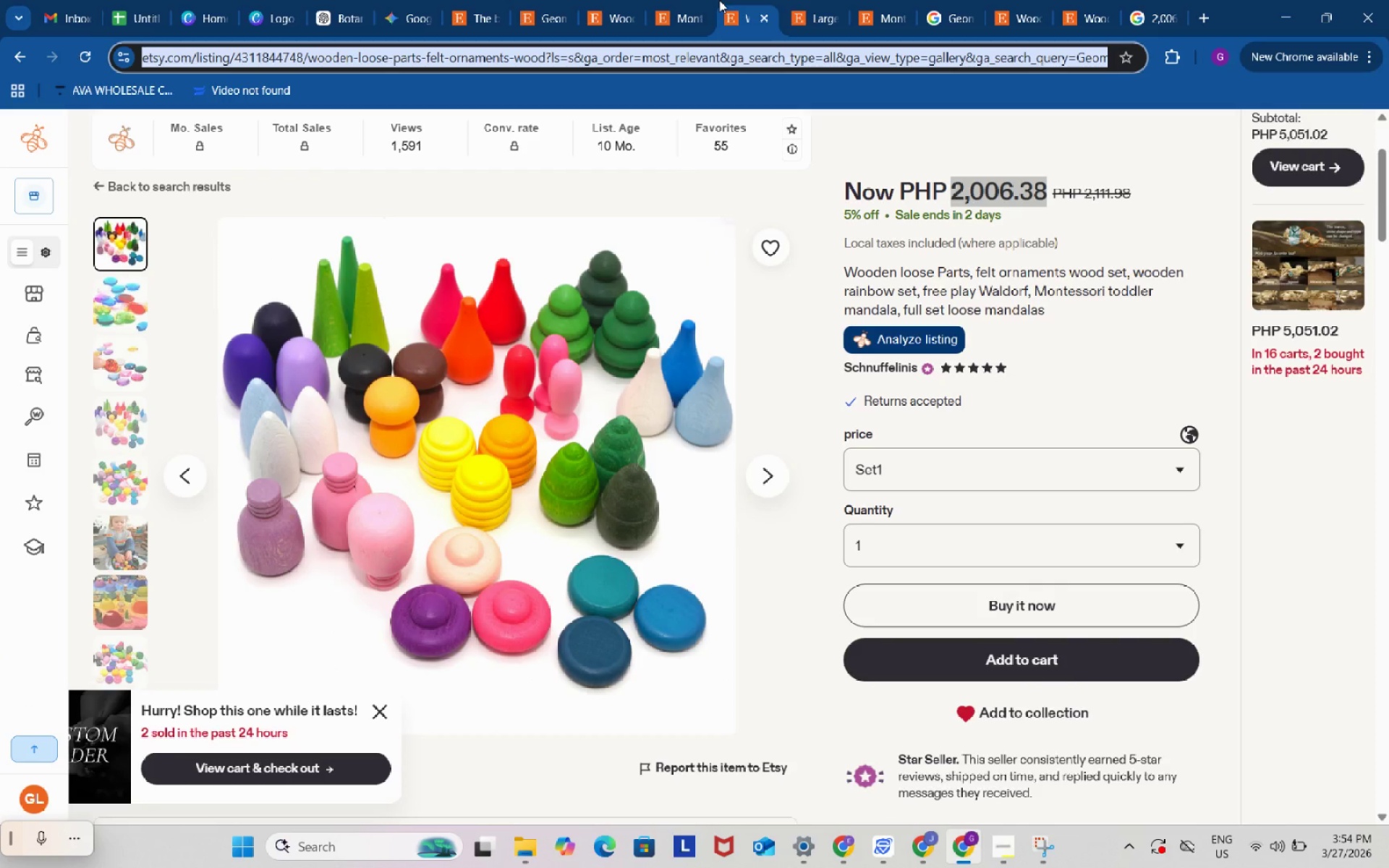 
left_click([687, 0])
 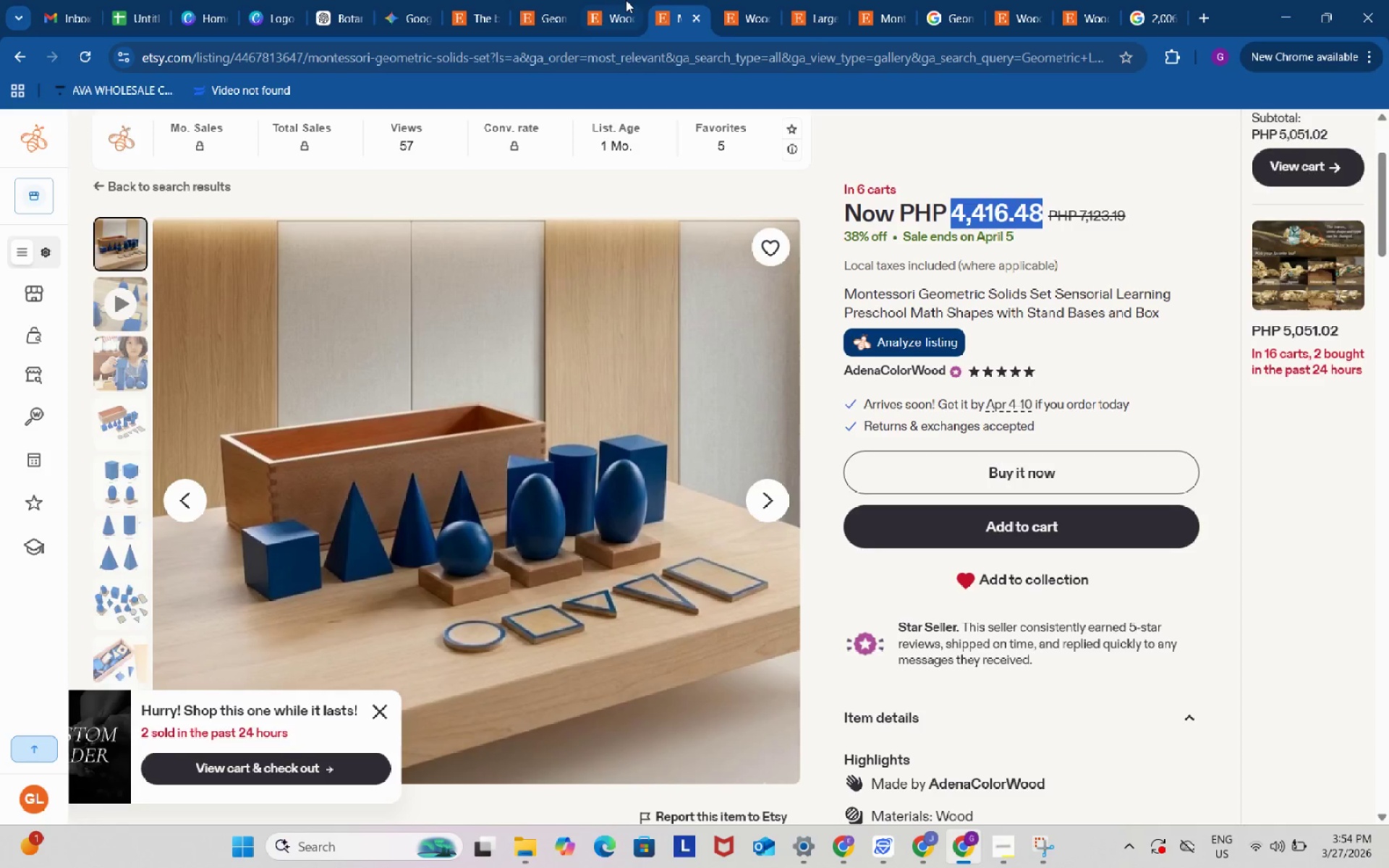 
left_click([625, 0])
 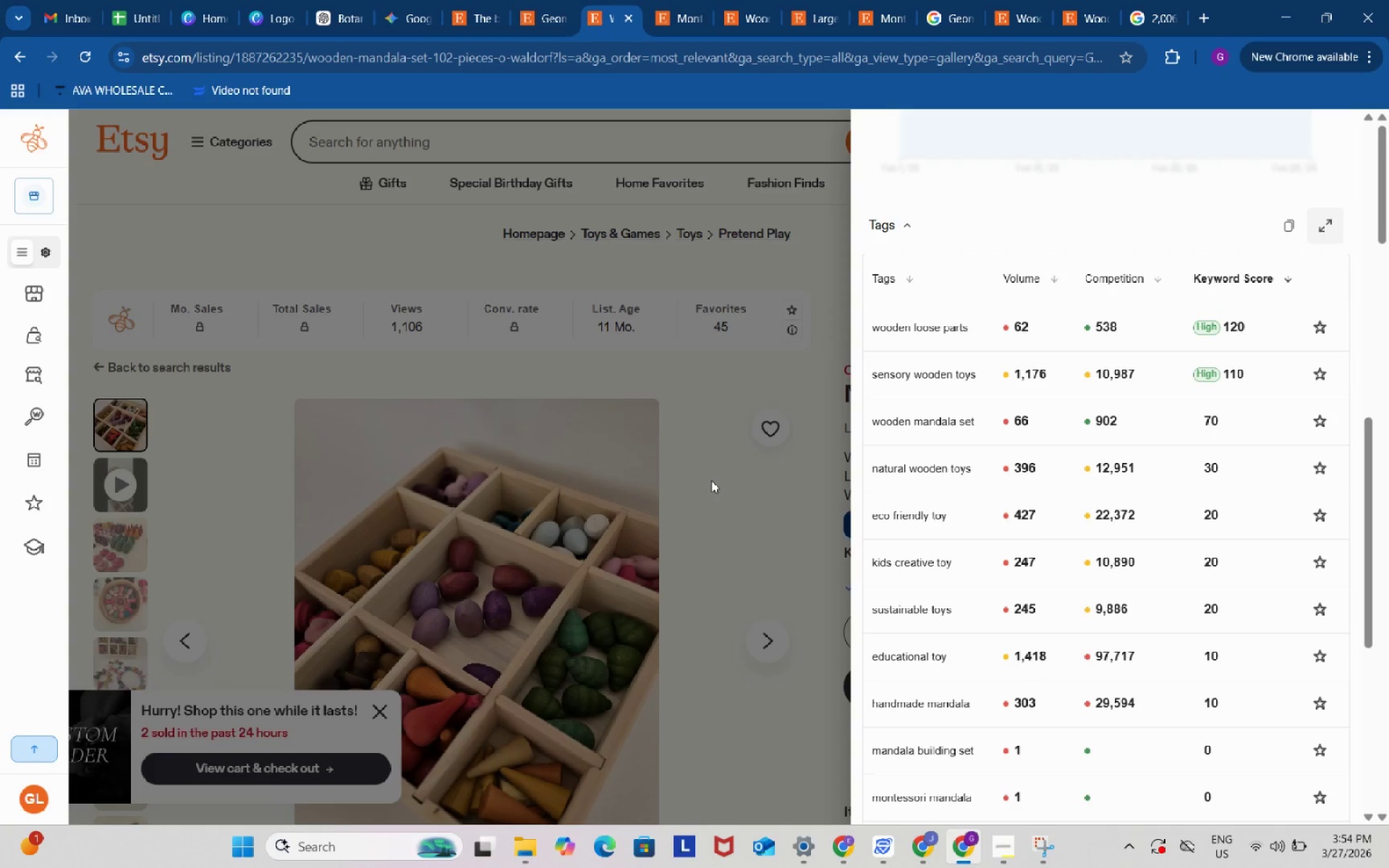 
left_click([711, 480])
 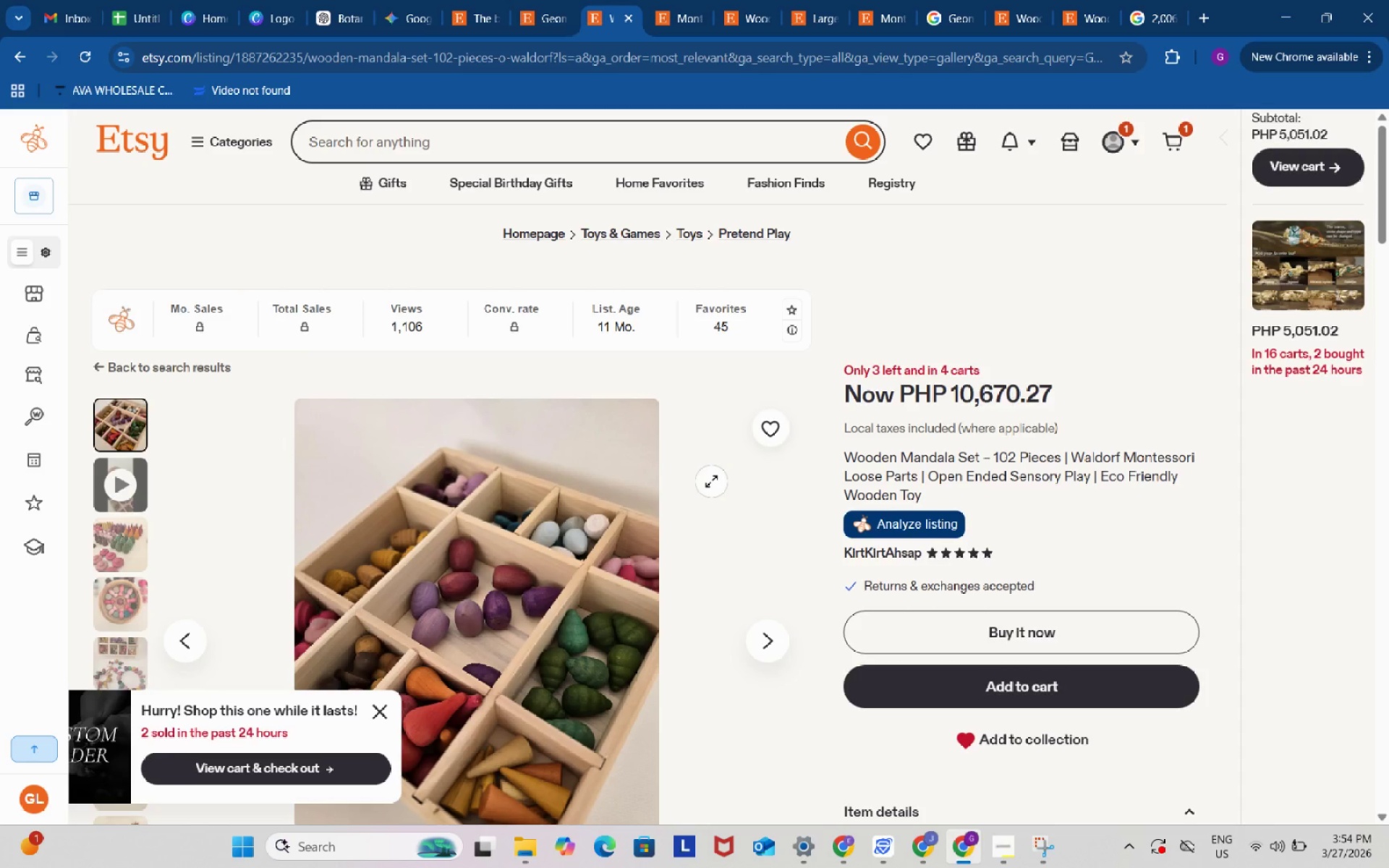 
scroll: coordinate [711, 481], scroll_direction: down, amount: 2.0
 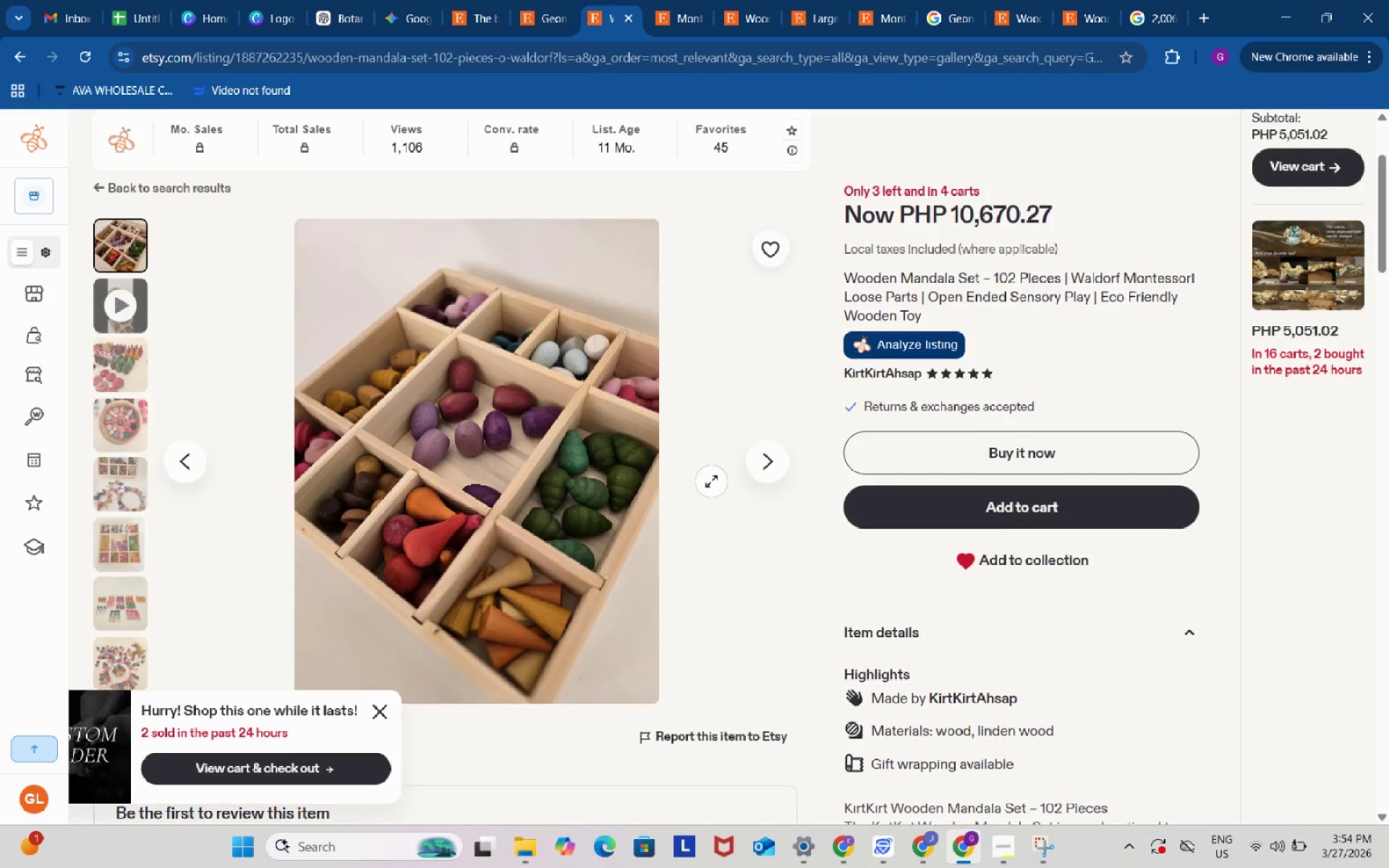 
scroll: coordinate [711, 481], scroll_direction: up, amount: 2.0
 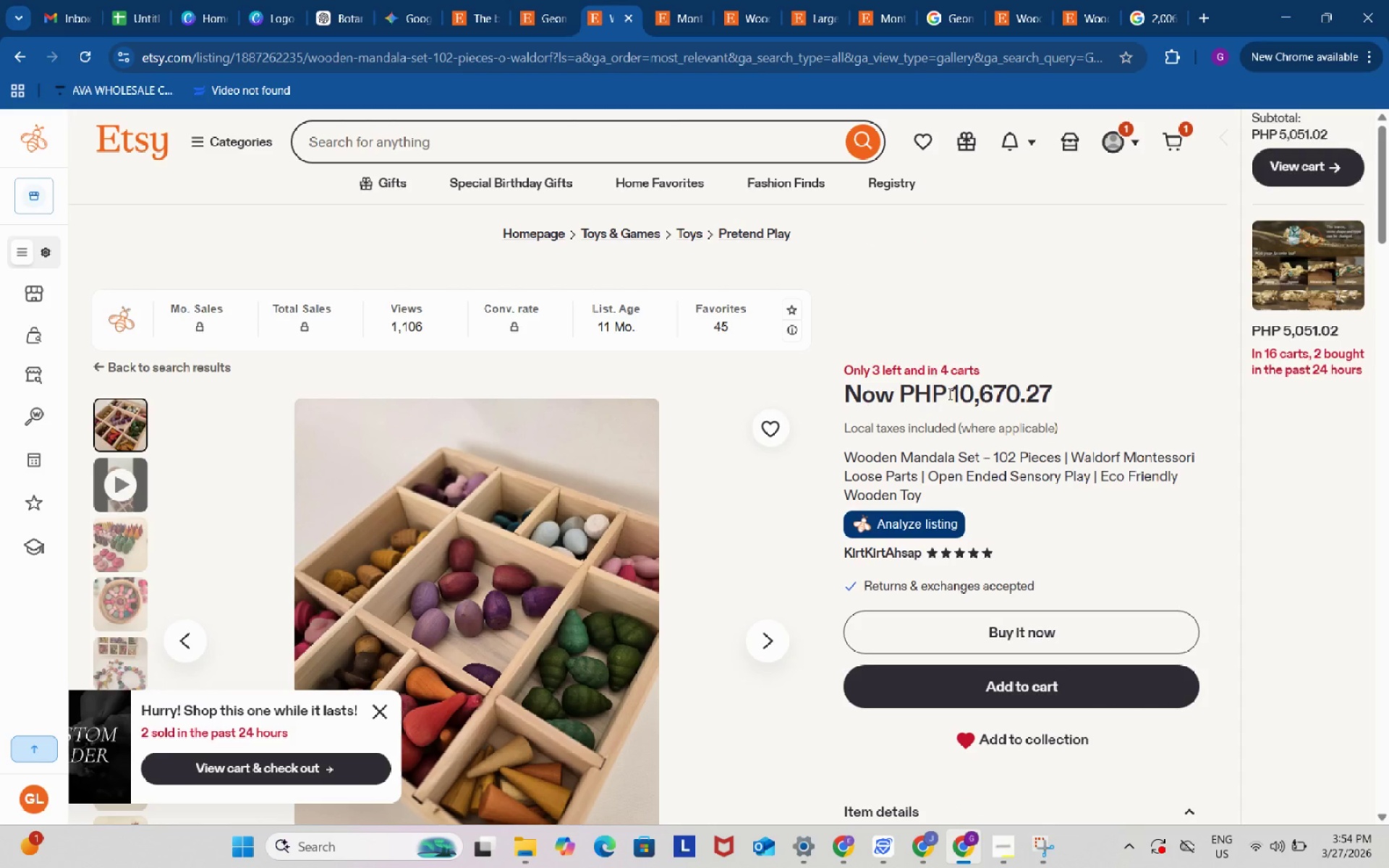 
wait(5.25)
 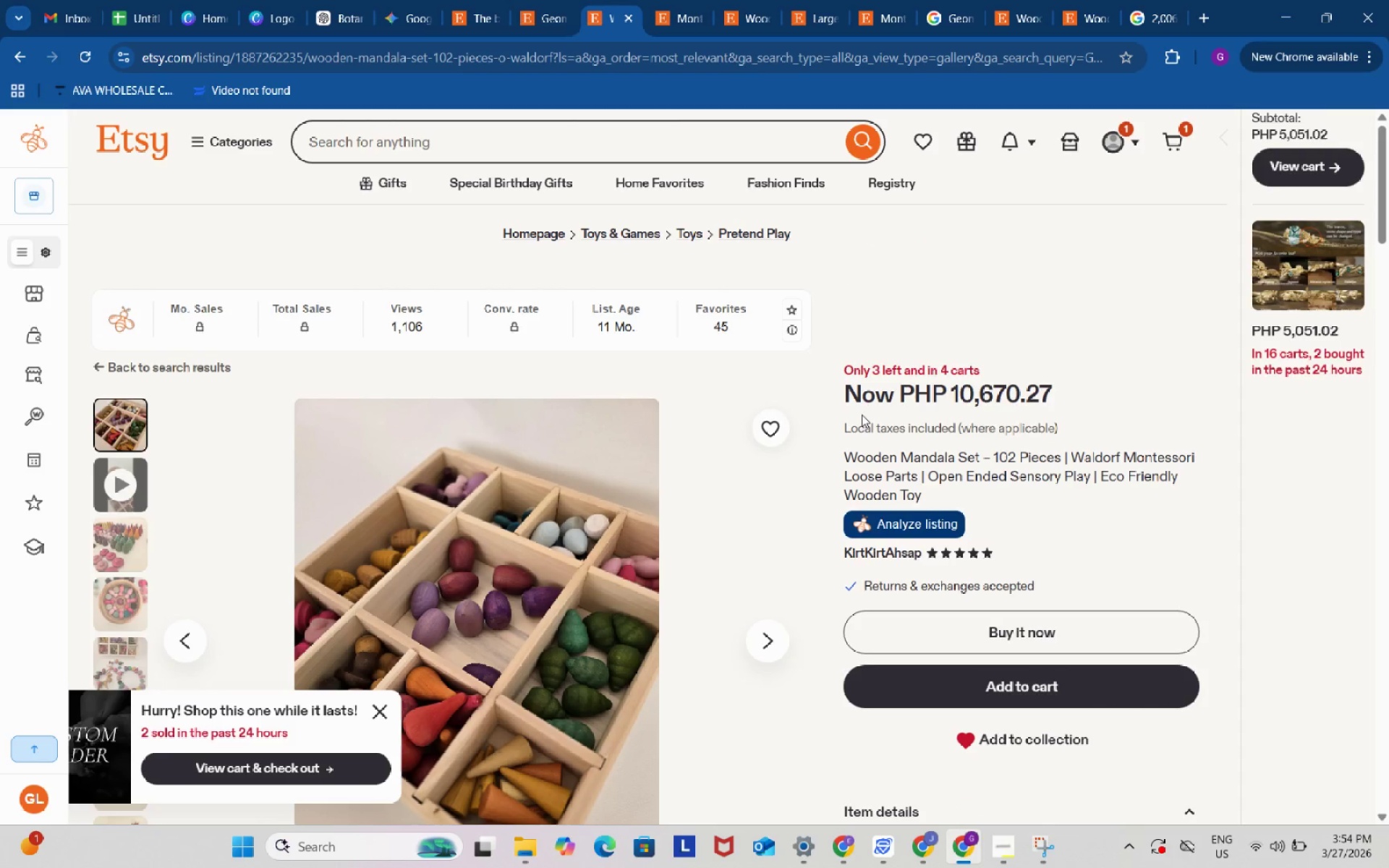 
left_click_drag(start_coordinate=[947, 397], to_coordinate=[1048, 394])
 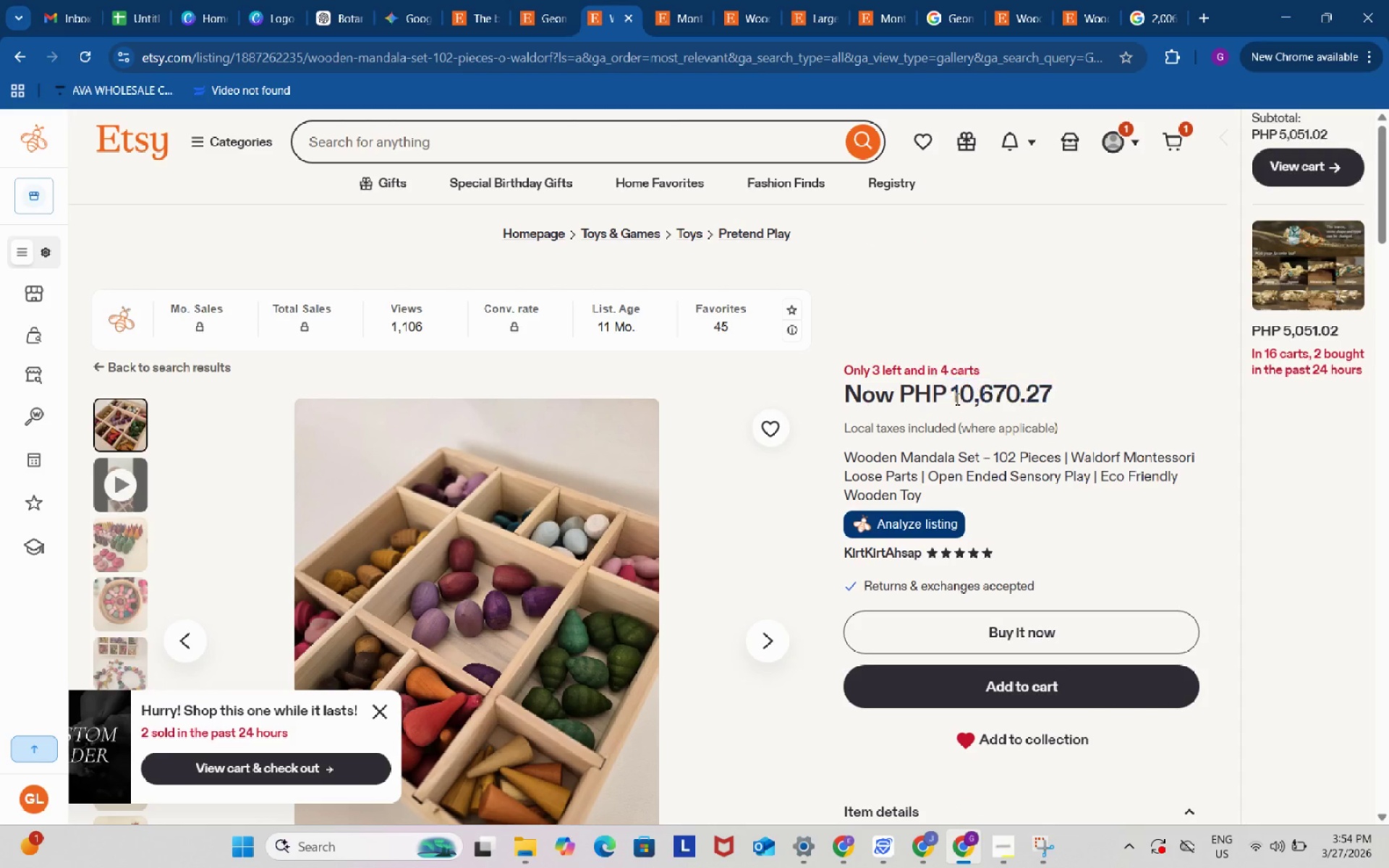 
left_click([956, 399])
 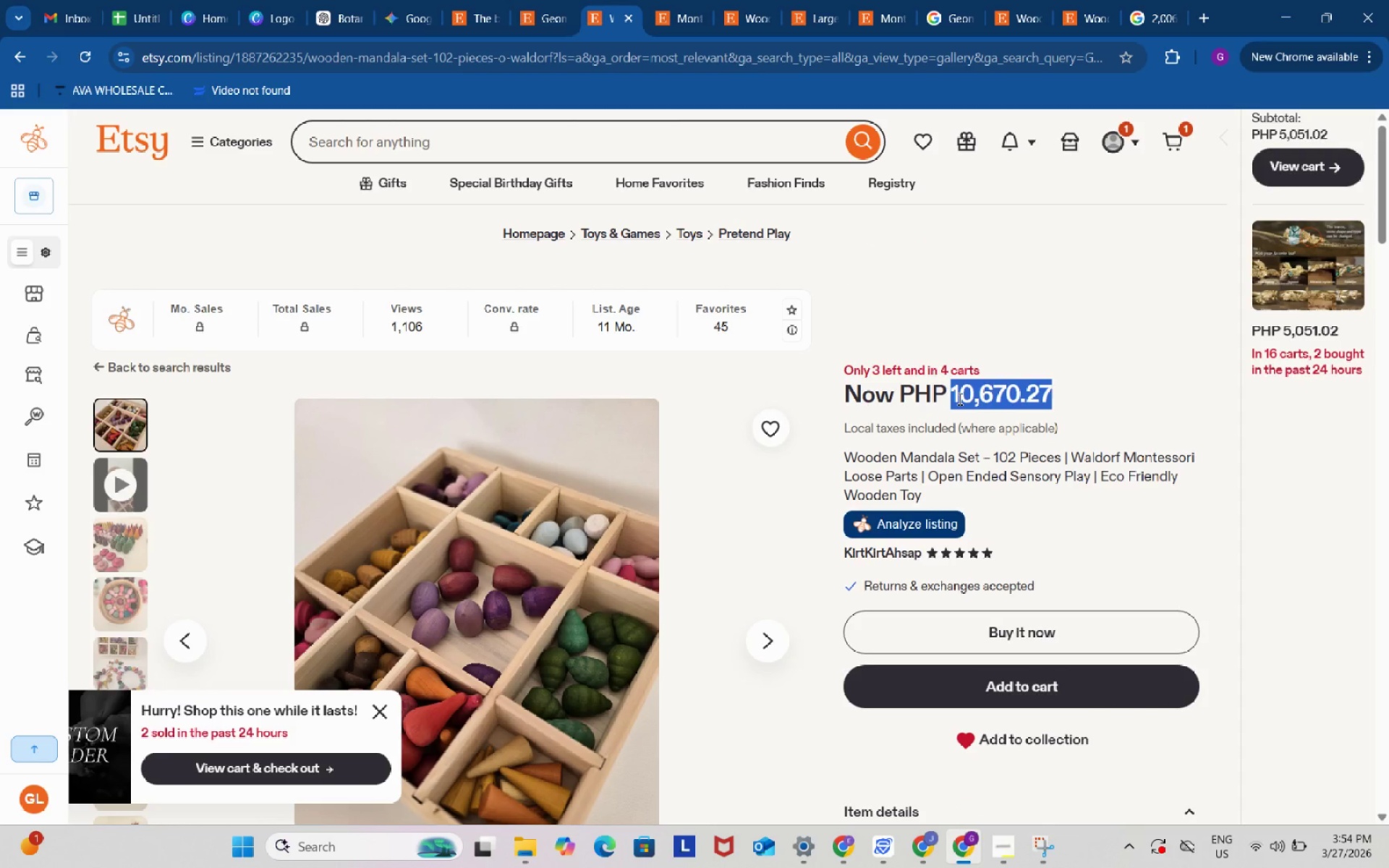 
left_click_drag(start_coordinate=[956, 399], to_coordinate=[1042, 394])
 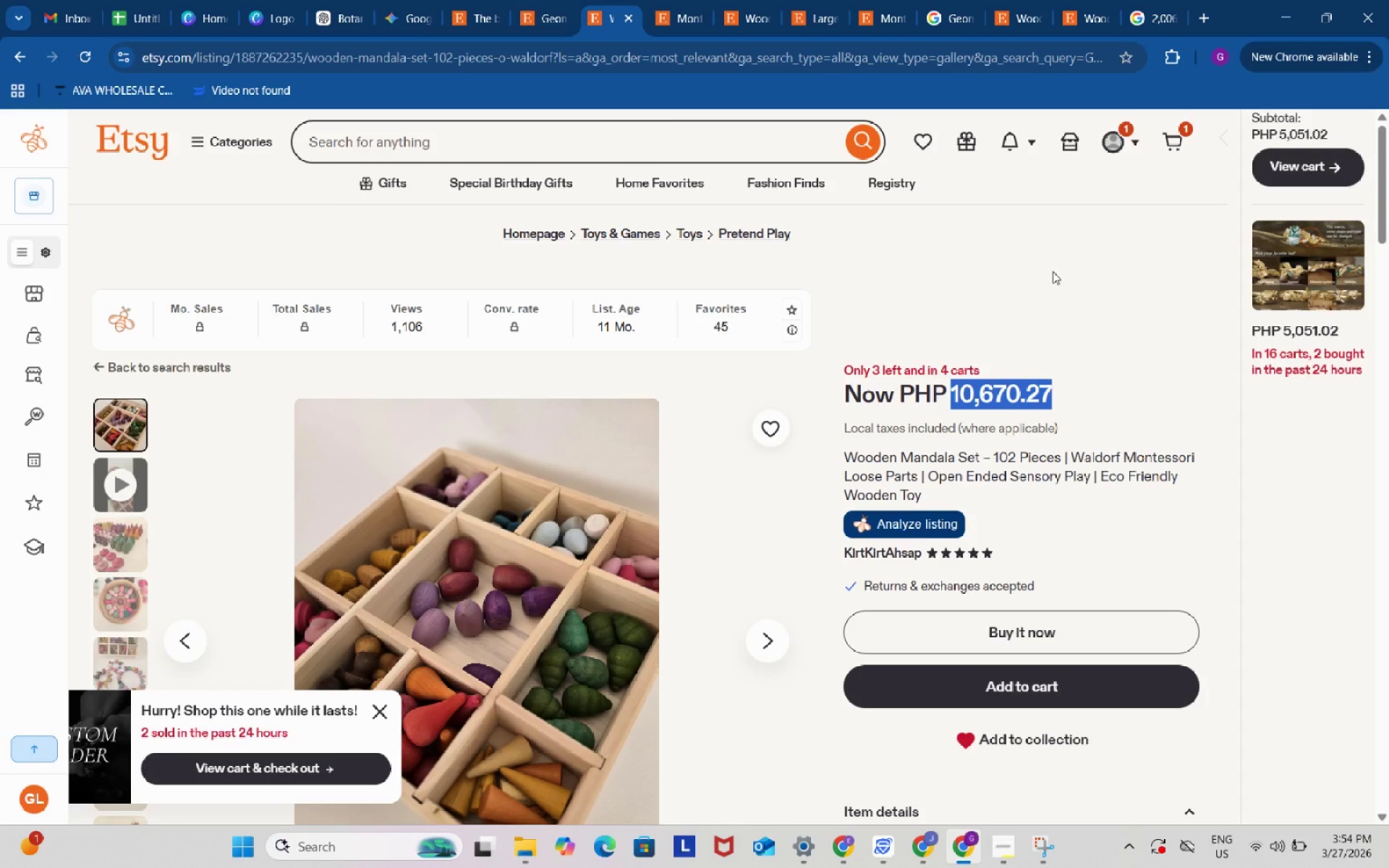 
key(Control+ControlLeft)
 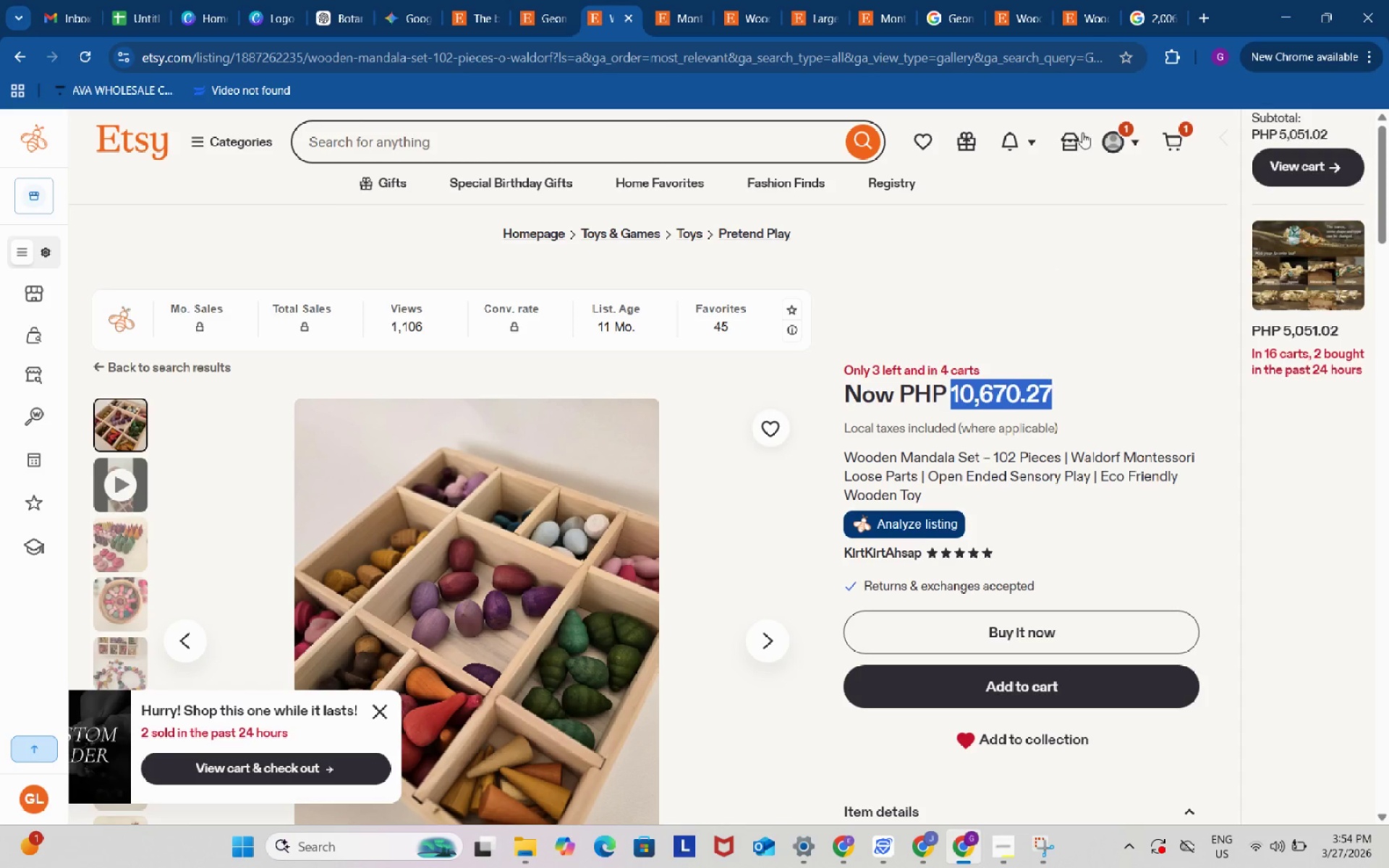 
key(Control+C)
 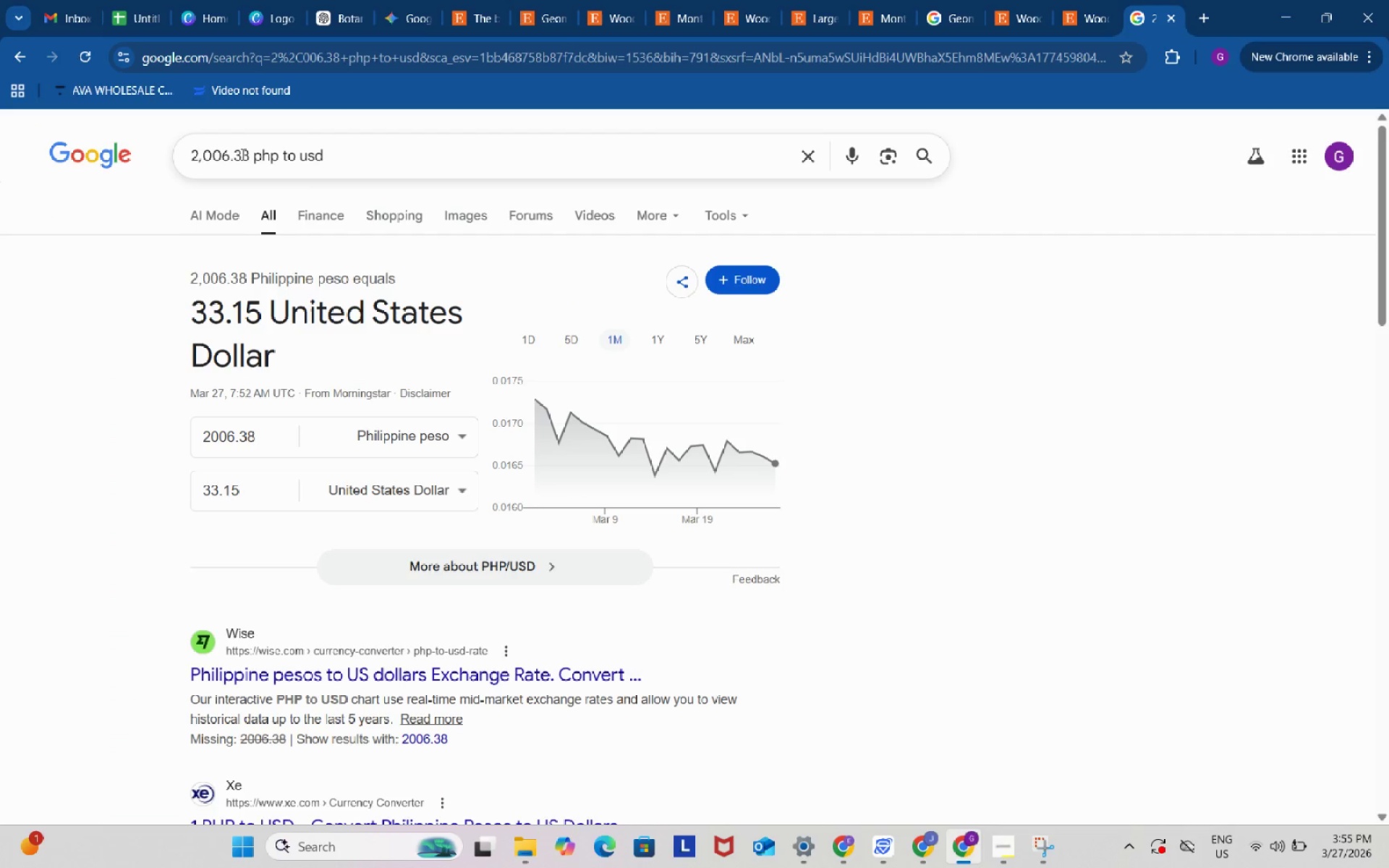 
left_click_drag(start_coordinate=[250, 155], to_coordinate=[184, 169])
 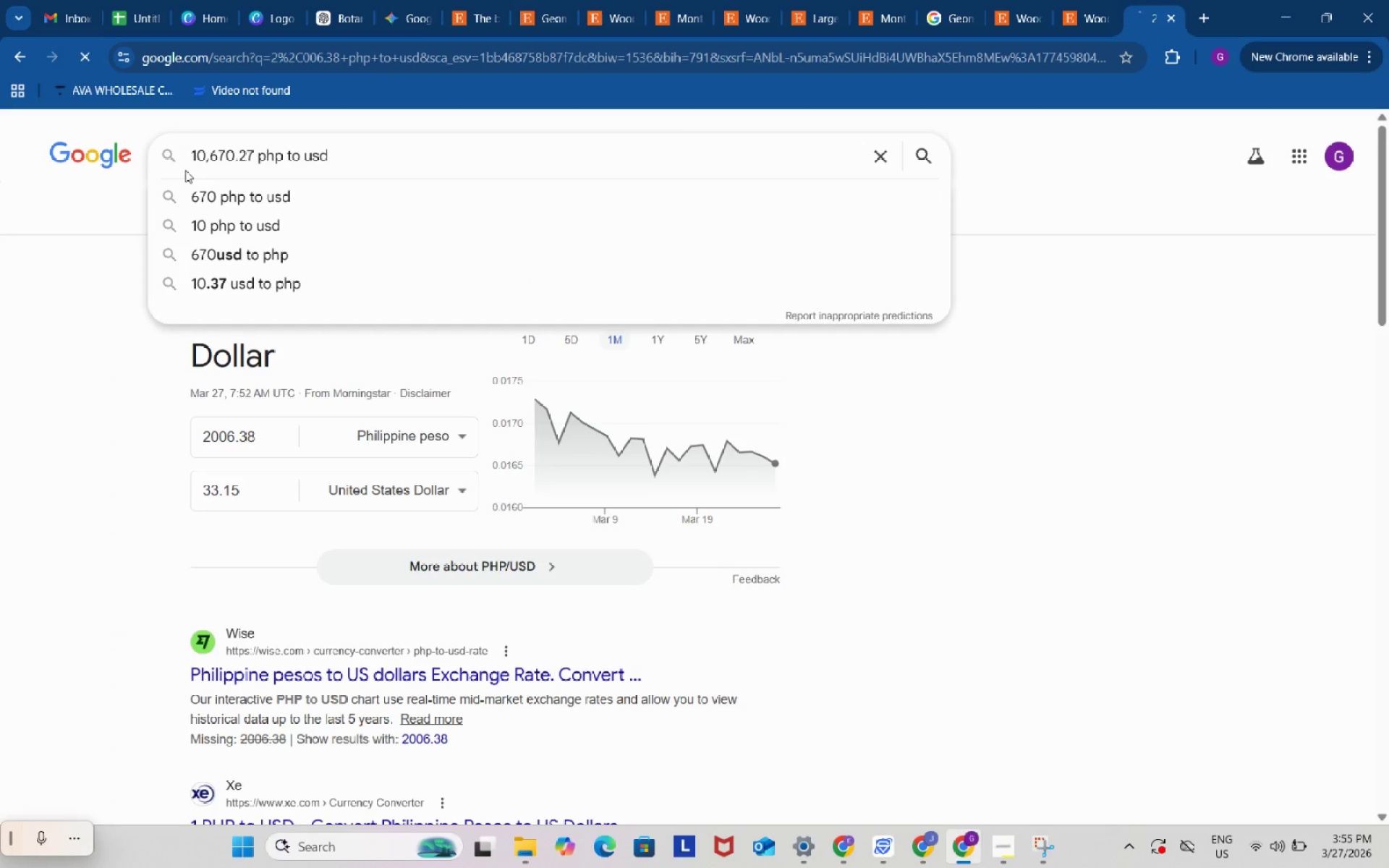 
key(Control+ControlLeft)
 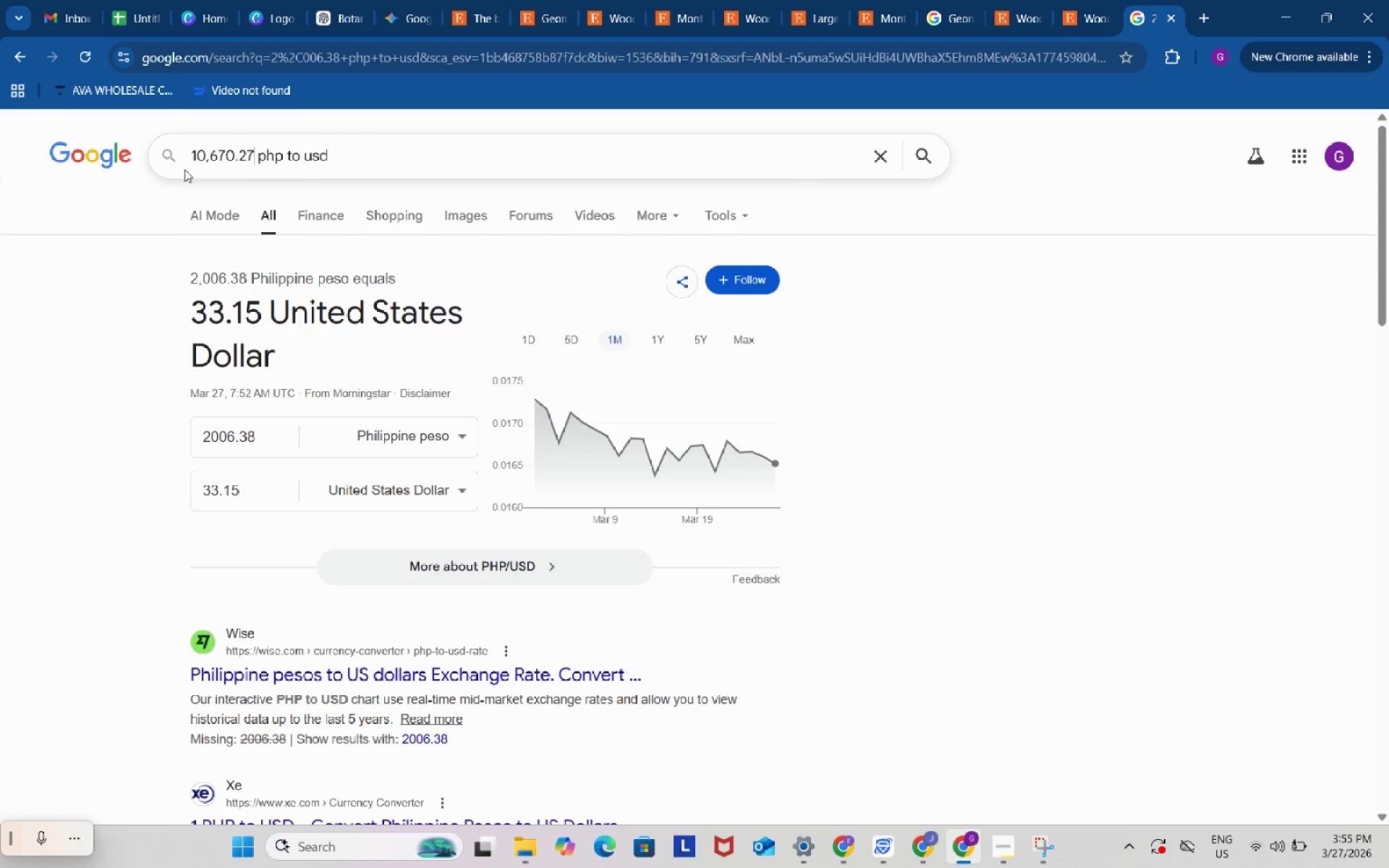 
key(Control+V)
 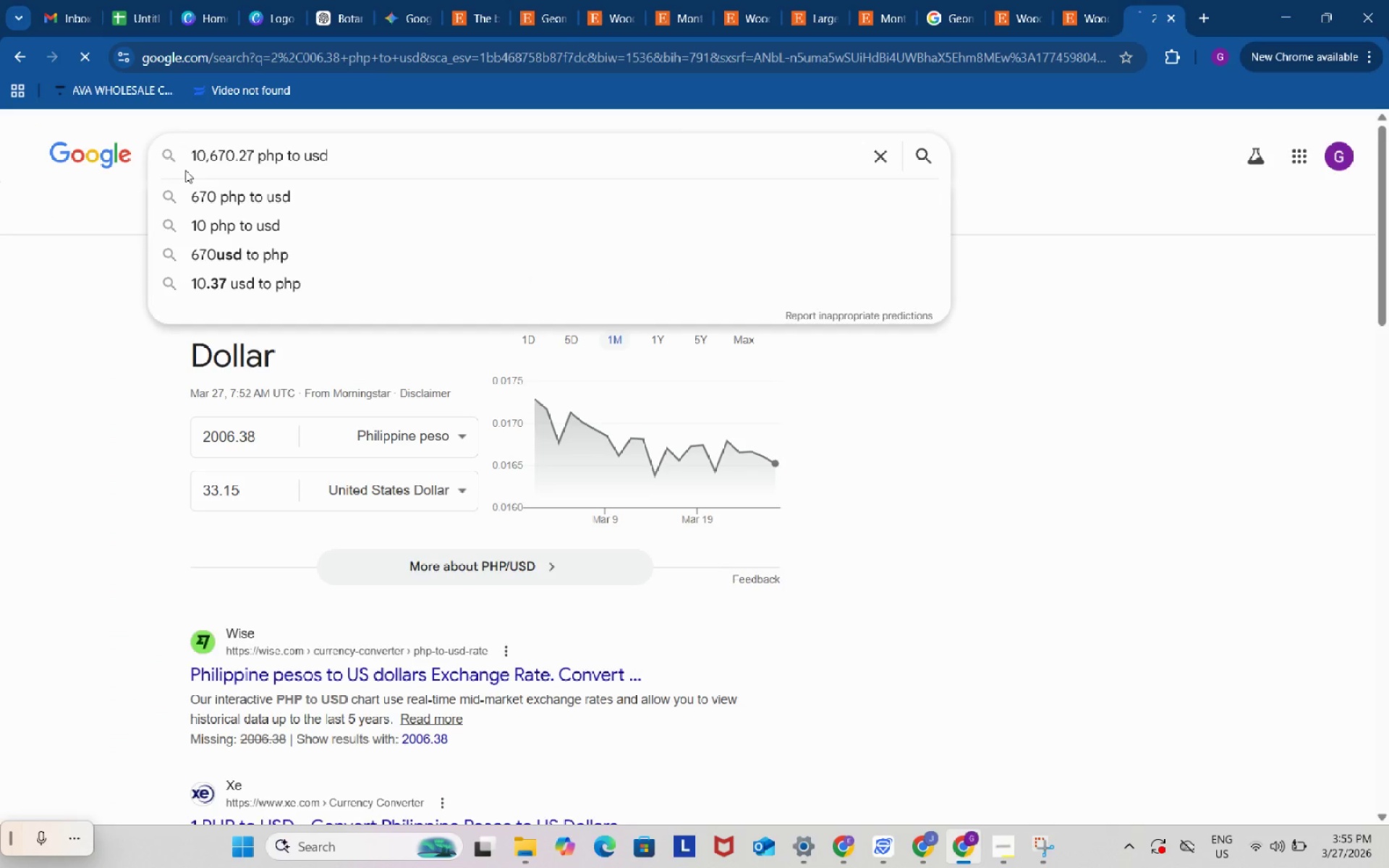 
key(Enter)
 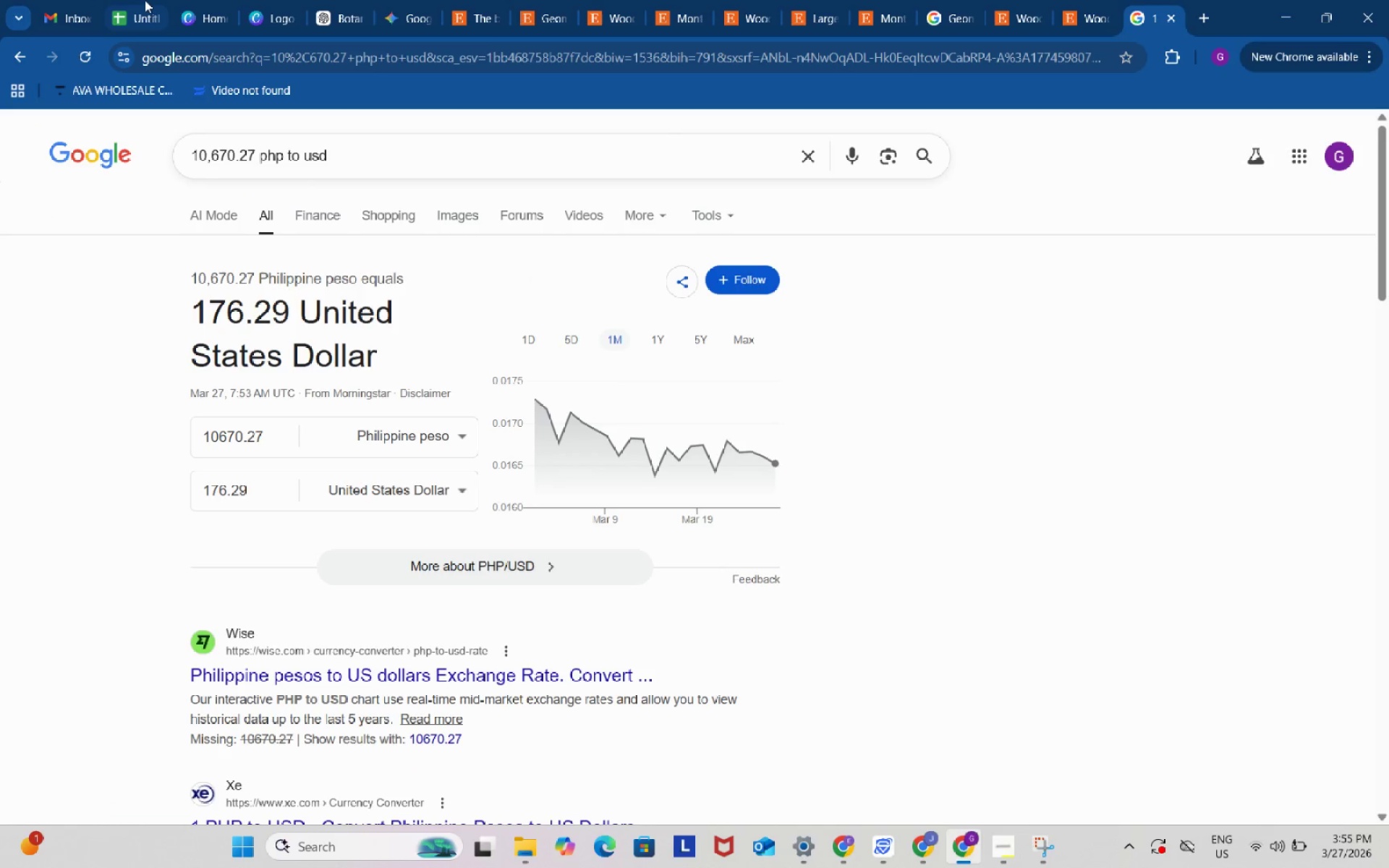 
left_click([144, 0])
 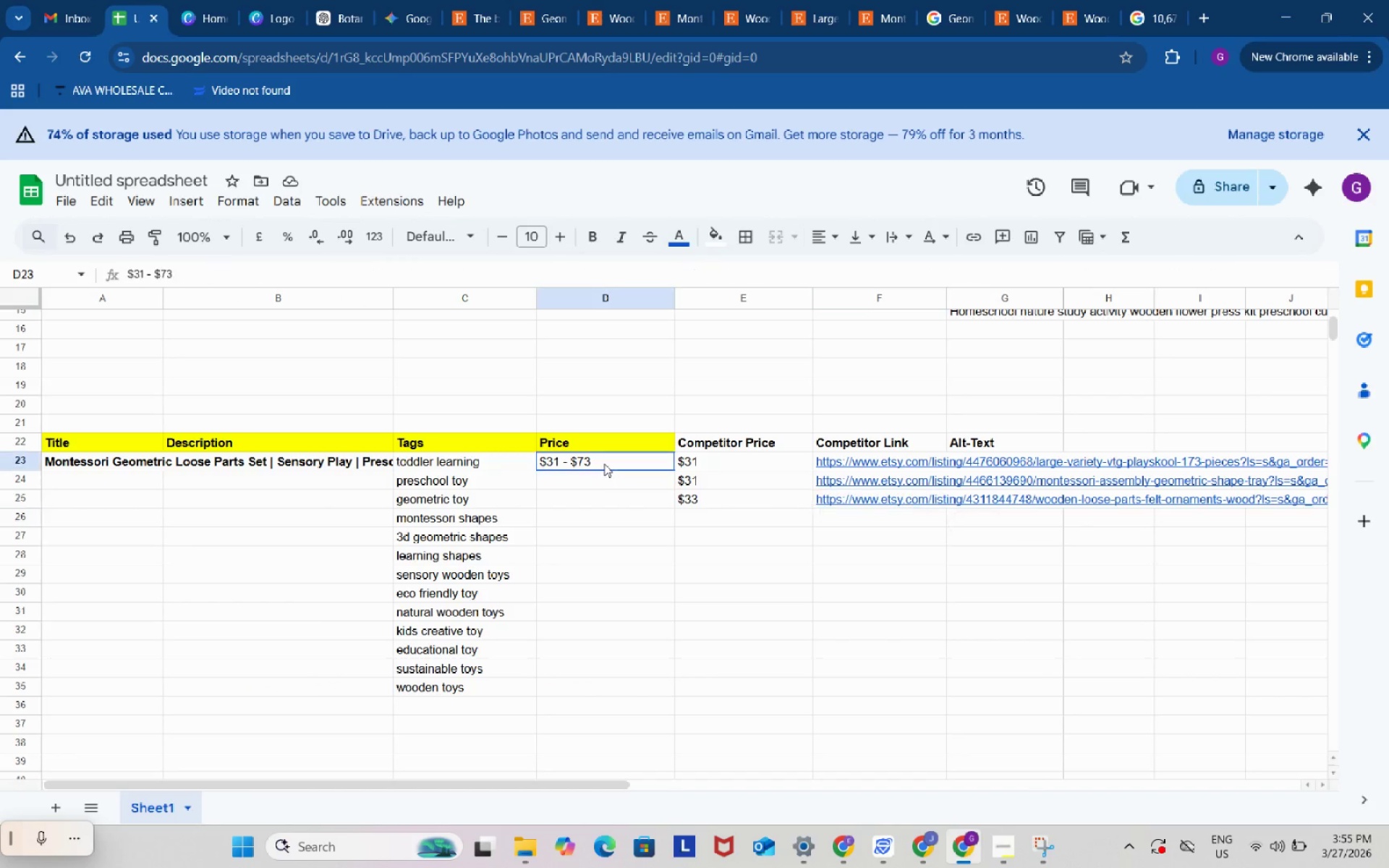 
double_click([604, 464])
 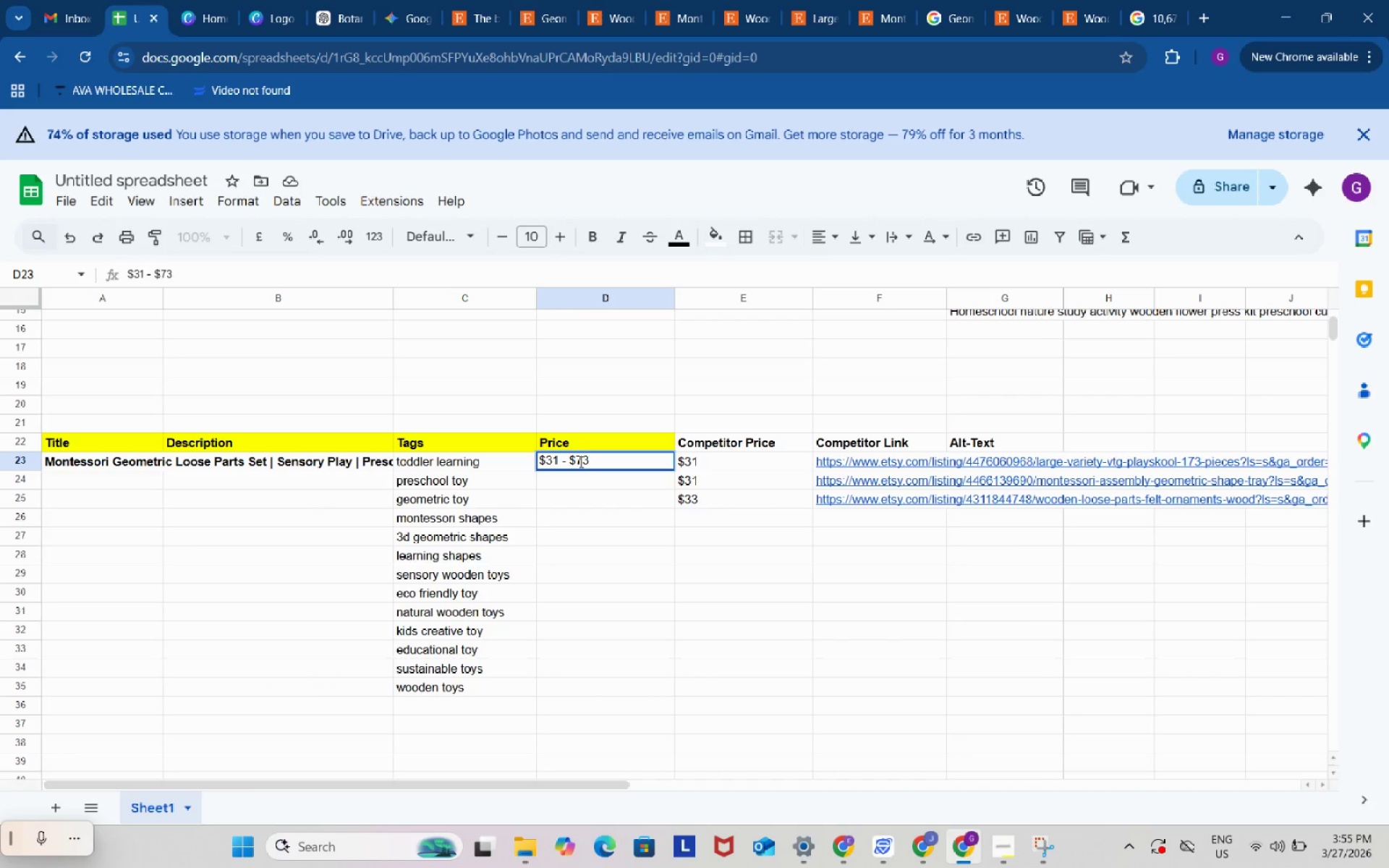 
left_click_drag(start_coordinate=[579, 461], to_coordinate=[594, 461])
 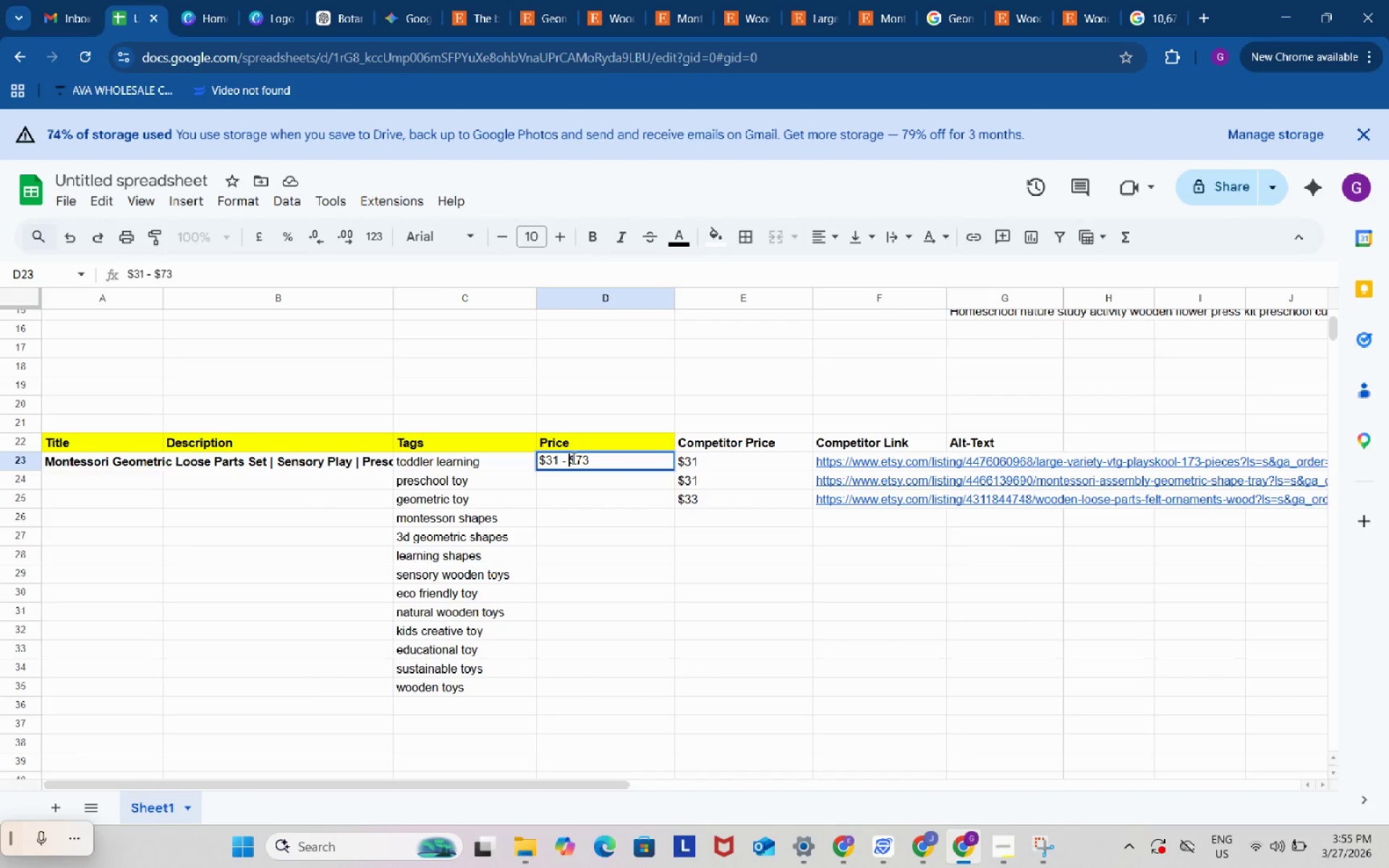 
left_click([572, 458])
 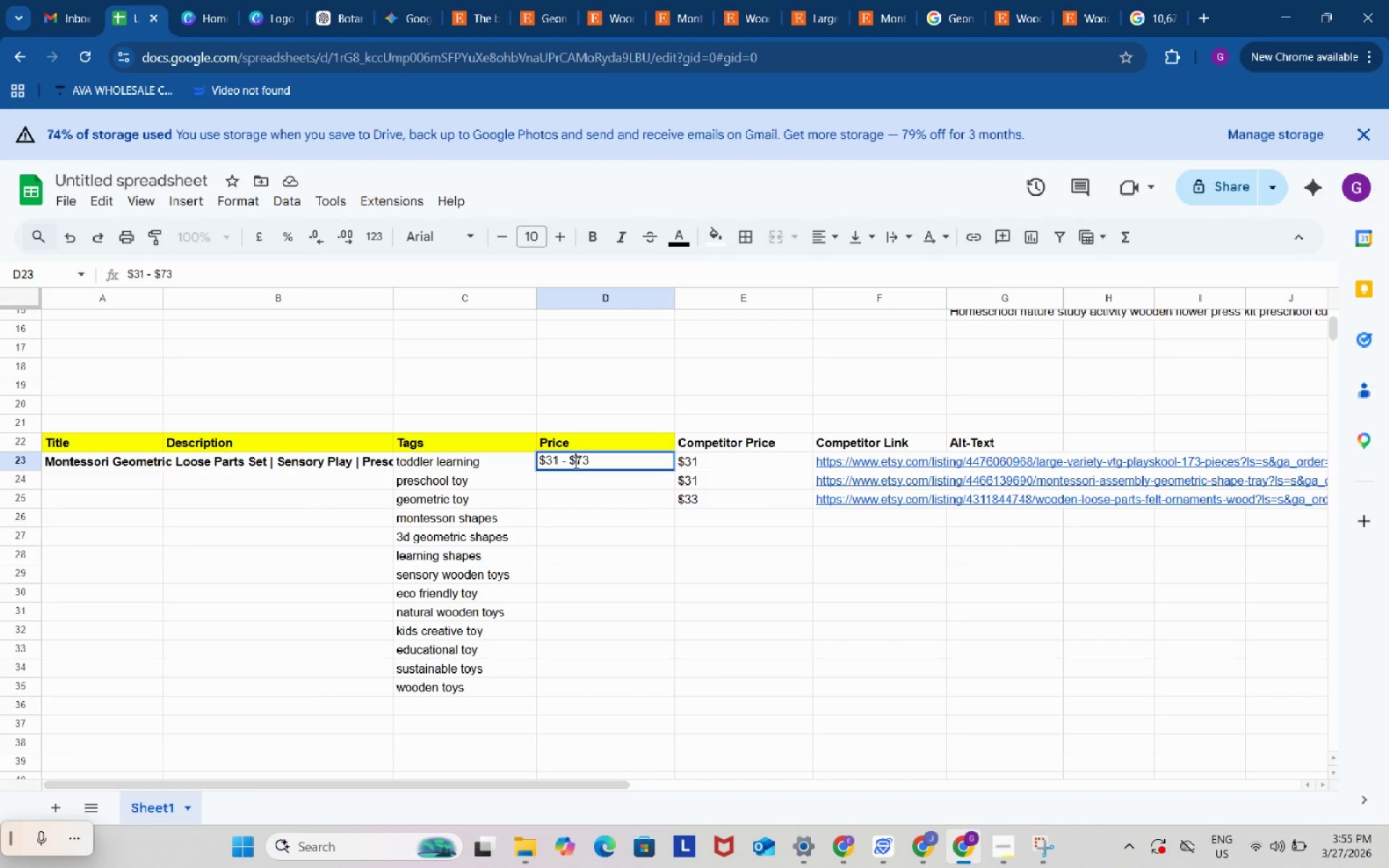 
left_click_drag(start_coordinate=[574, 462], to_coordinate=[611, 462])
 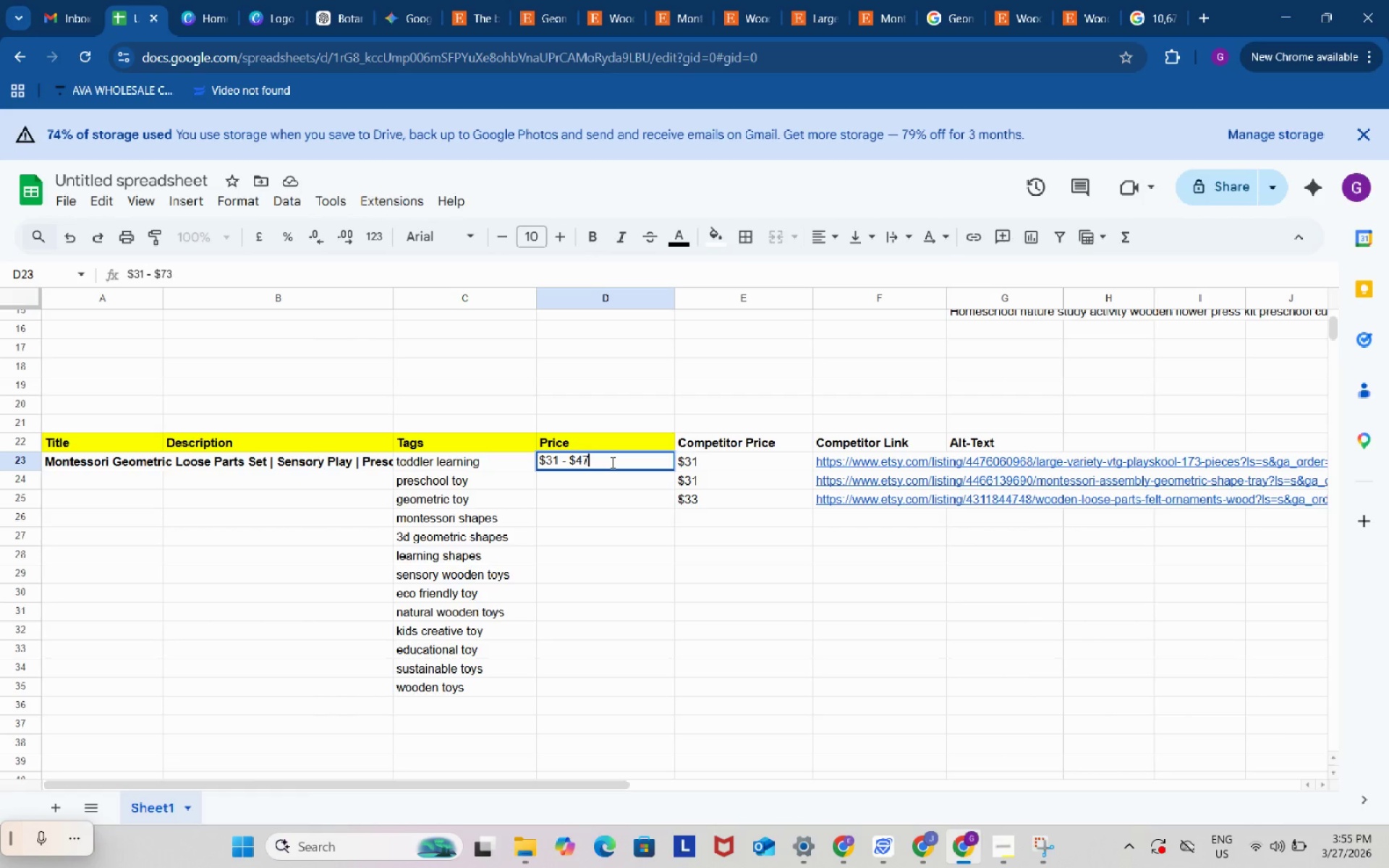 
key(Numpad4)
 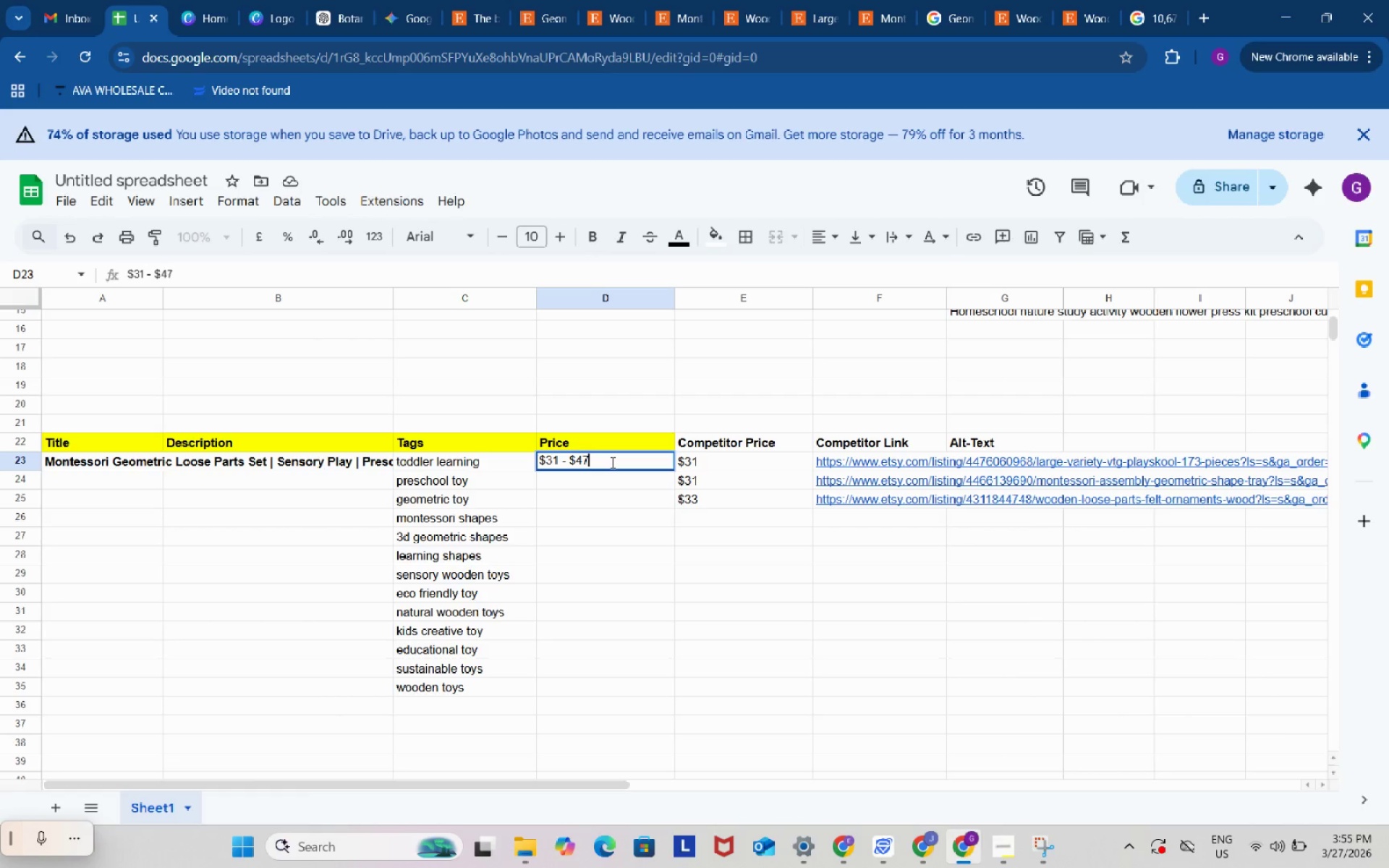 
key(Numpad7)
 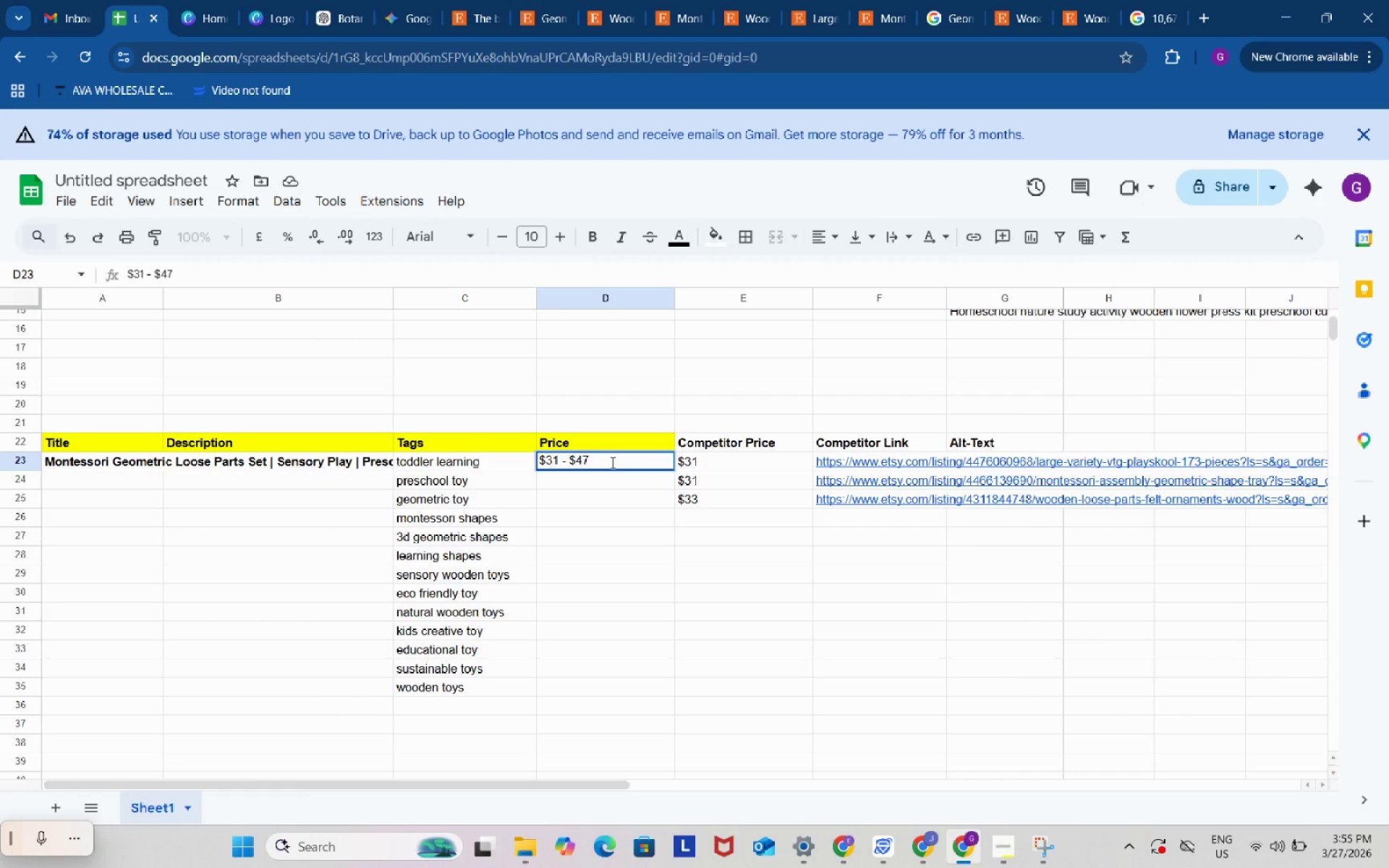 
key(Backspace)
 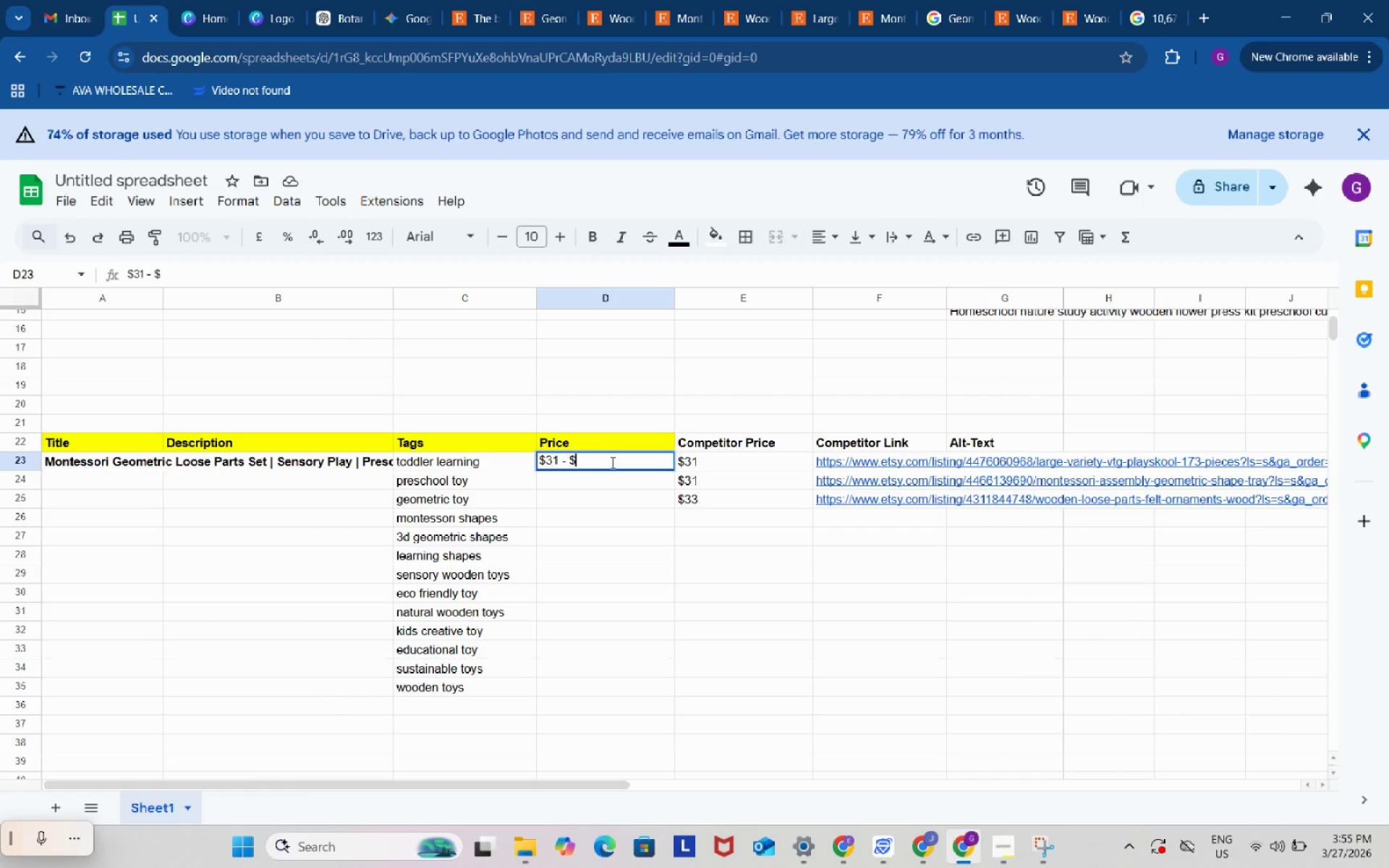 
key(Backspace)
 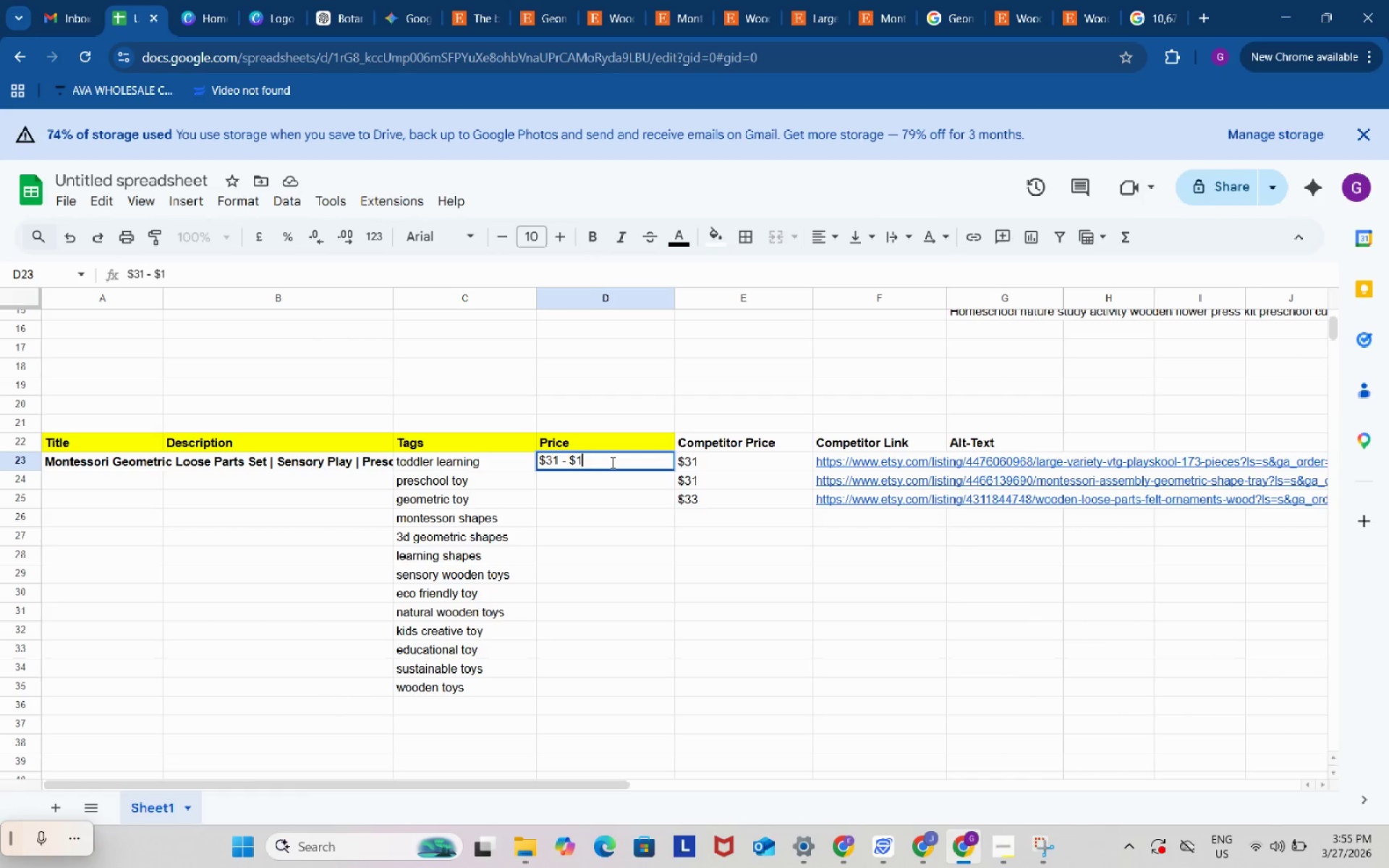 
key(Numpad1)
 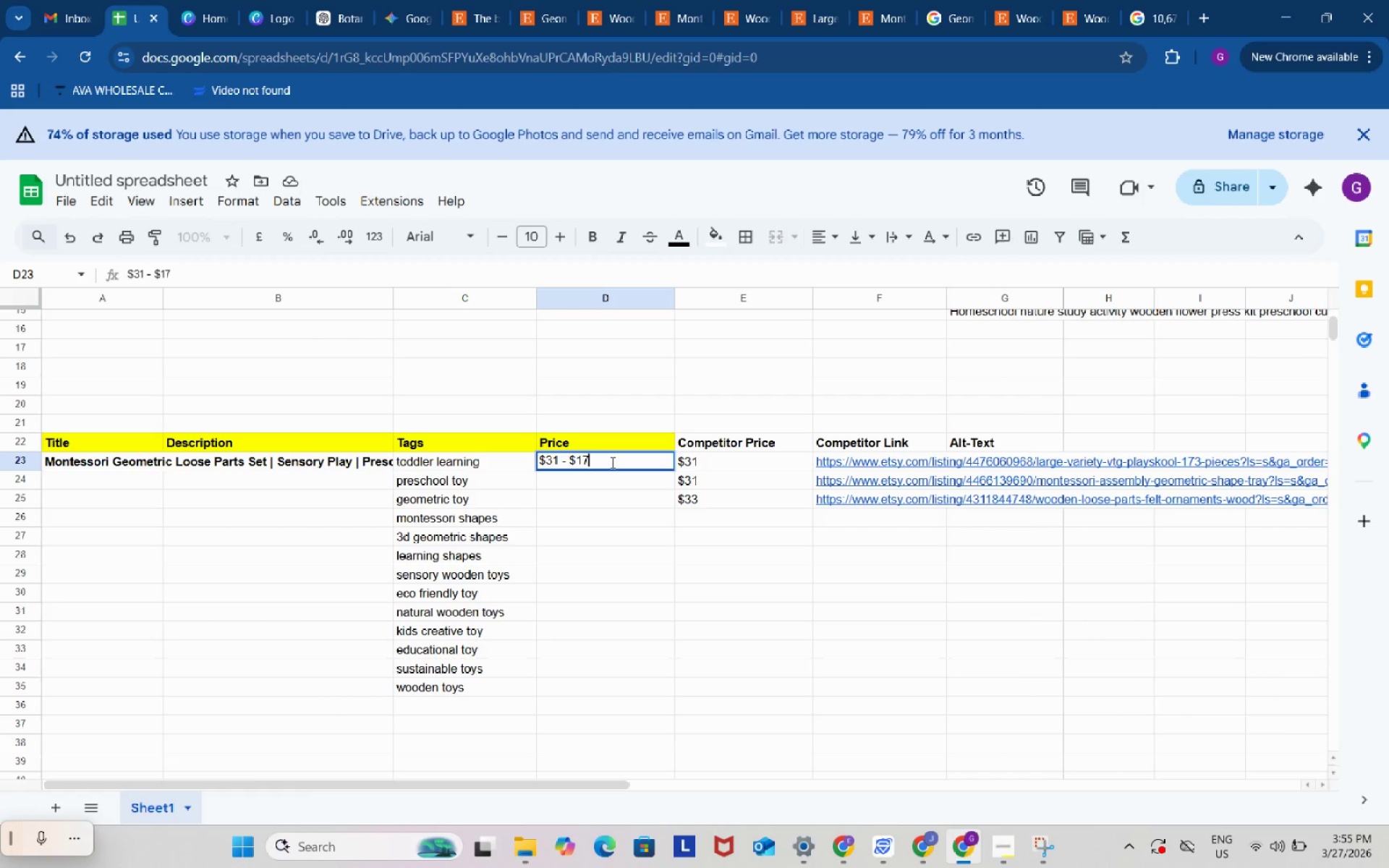 
key(Numpad7)
 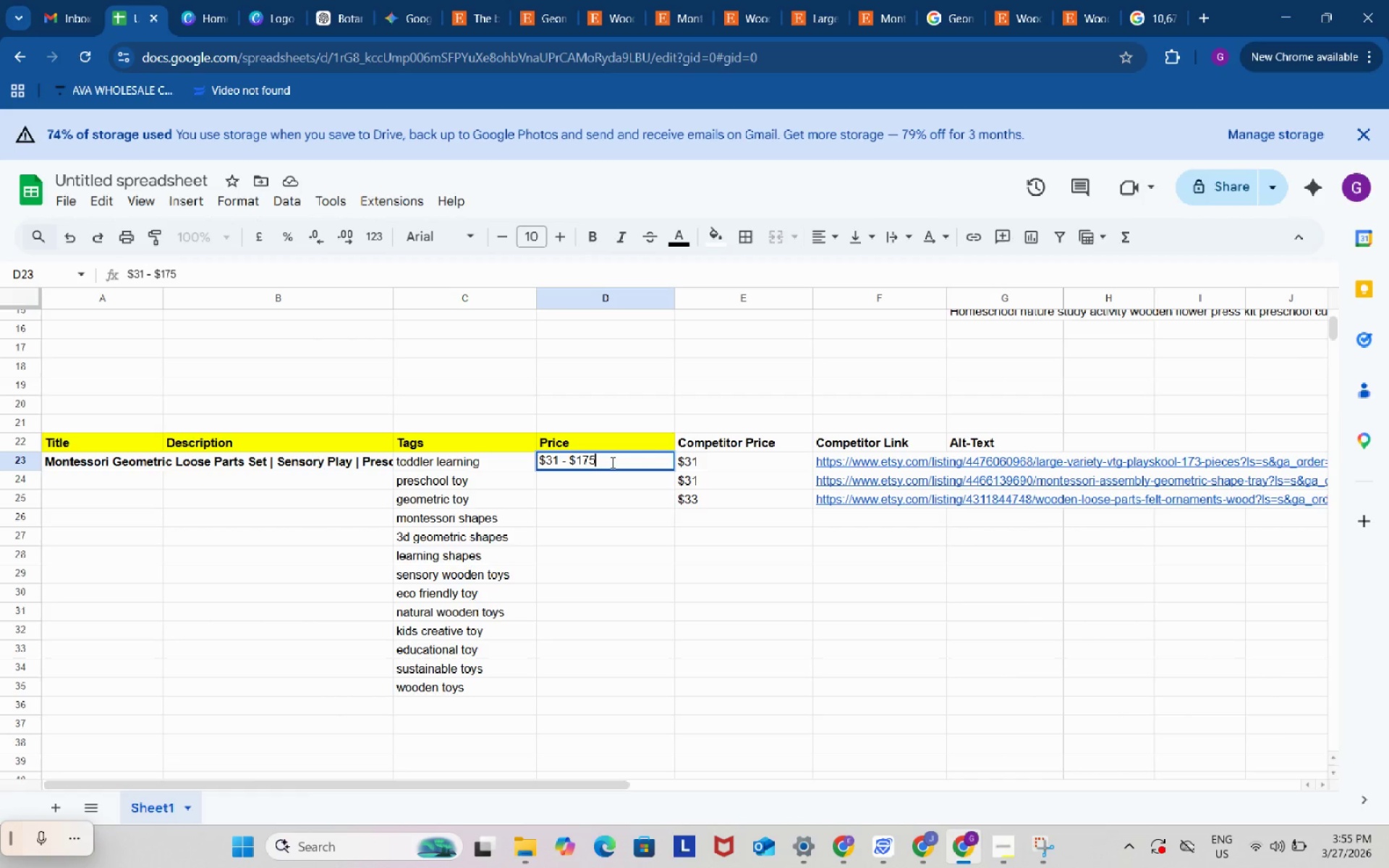 
key(Numpad5)
 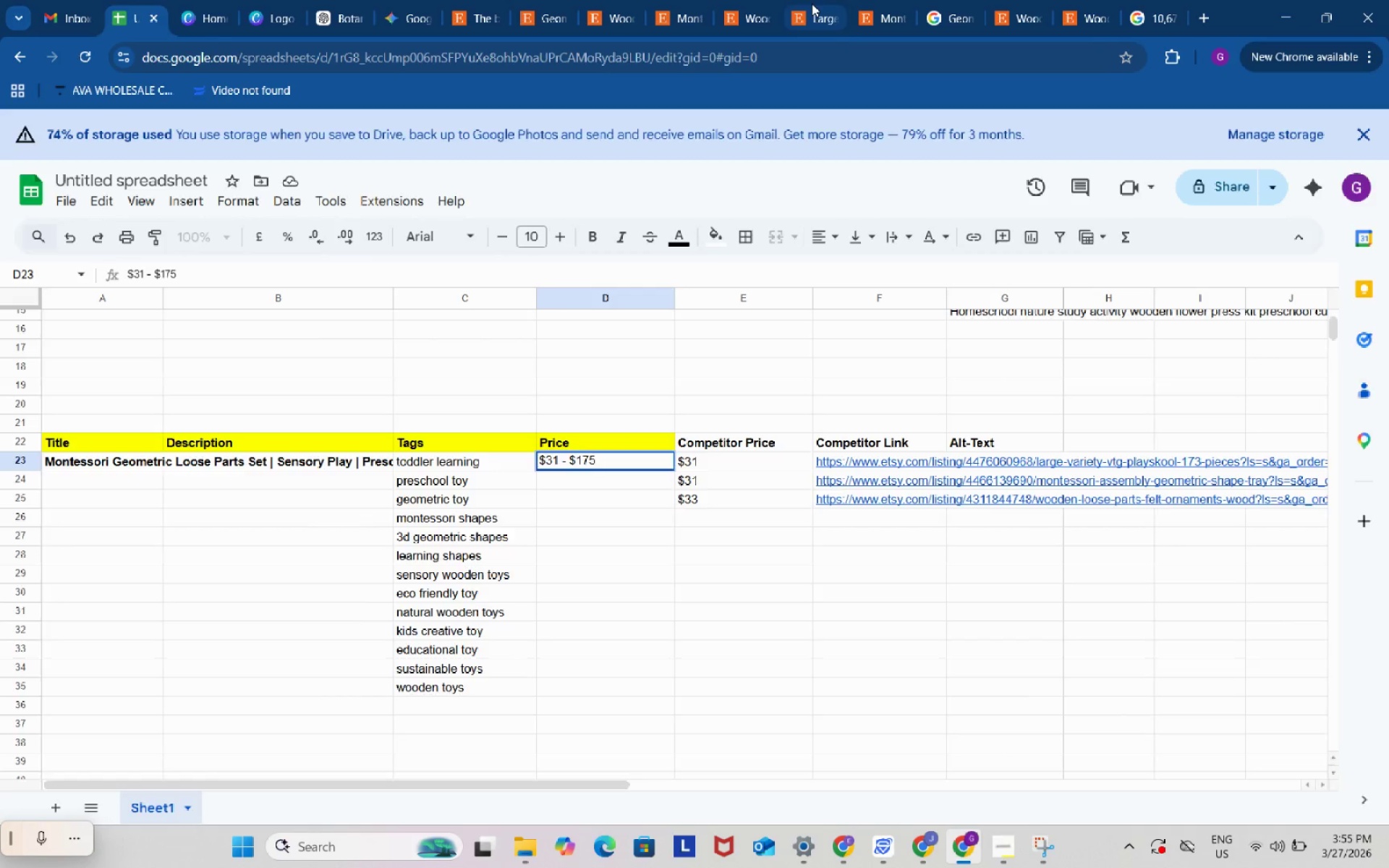 
double_click([757, 0])
 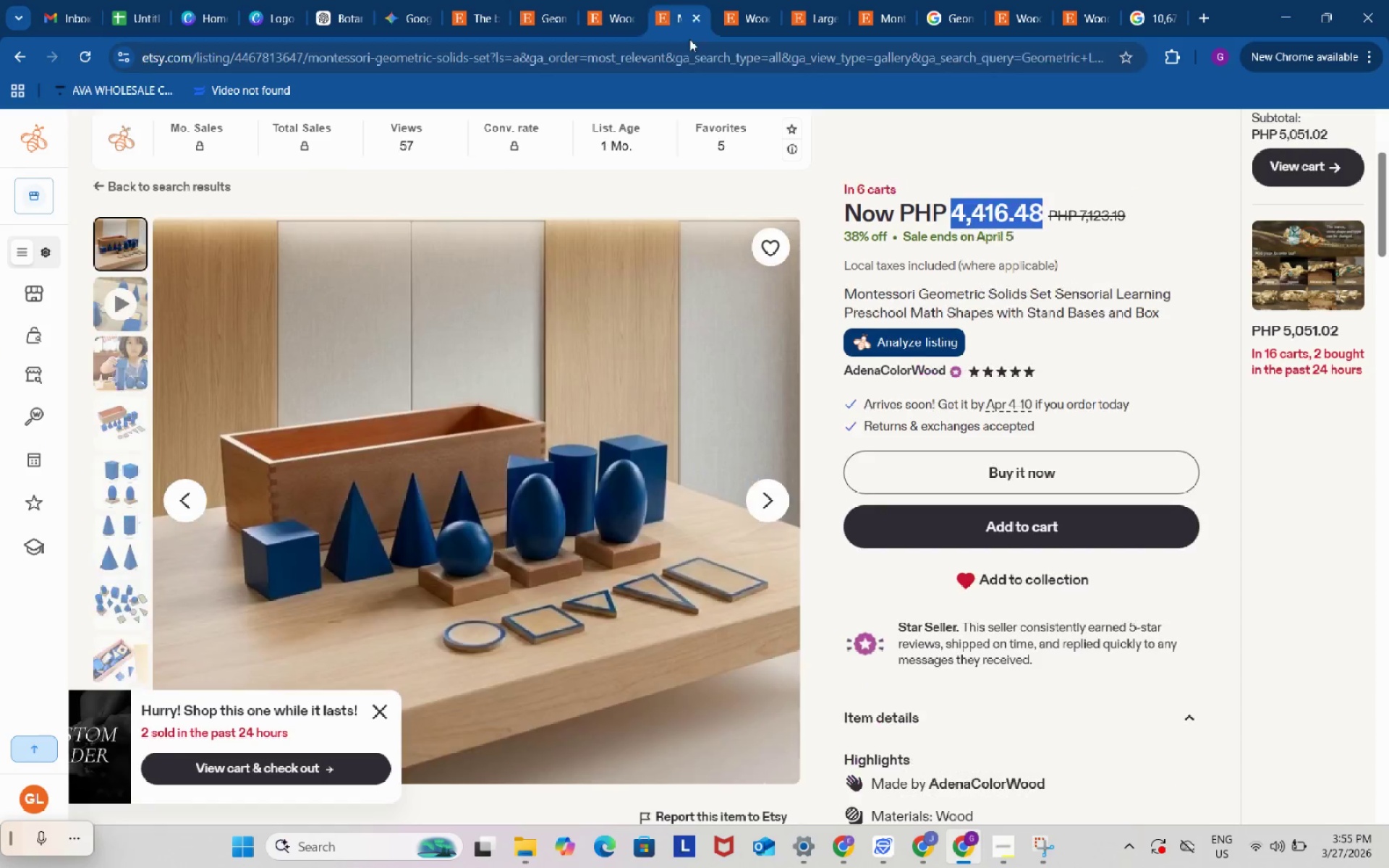 
double_click([688, 51])
 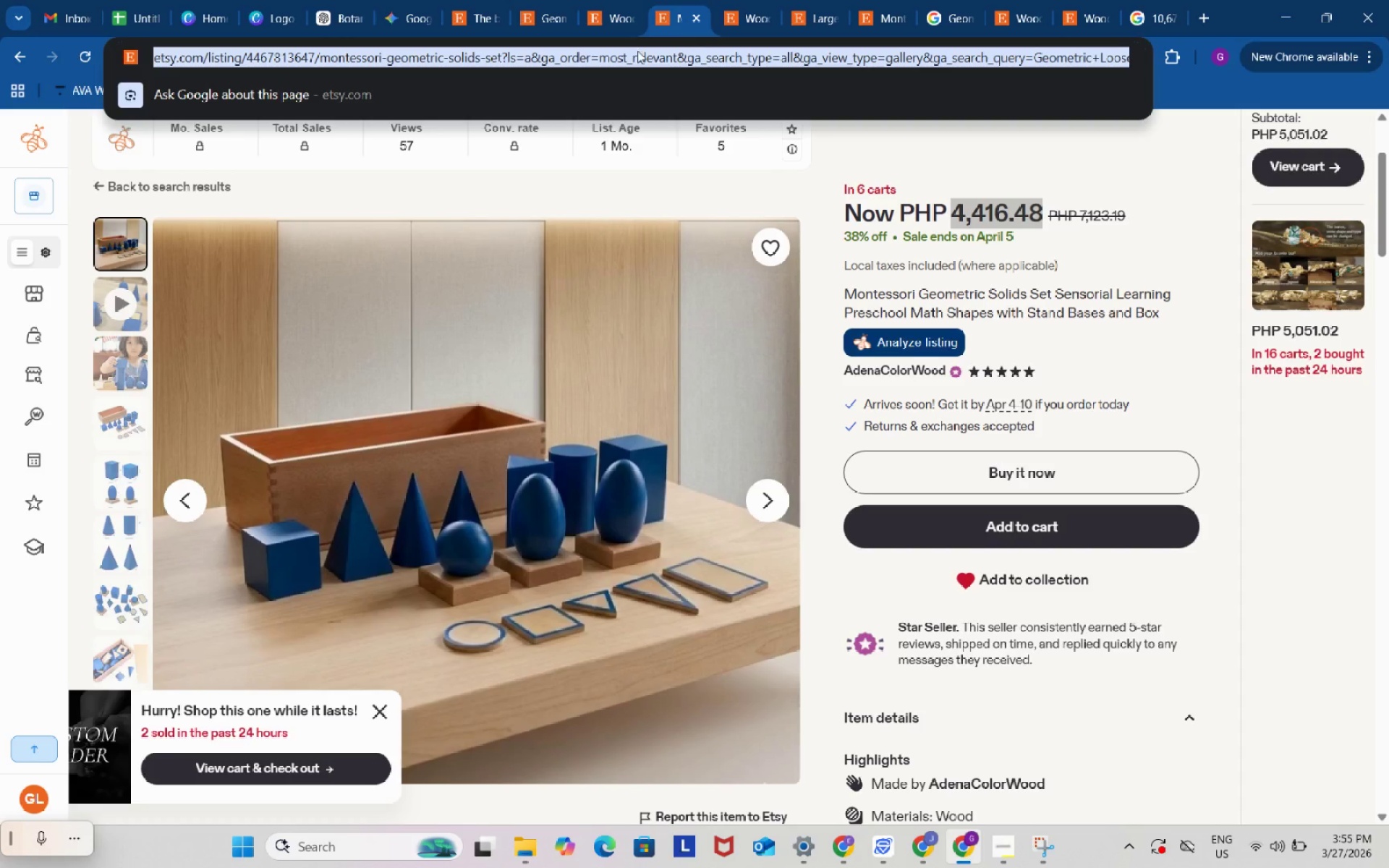 
key(Control+ControlLeft)
 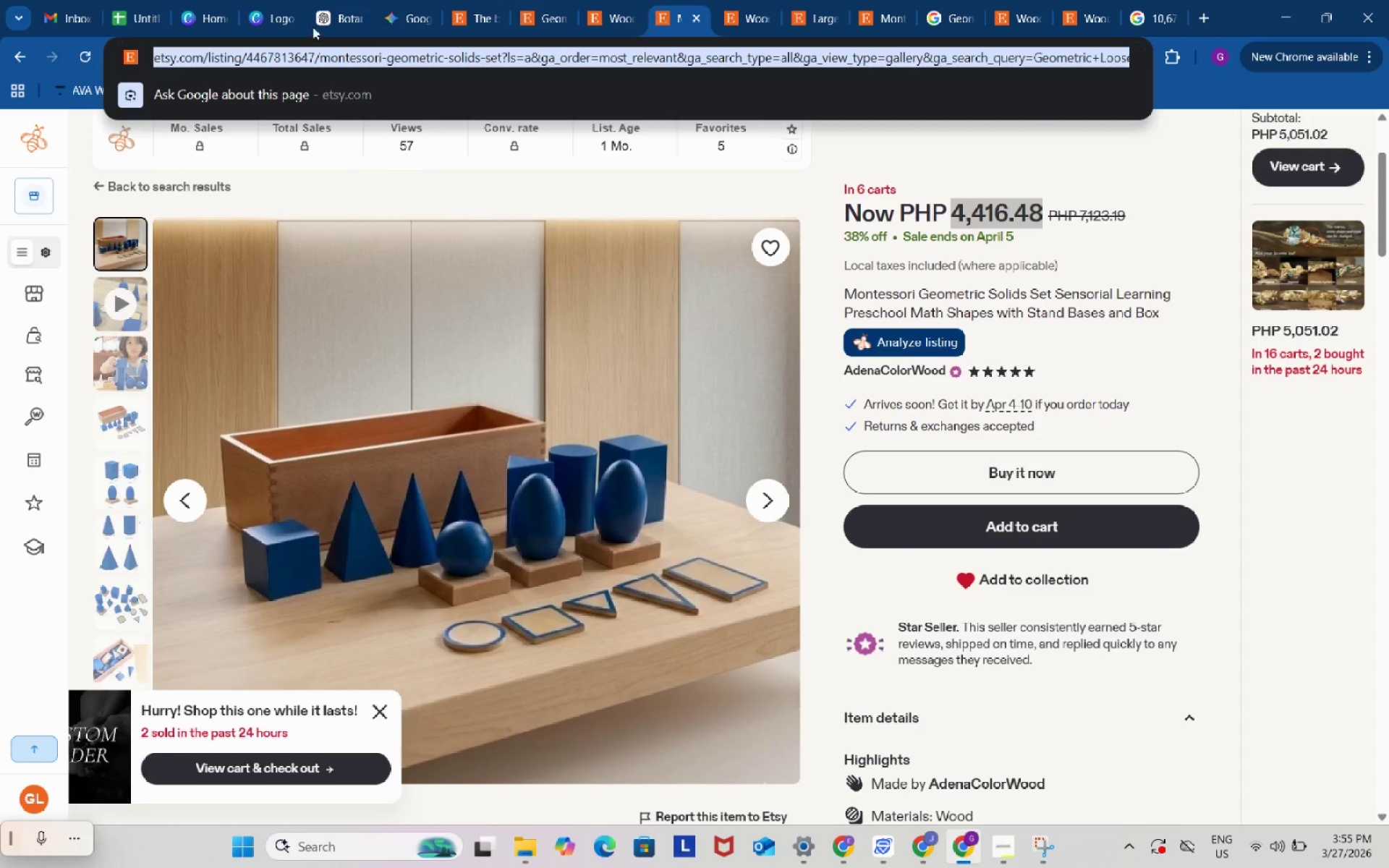 
key(Control+C)
 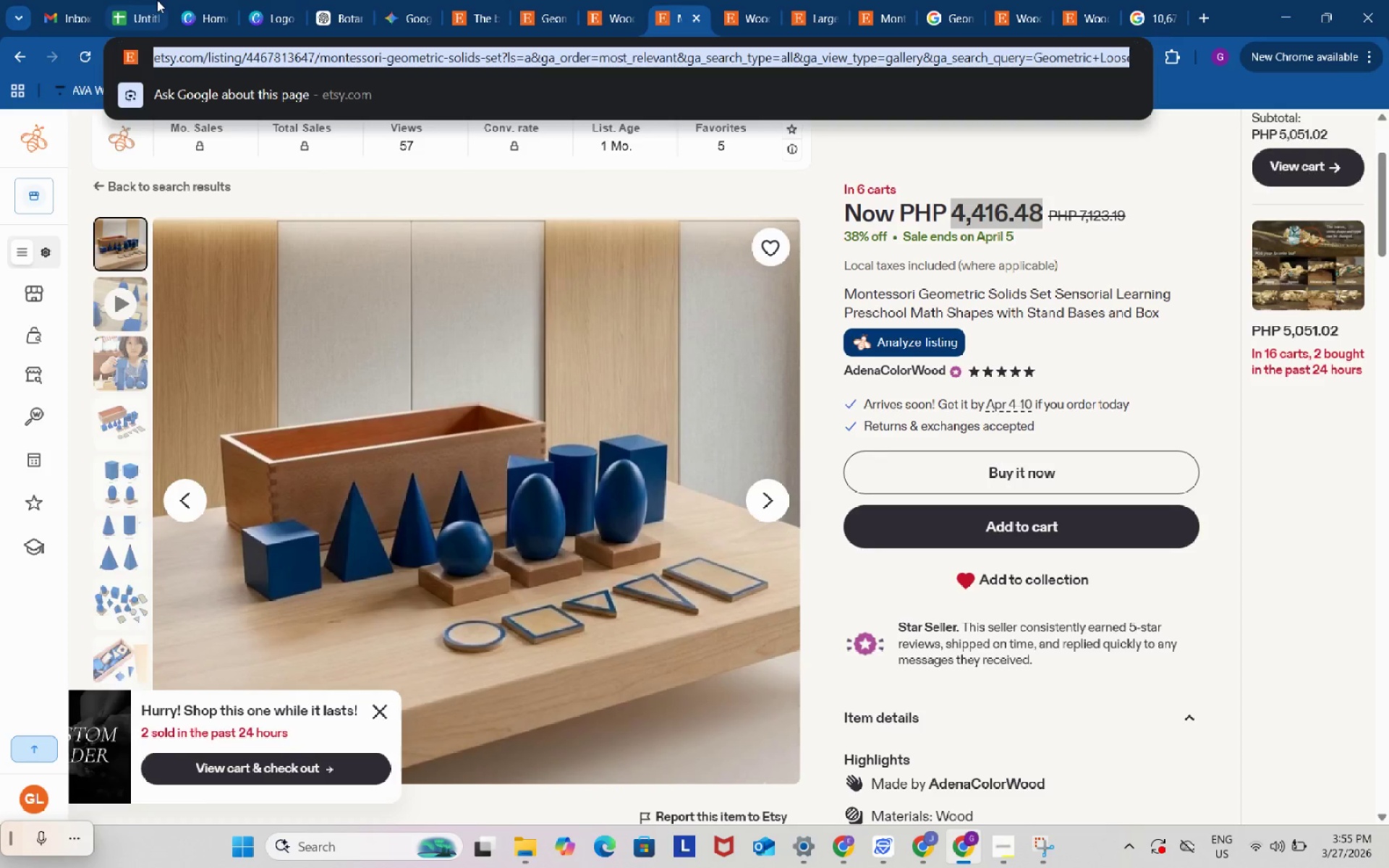 
left_click([157, 0])
 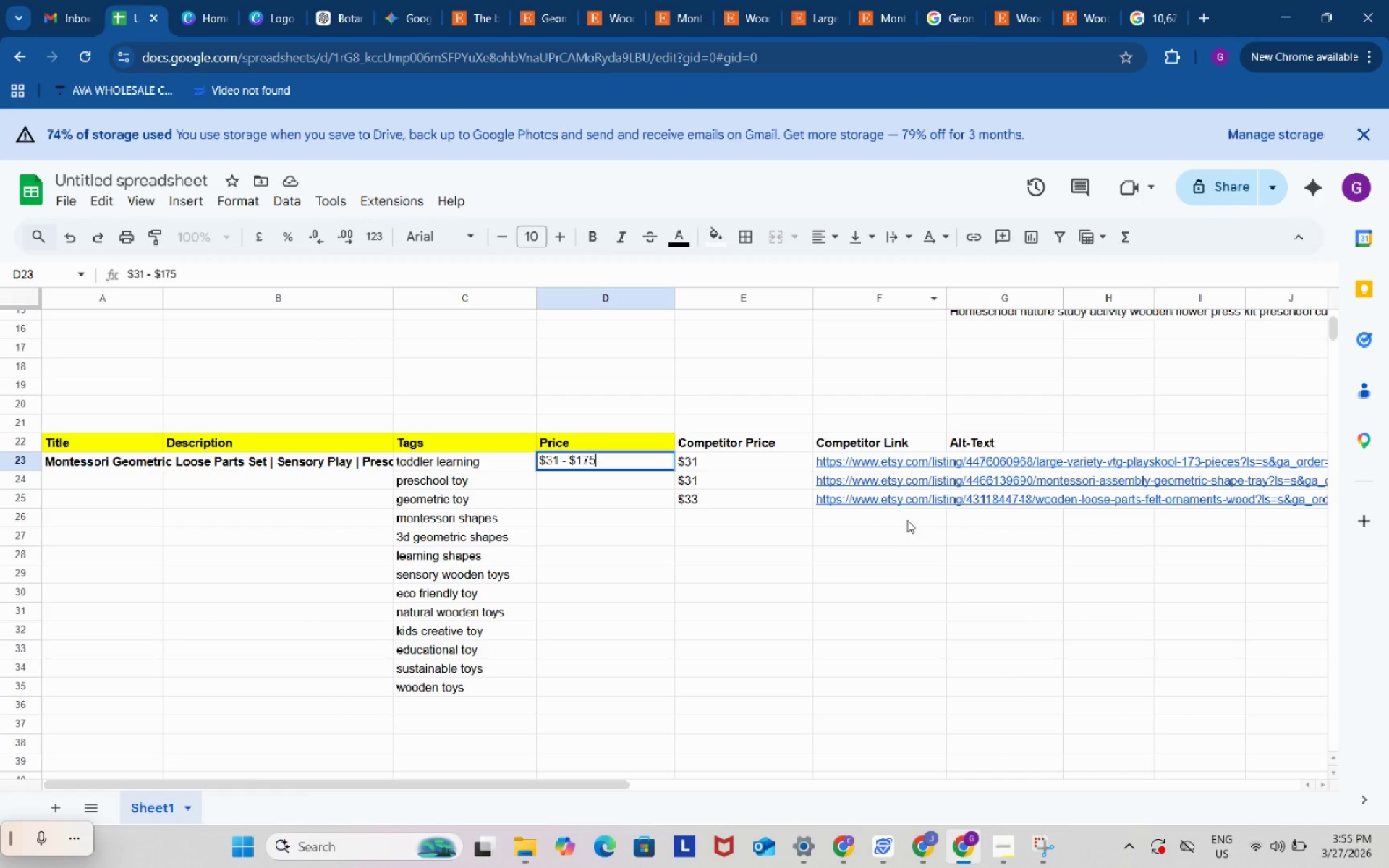 
left_click([907, 520])
 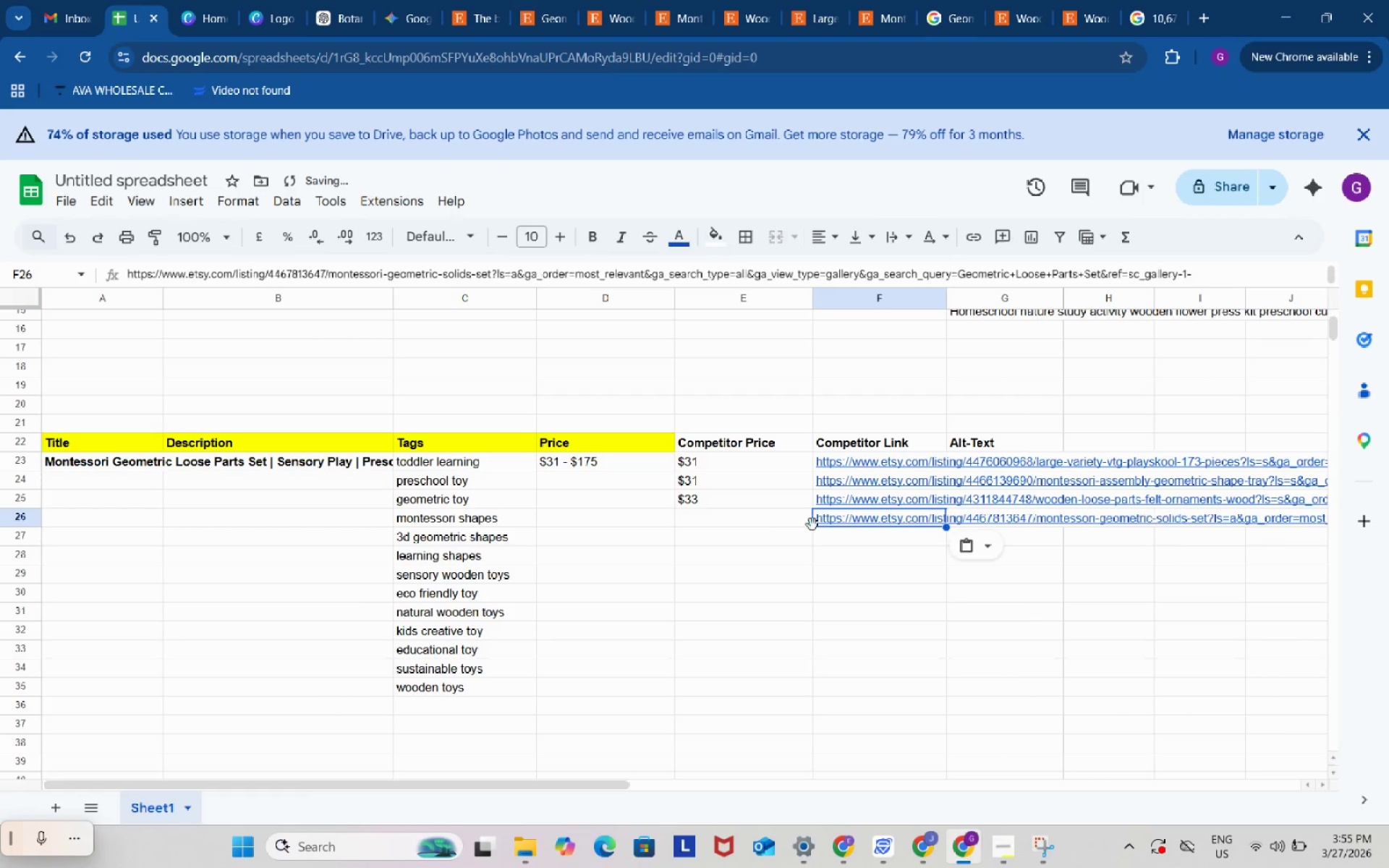 
key(Control+ControlLeft)
 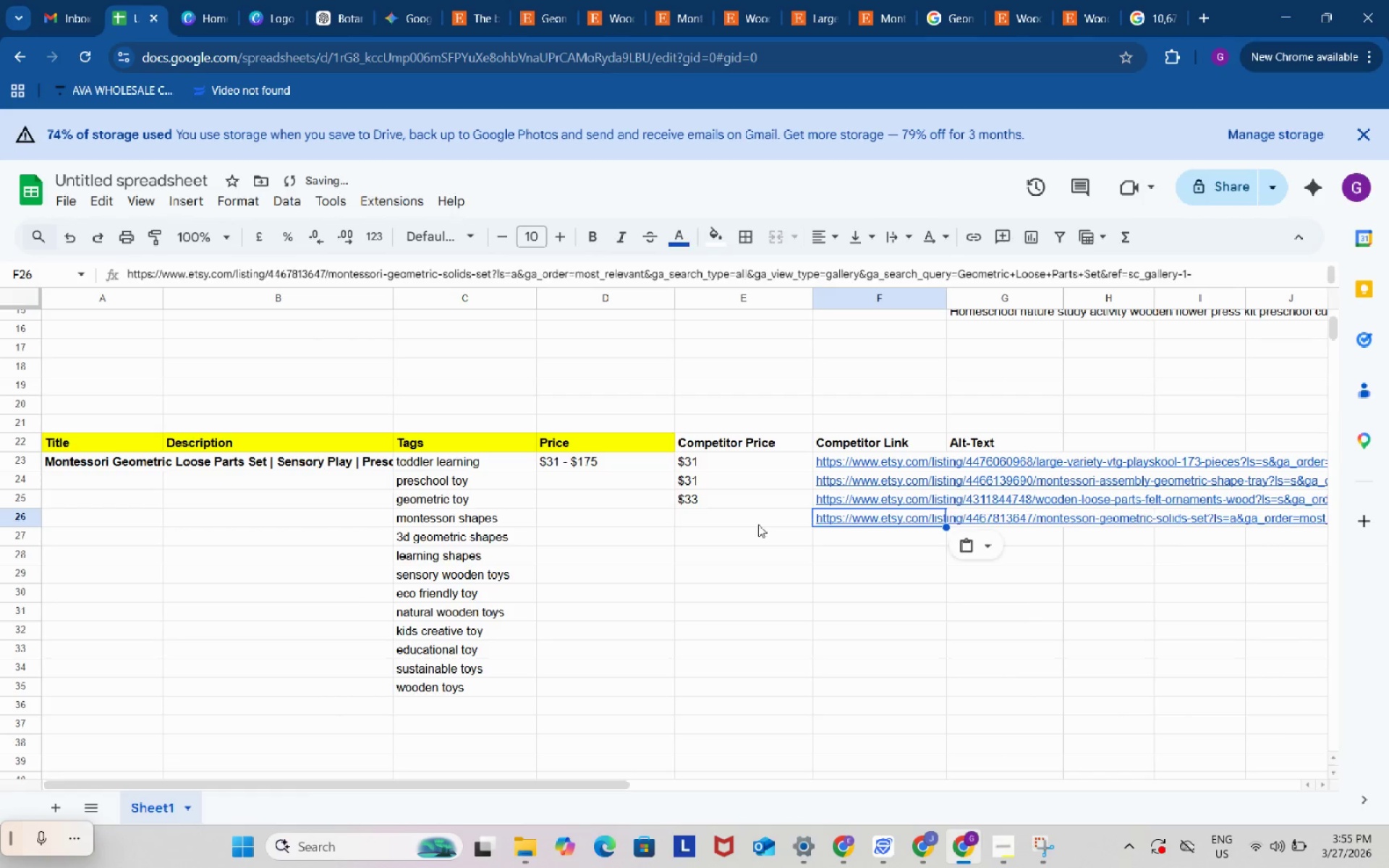 
key(Control+V)
 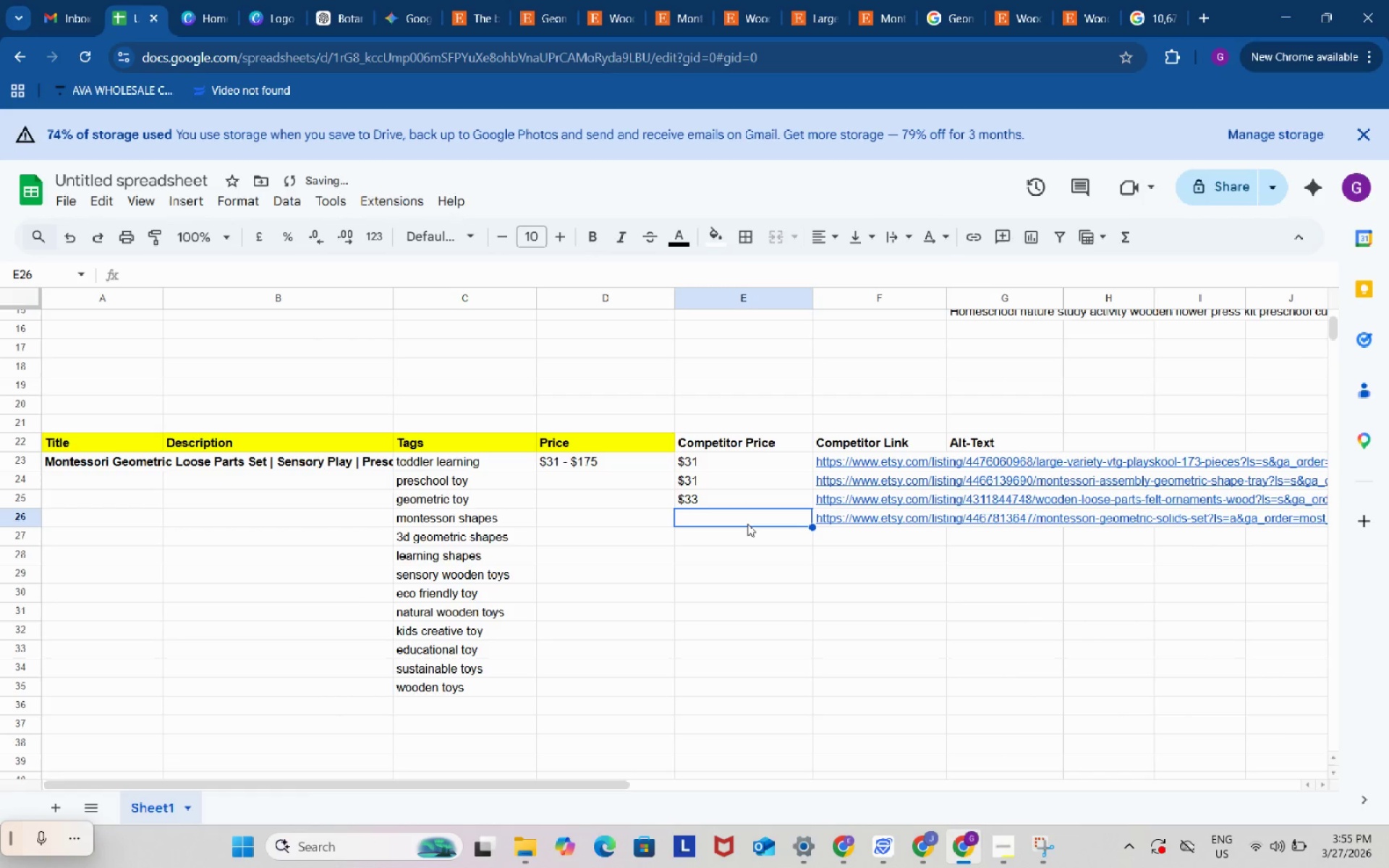 
left_click([747, 524])
 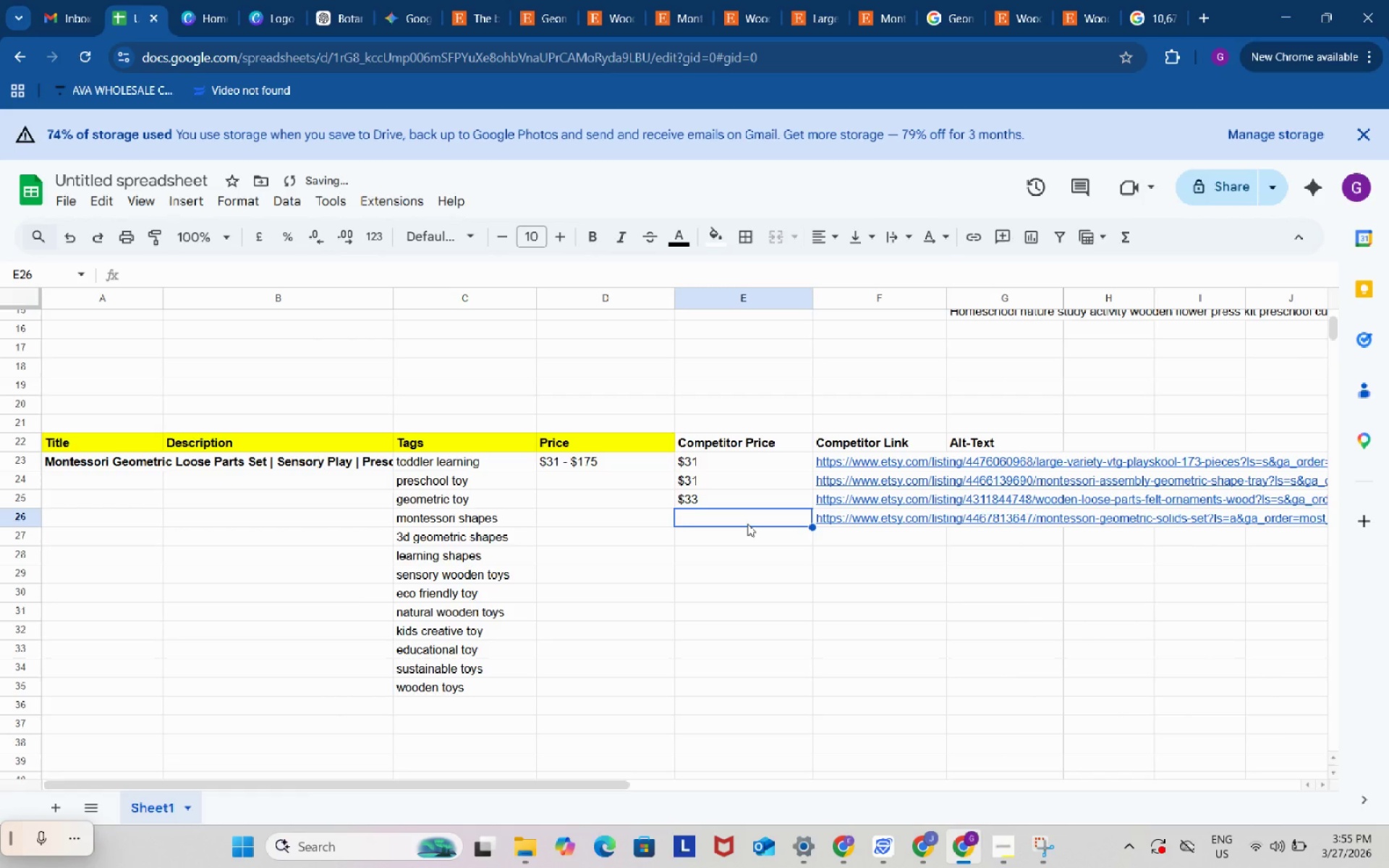 
key(Shift+4)
 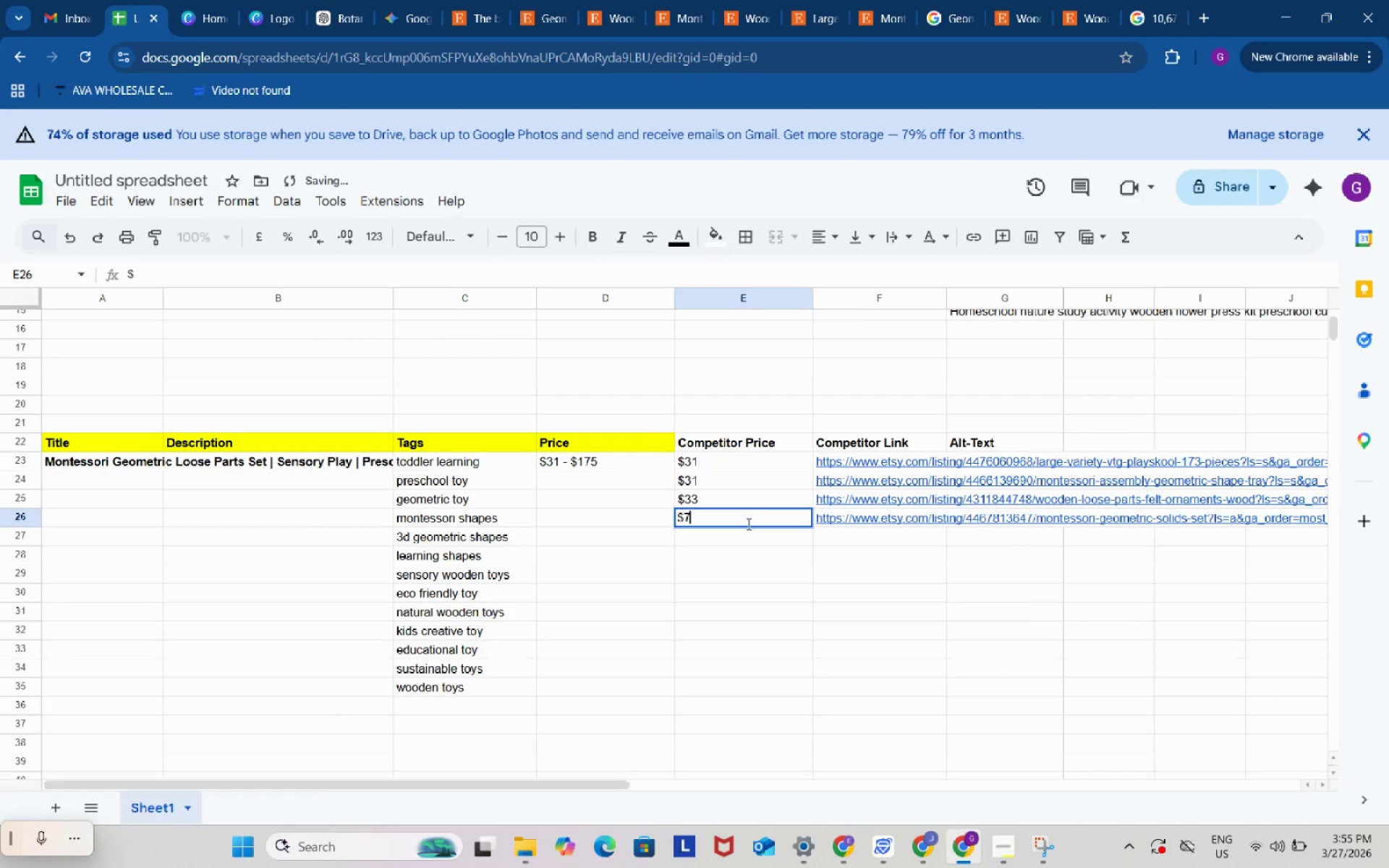 
key(Numpad7)
 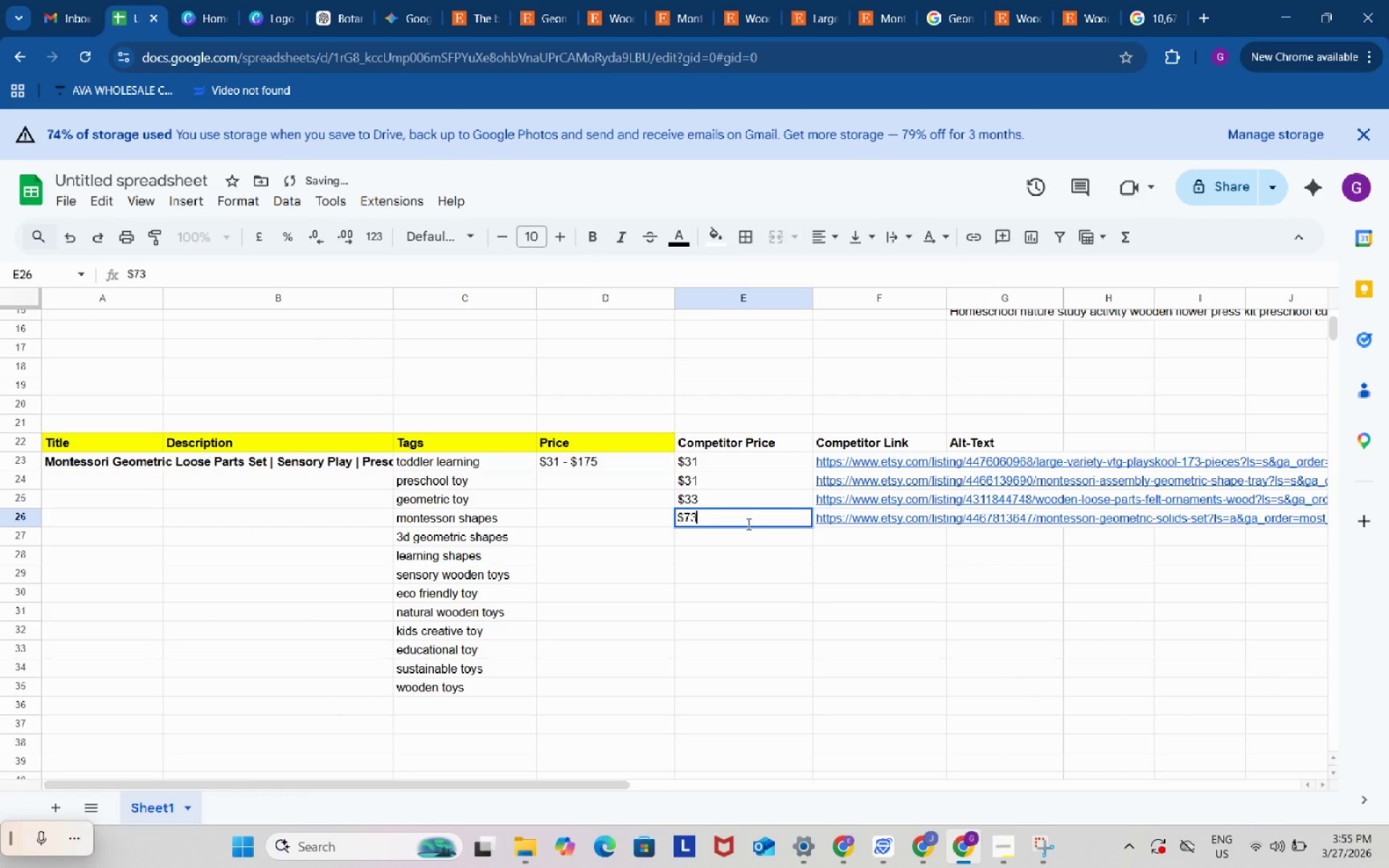 
key(Numpad3)
 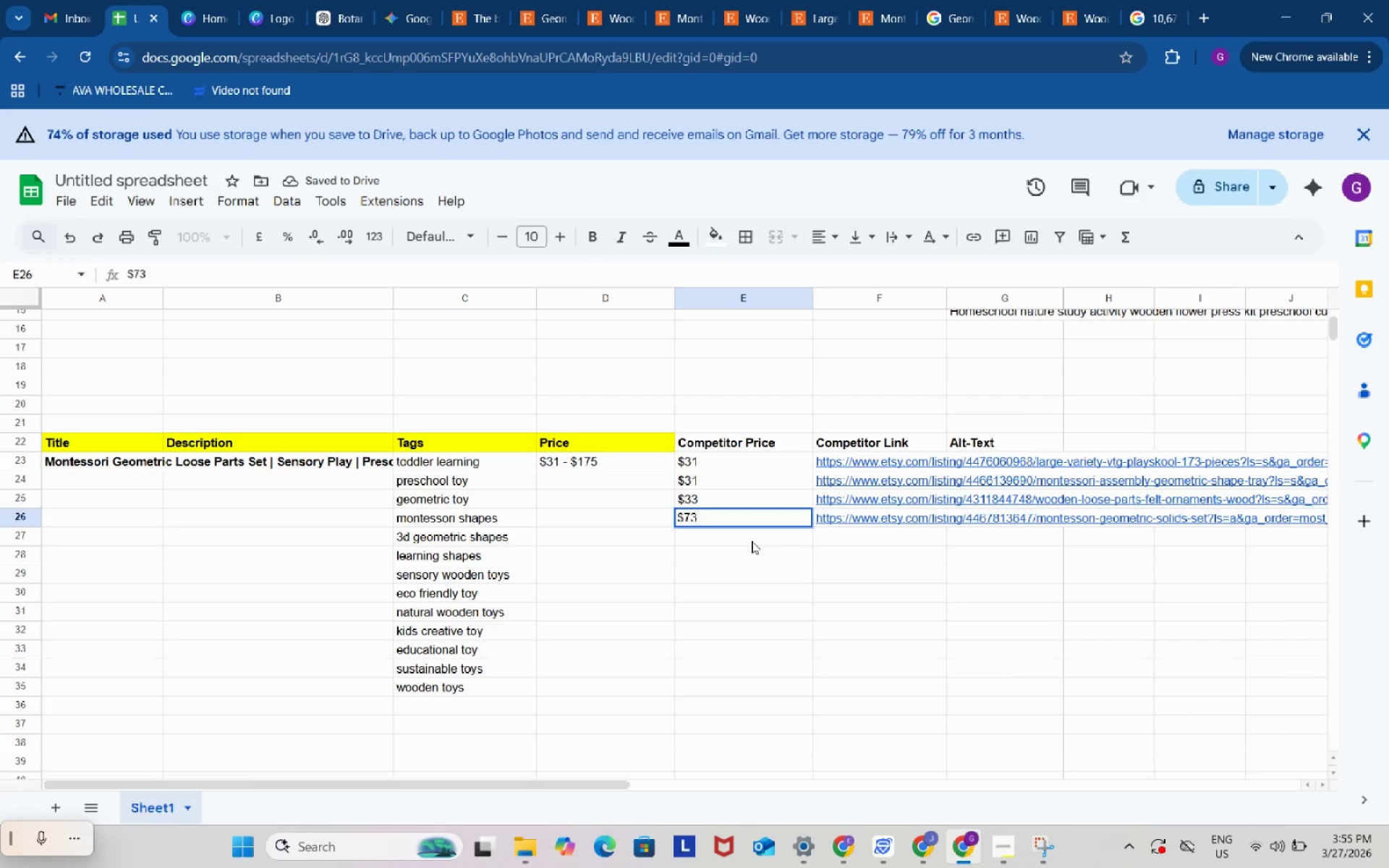 
left_click([752, 540])
 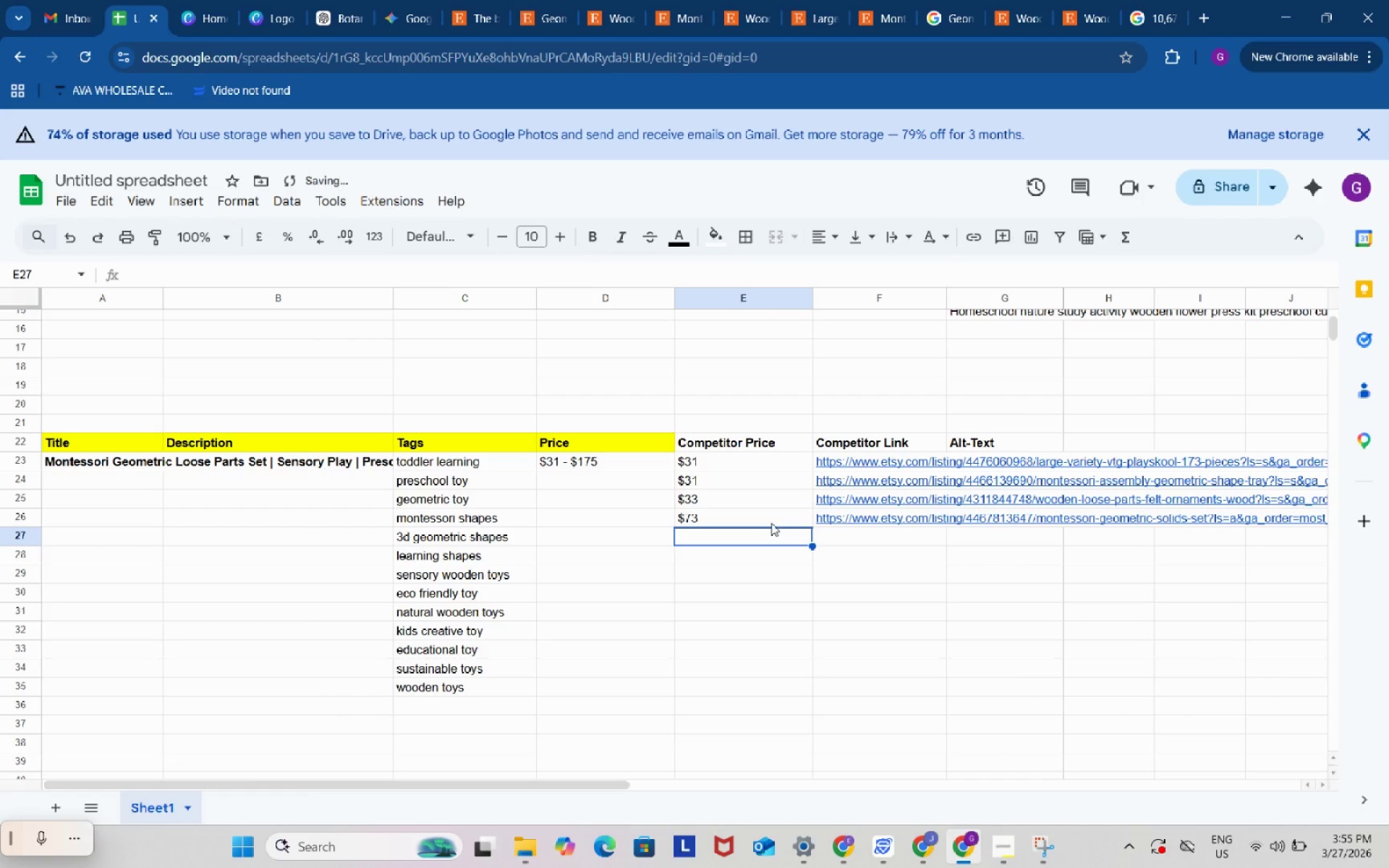 
key(Shift+ShiftRight)
 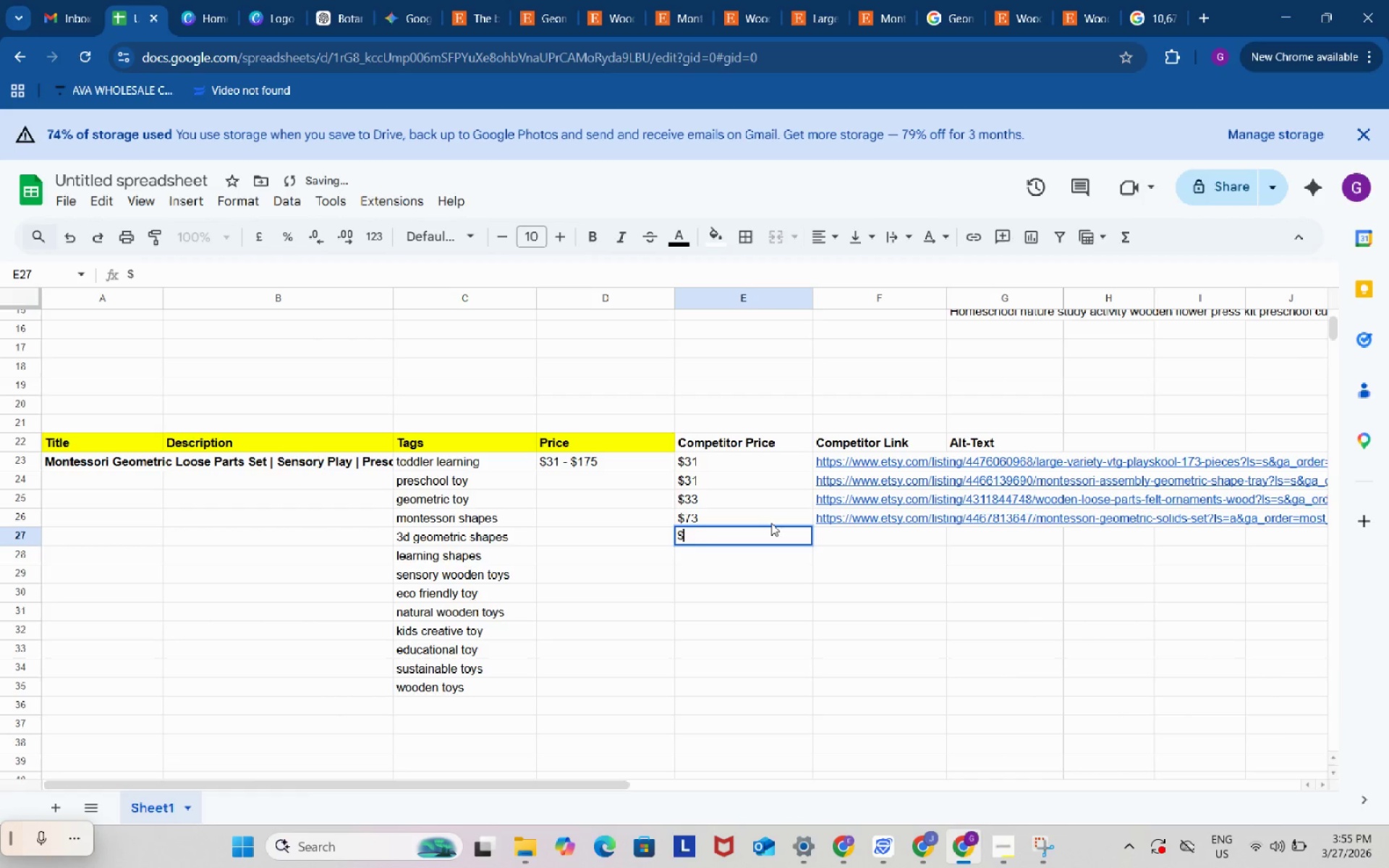 
key(Shift+4)
 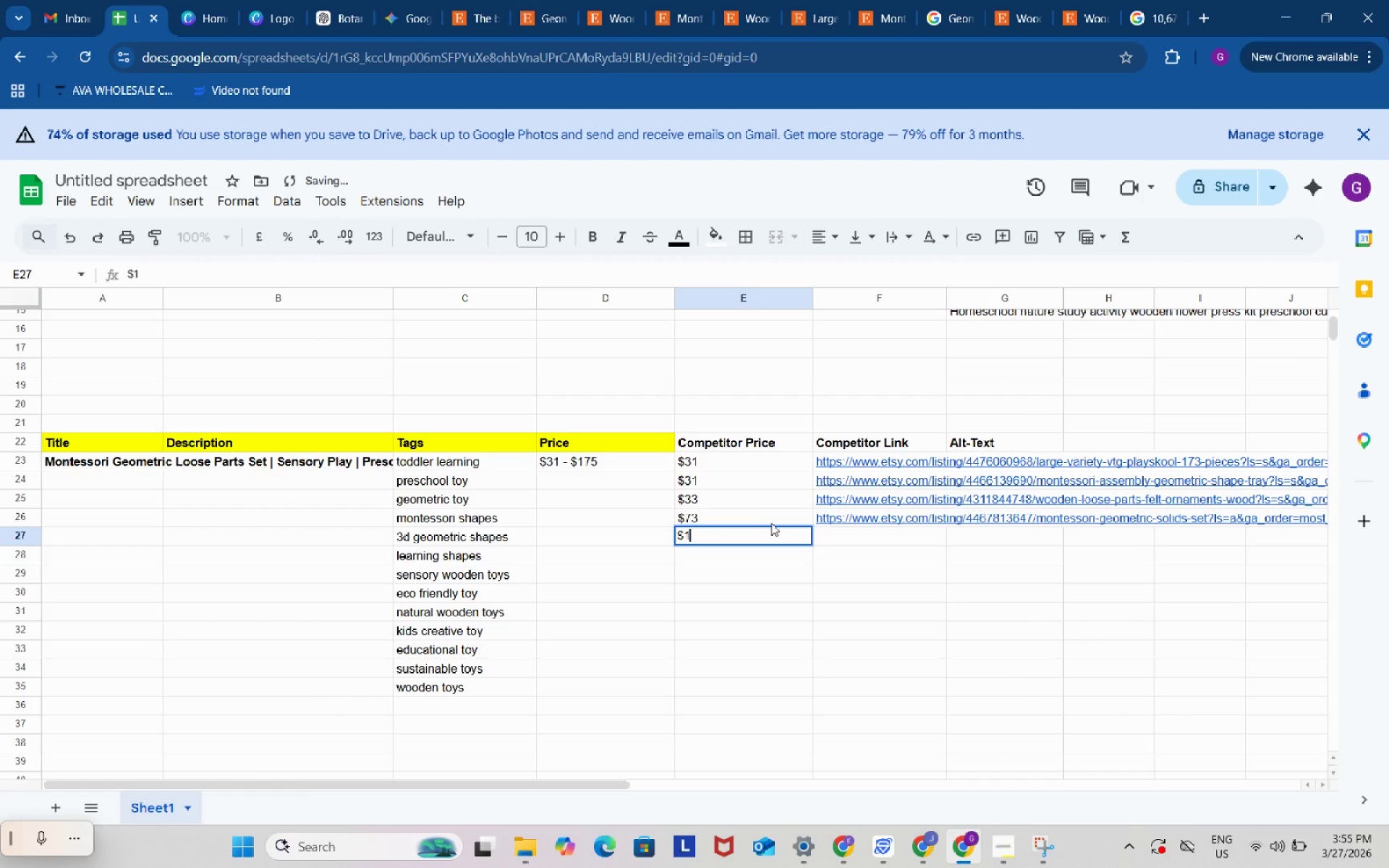 
key(Numpad1)
 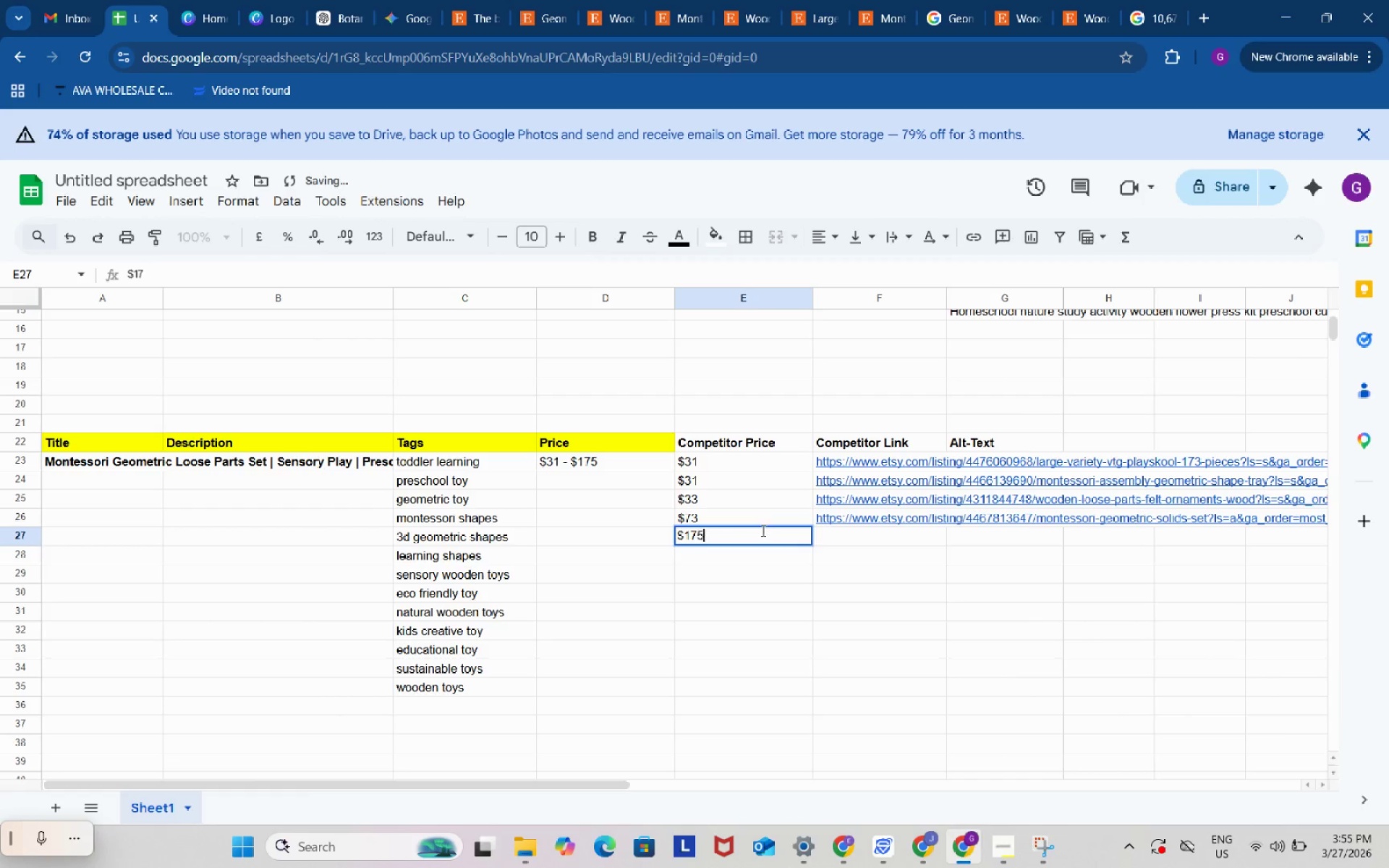 
key(Numpad7)
 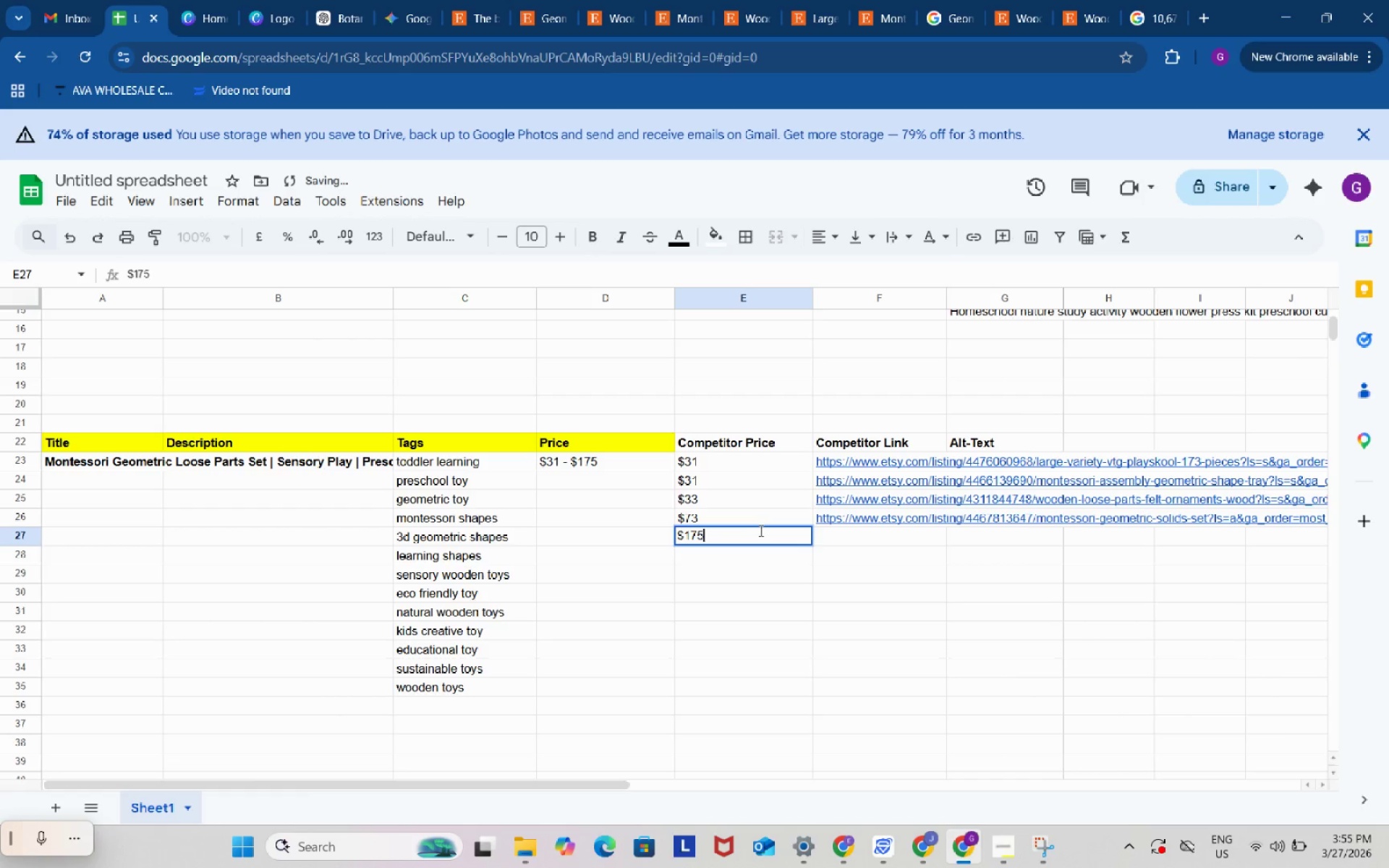 
key(Numpad5)
 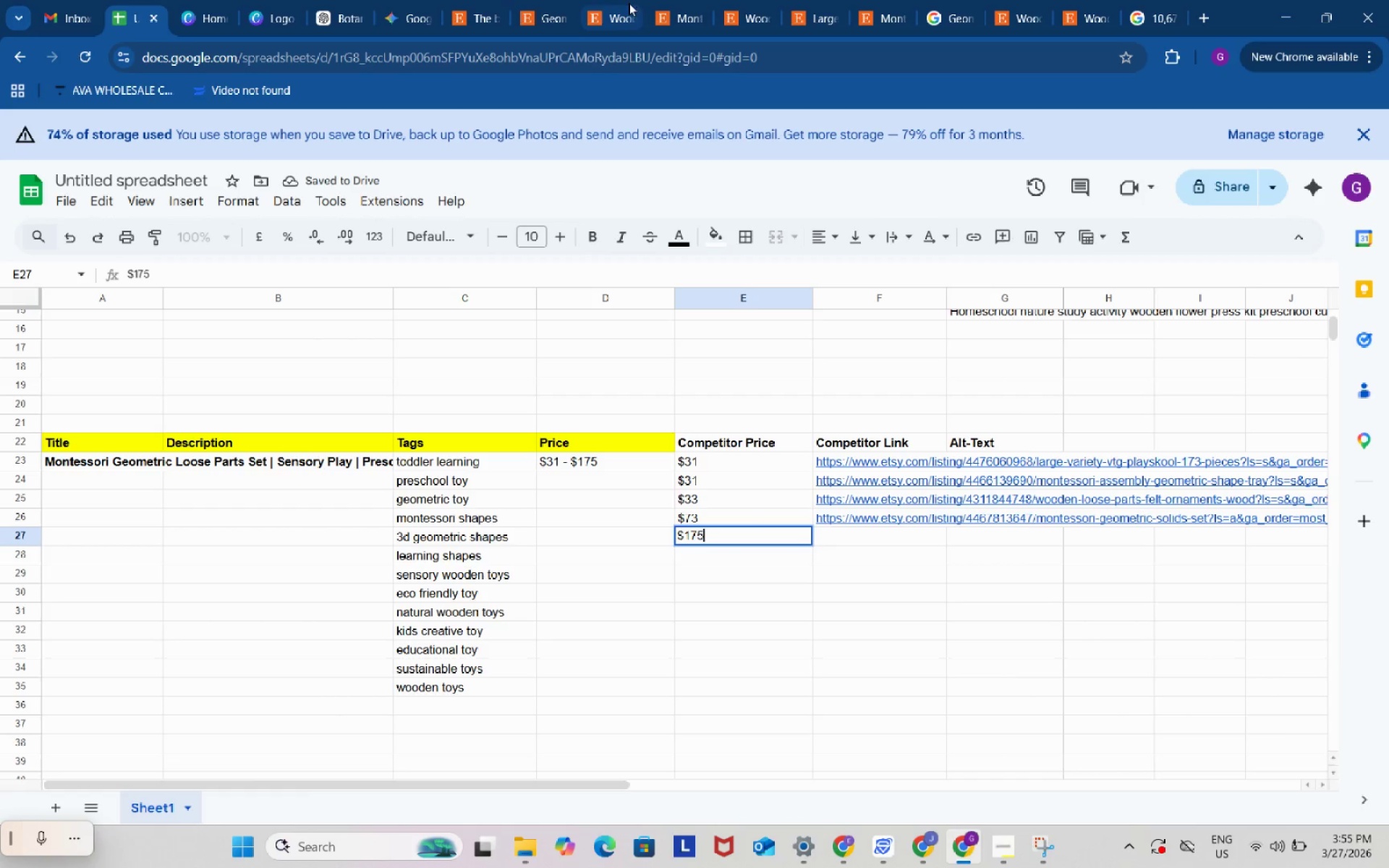 
left_click([588, 1])
 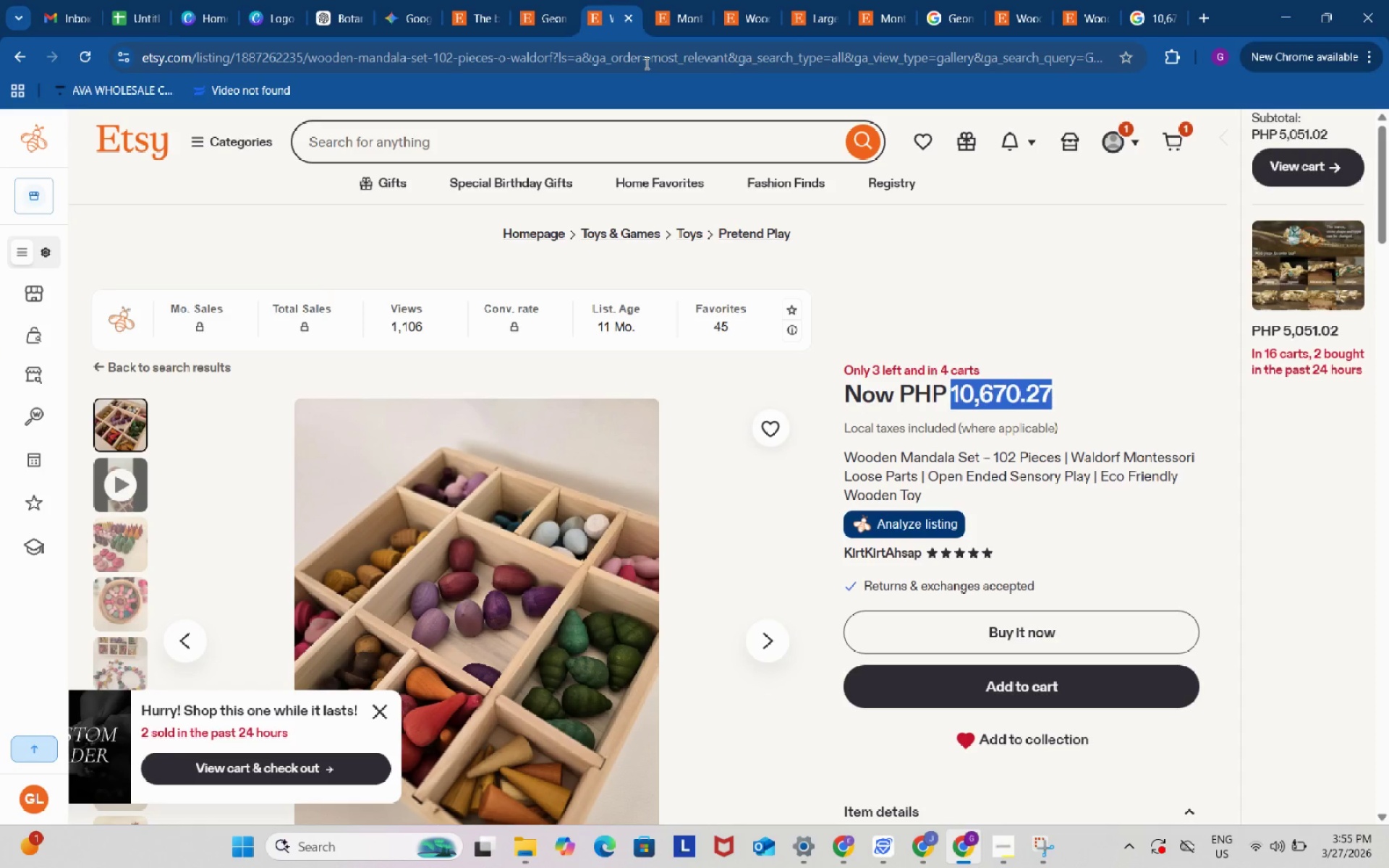 
left_click([645, 63])
 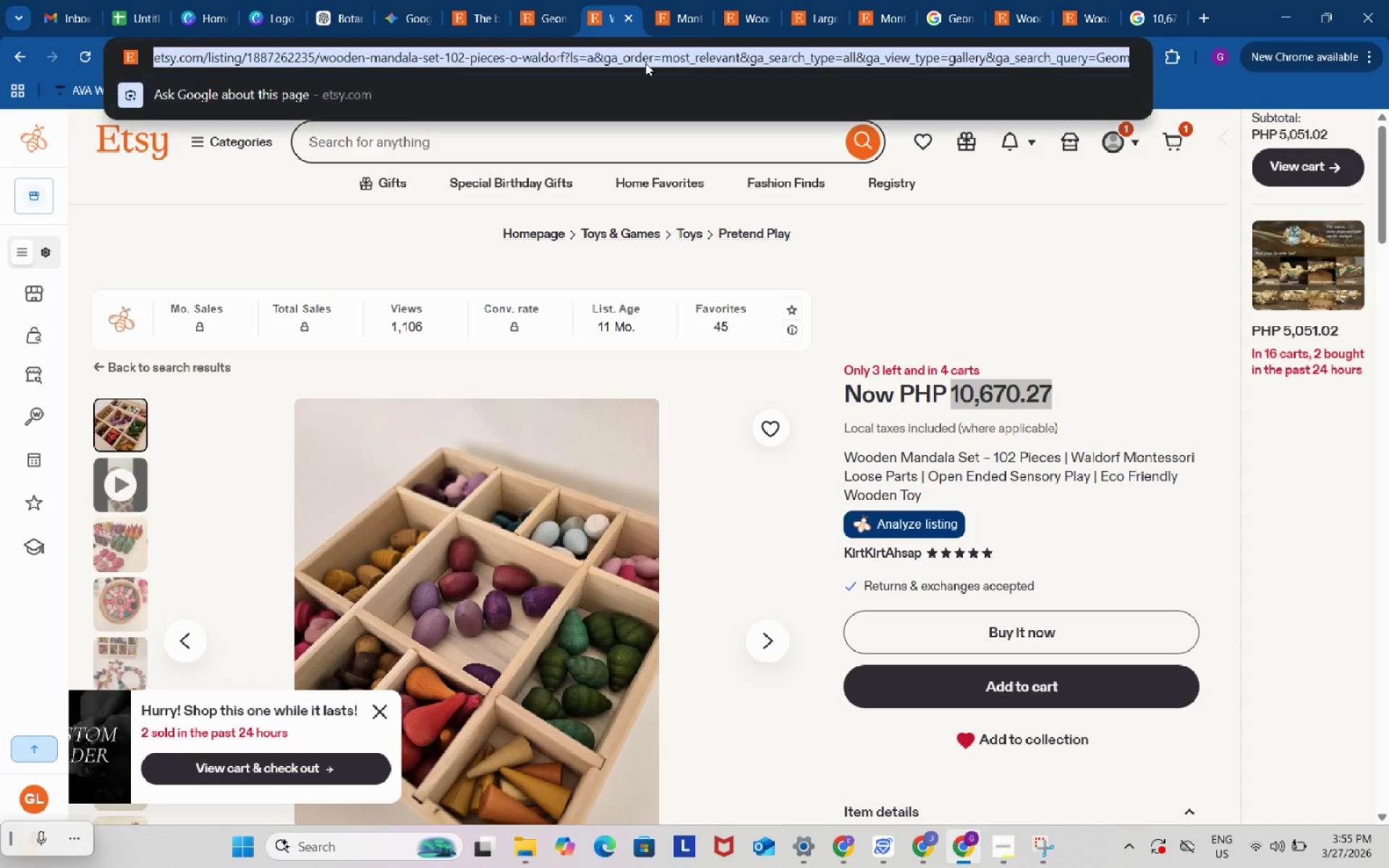 
key(Control+ControlLeft)
 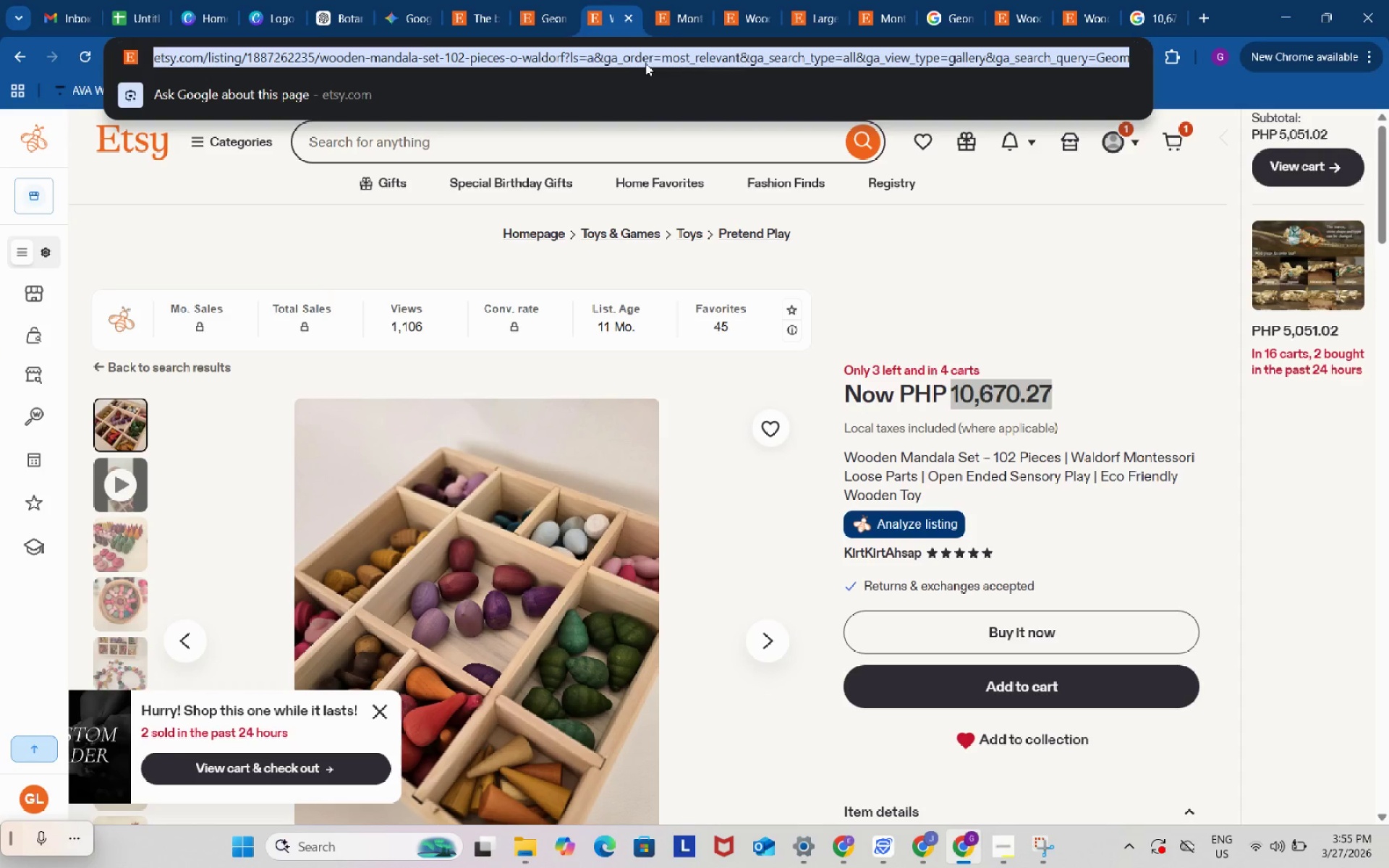 
key(Control+C)
 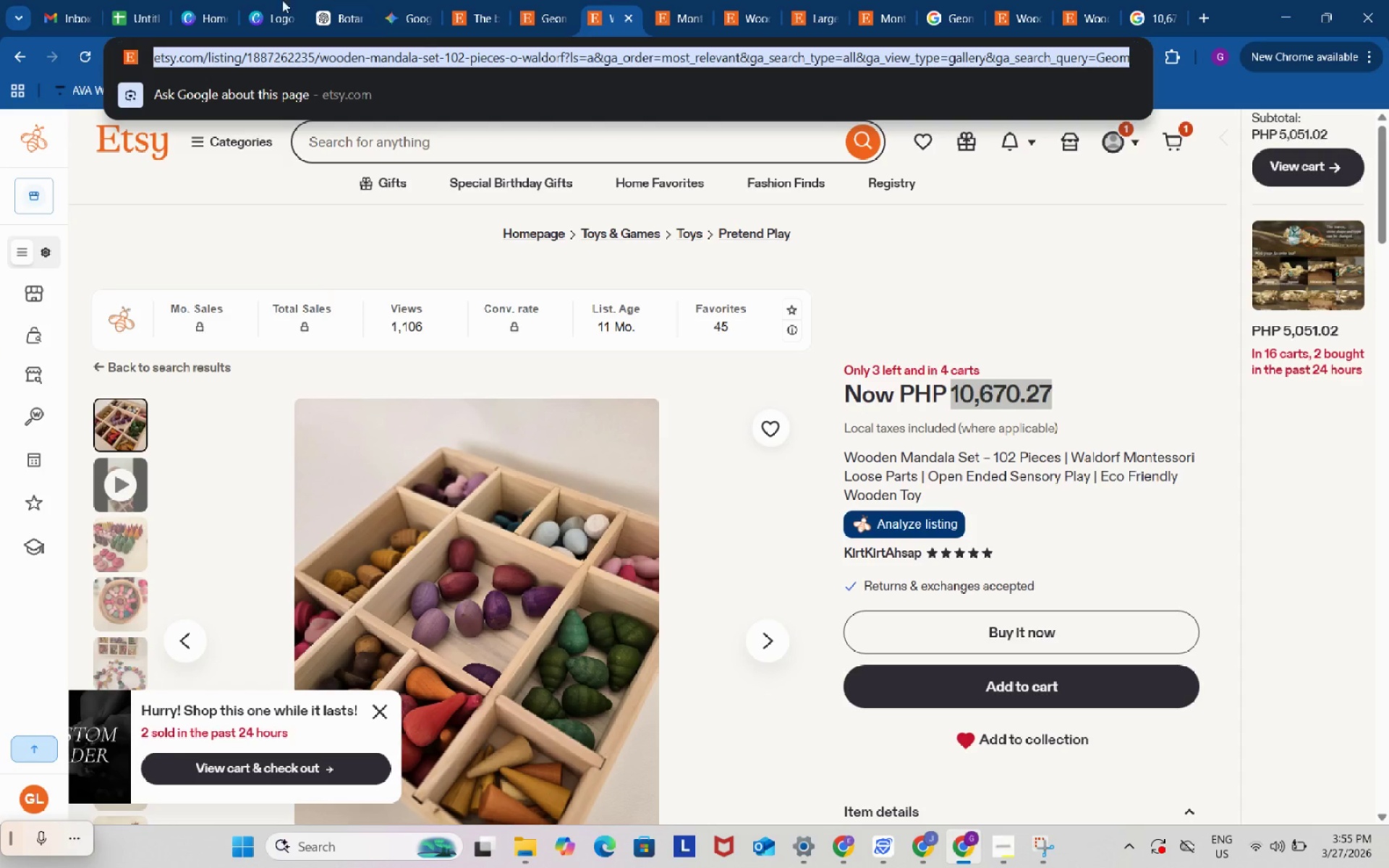 
key(Control+ControlLeft)
 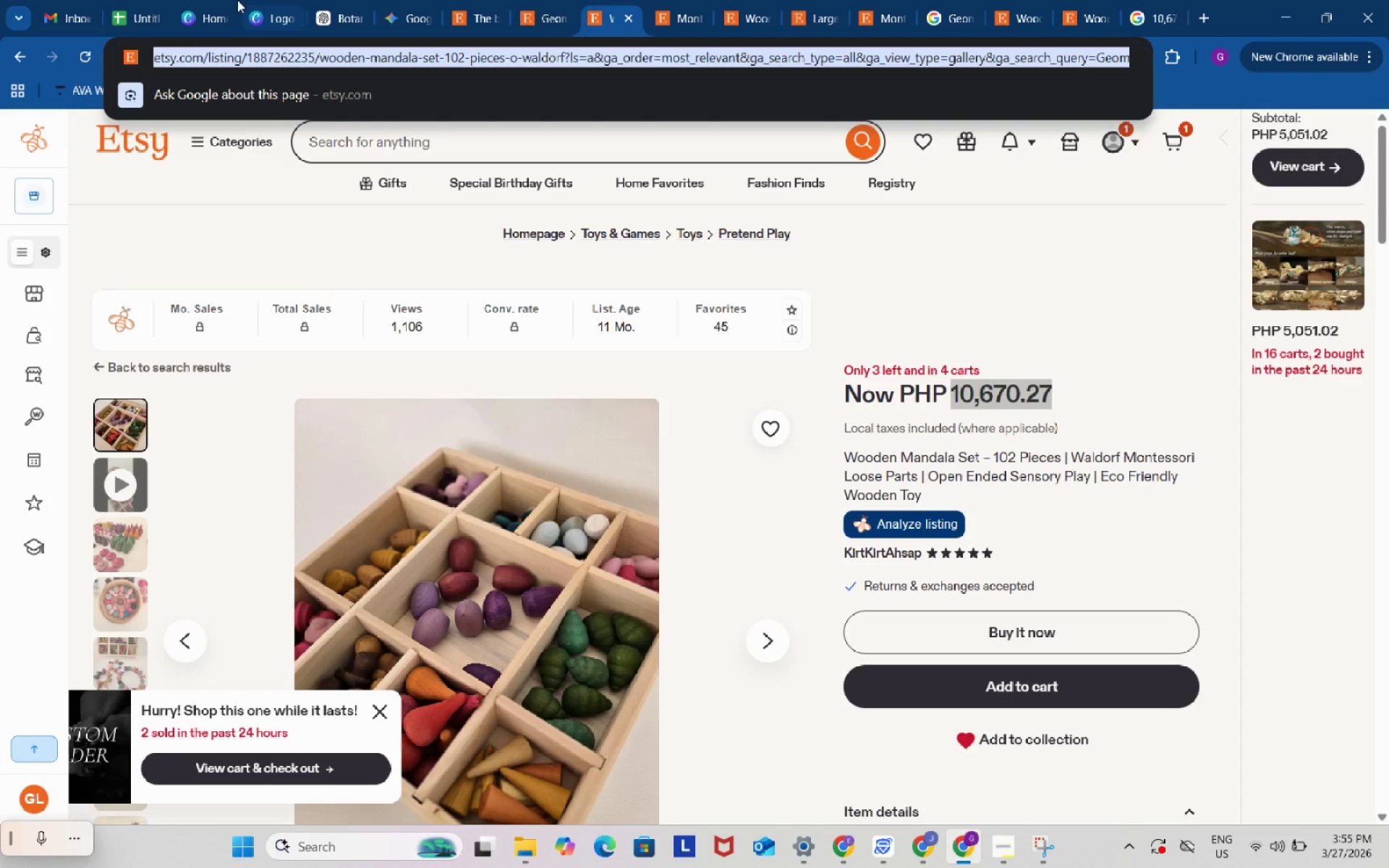 
key(Control+C)
 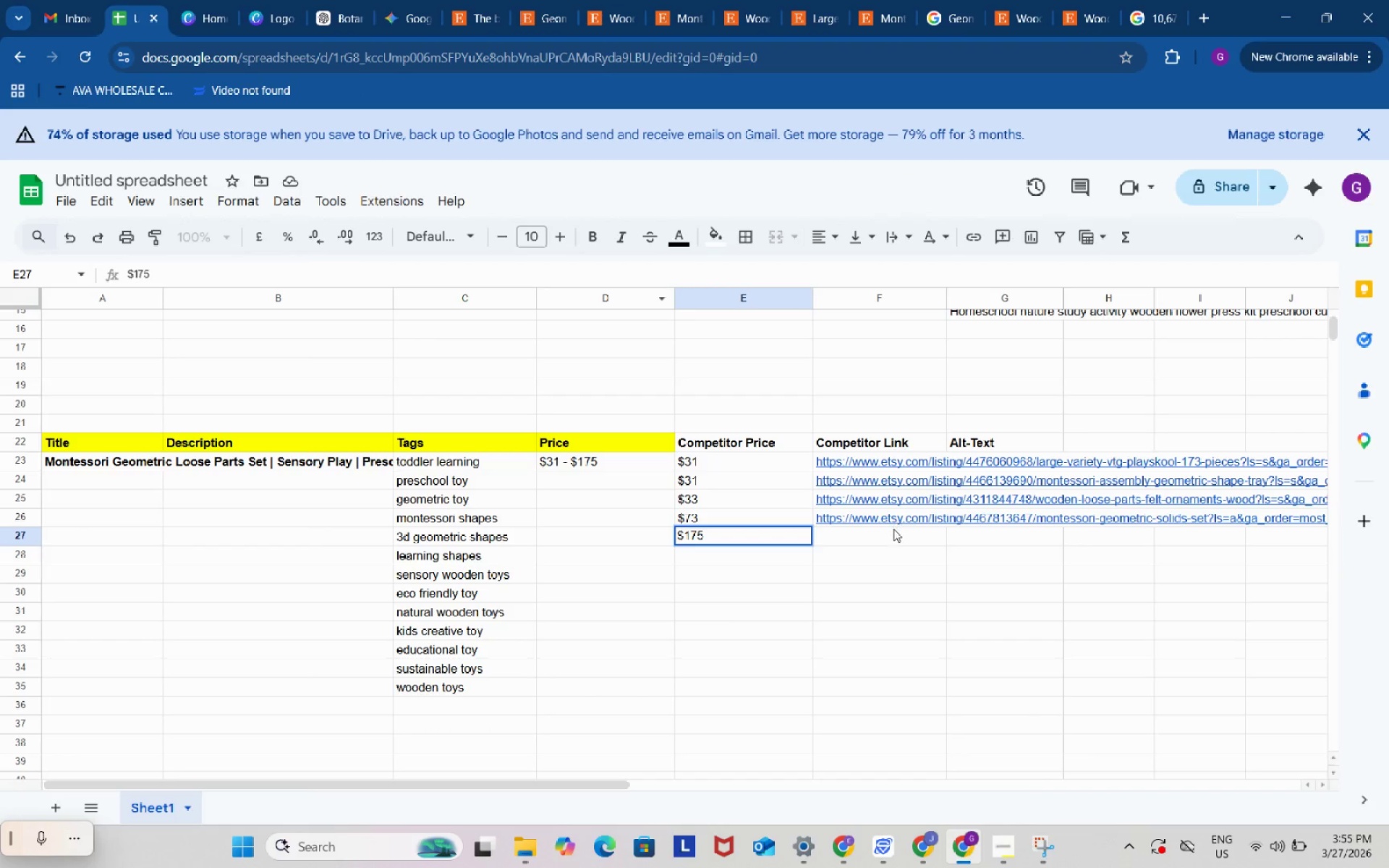 
left_click([892, 537])
 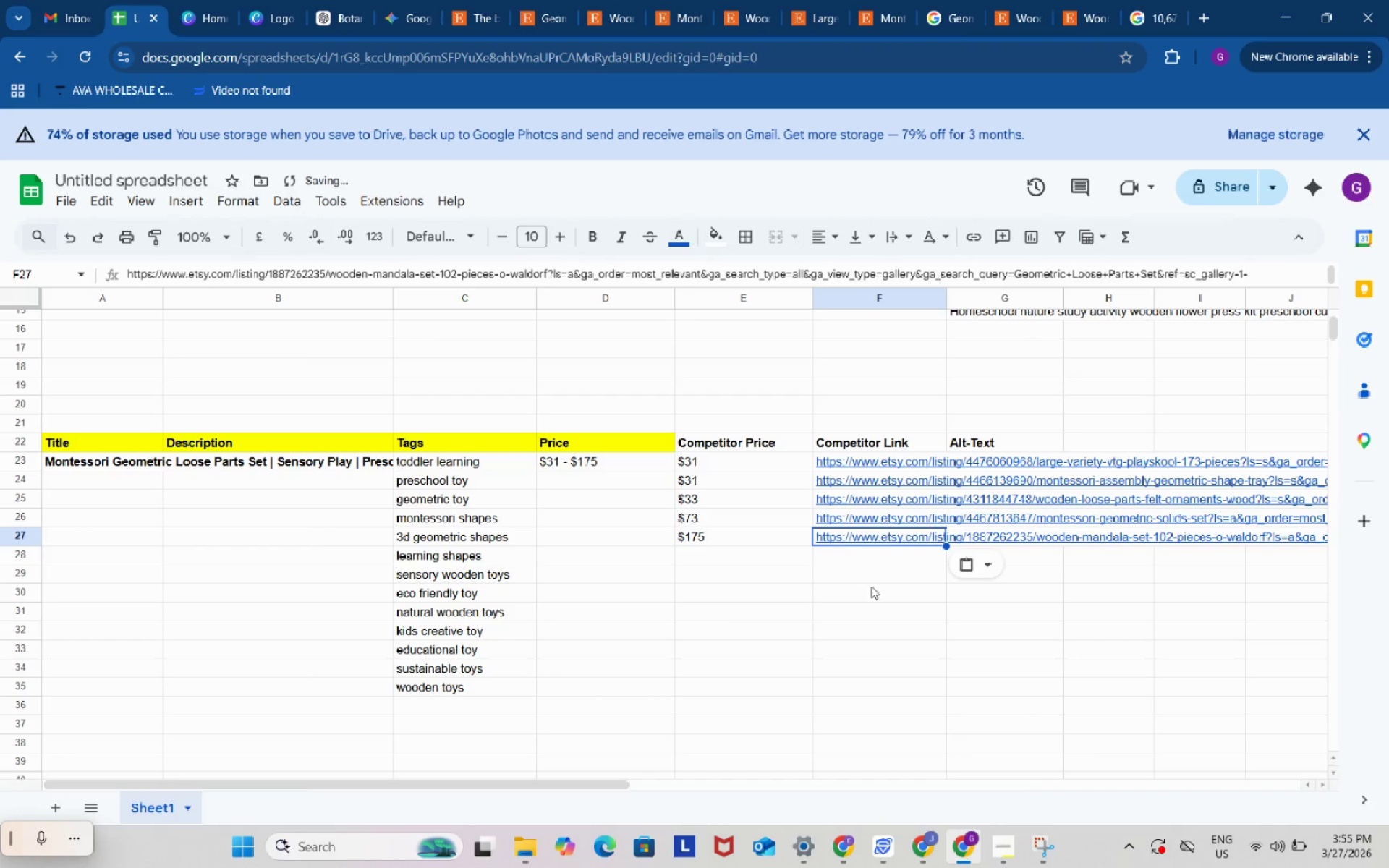 
key(Control+ControlLeft)
 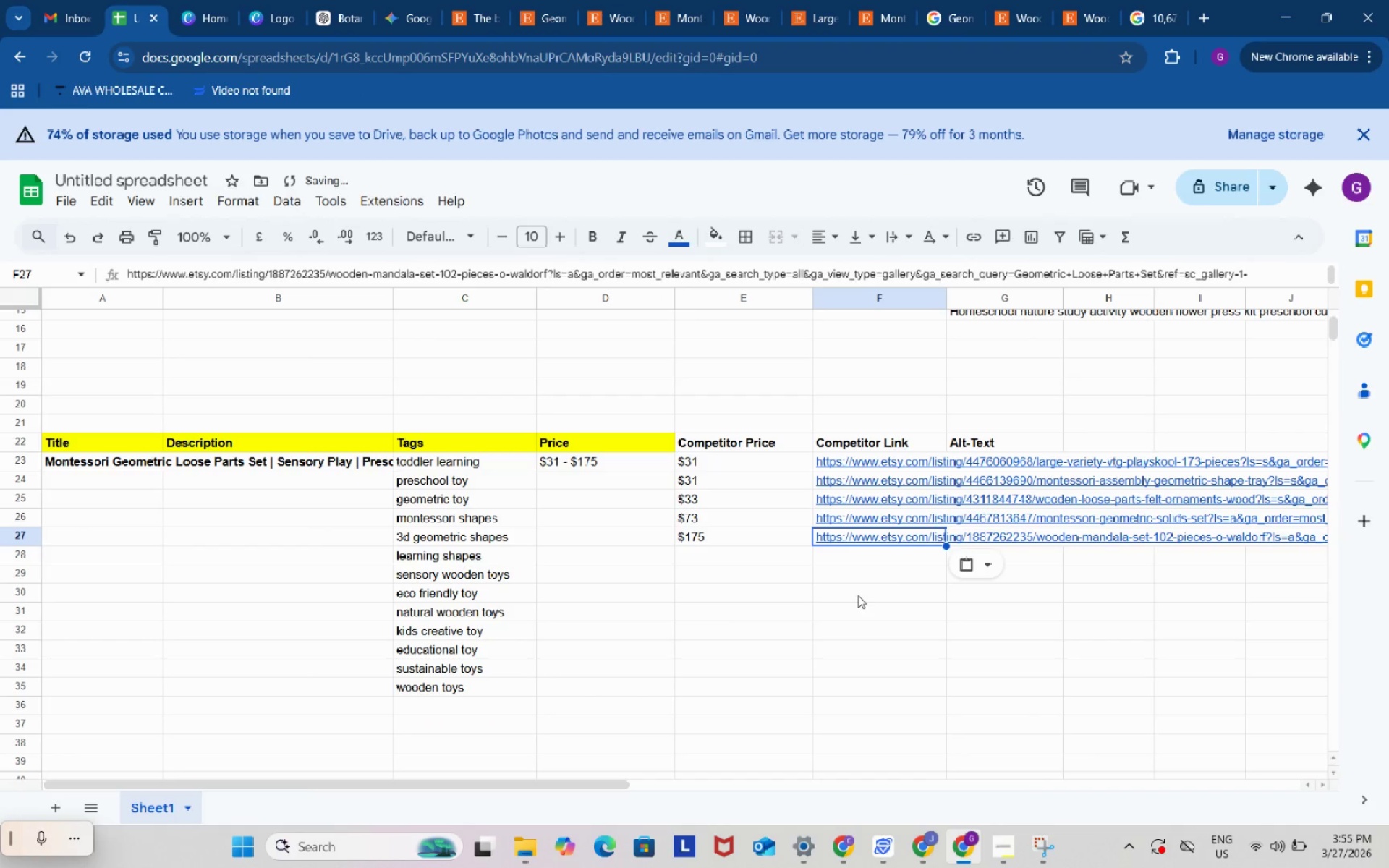 
key(Control+V)
 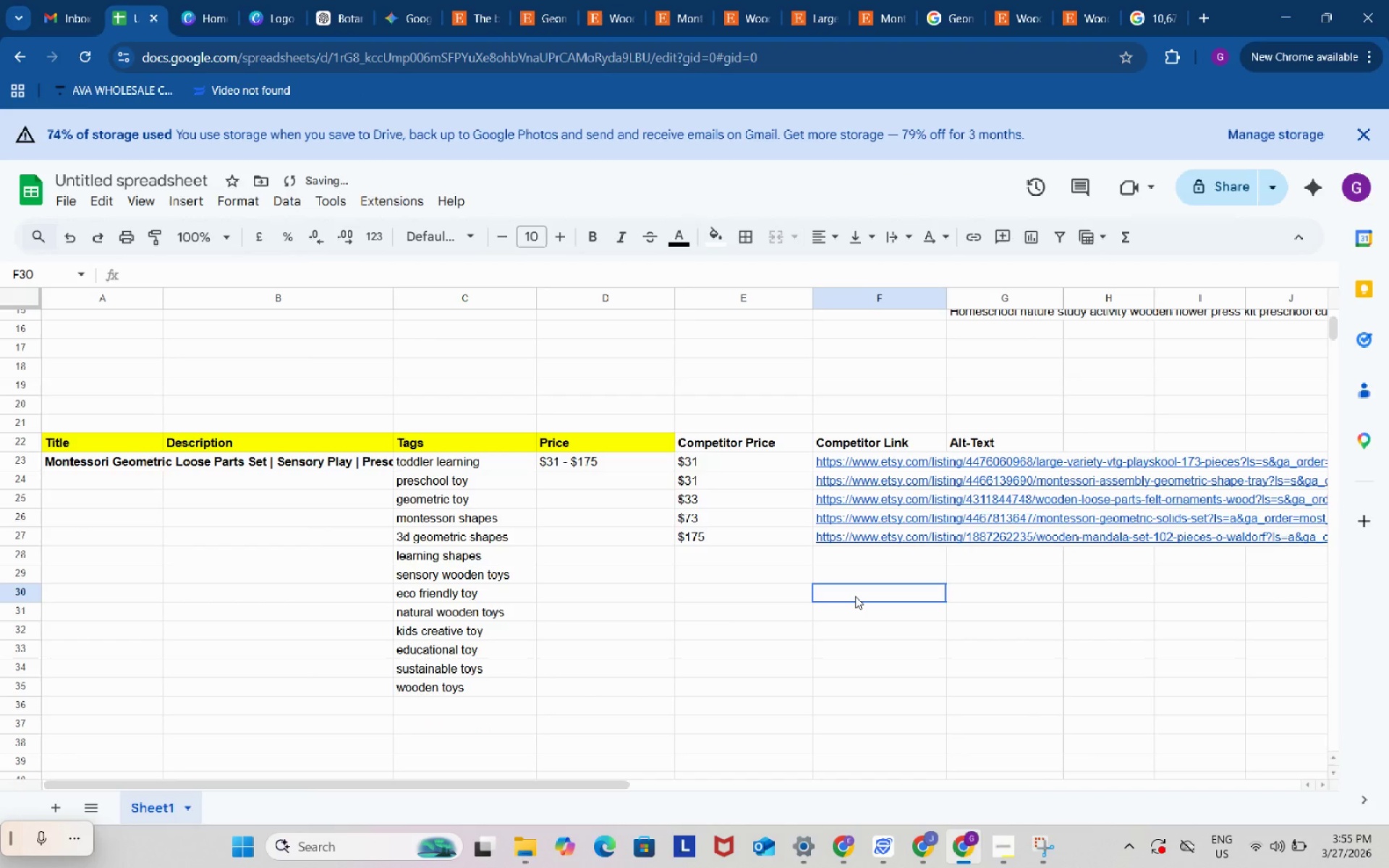 
left_click([855, 596])
 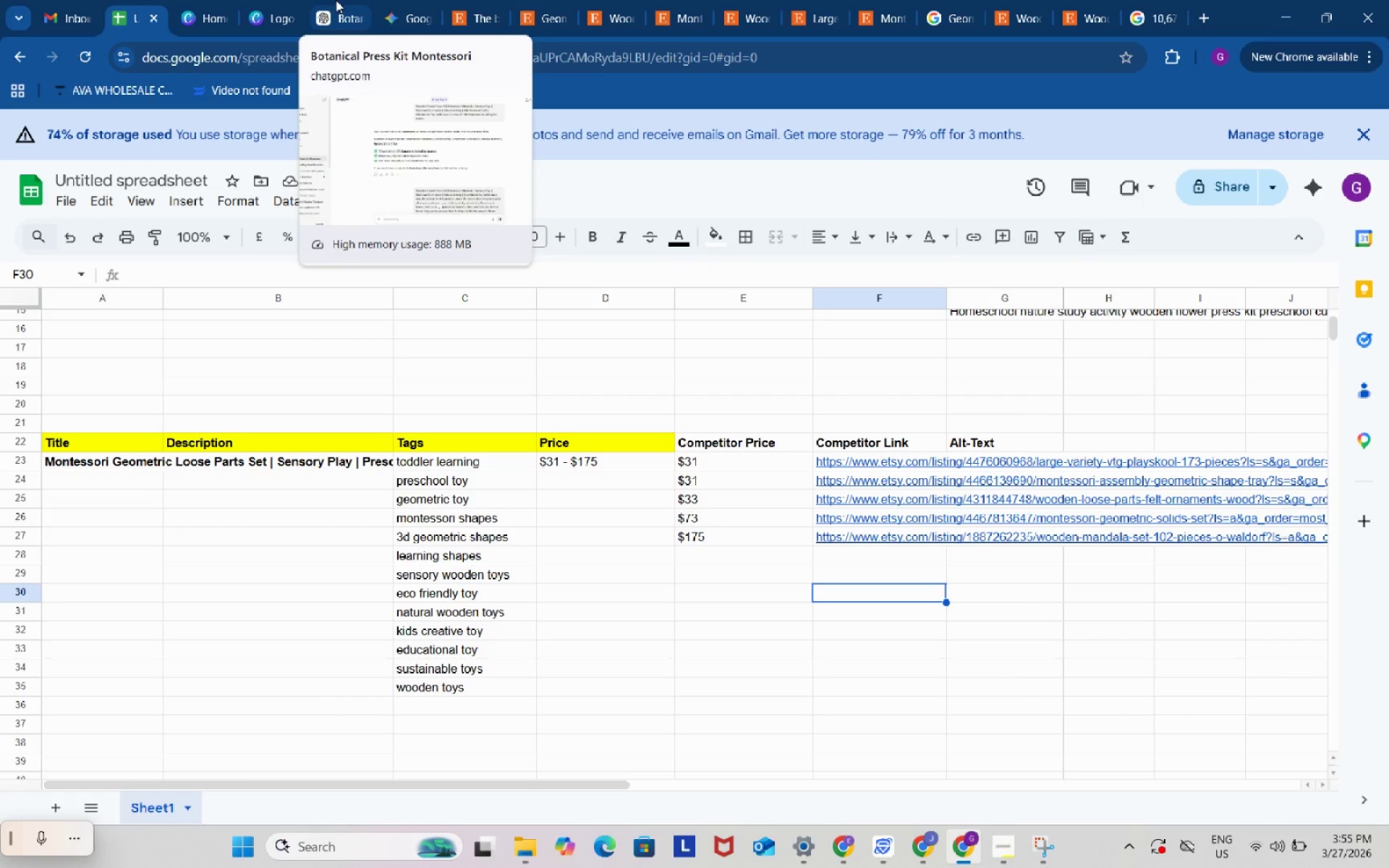 
left_click([341, 0])
 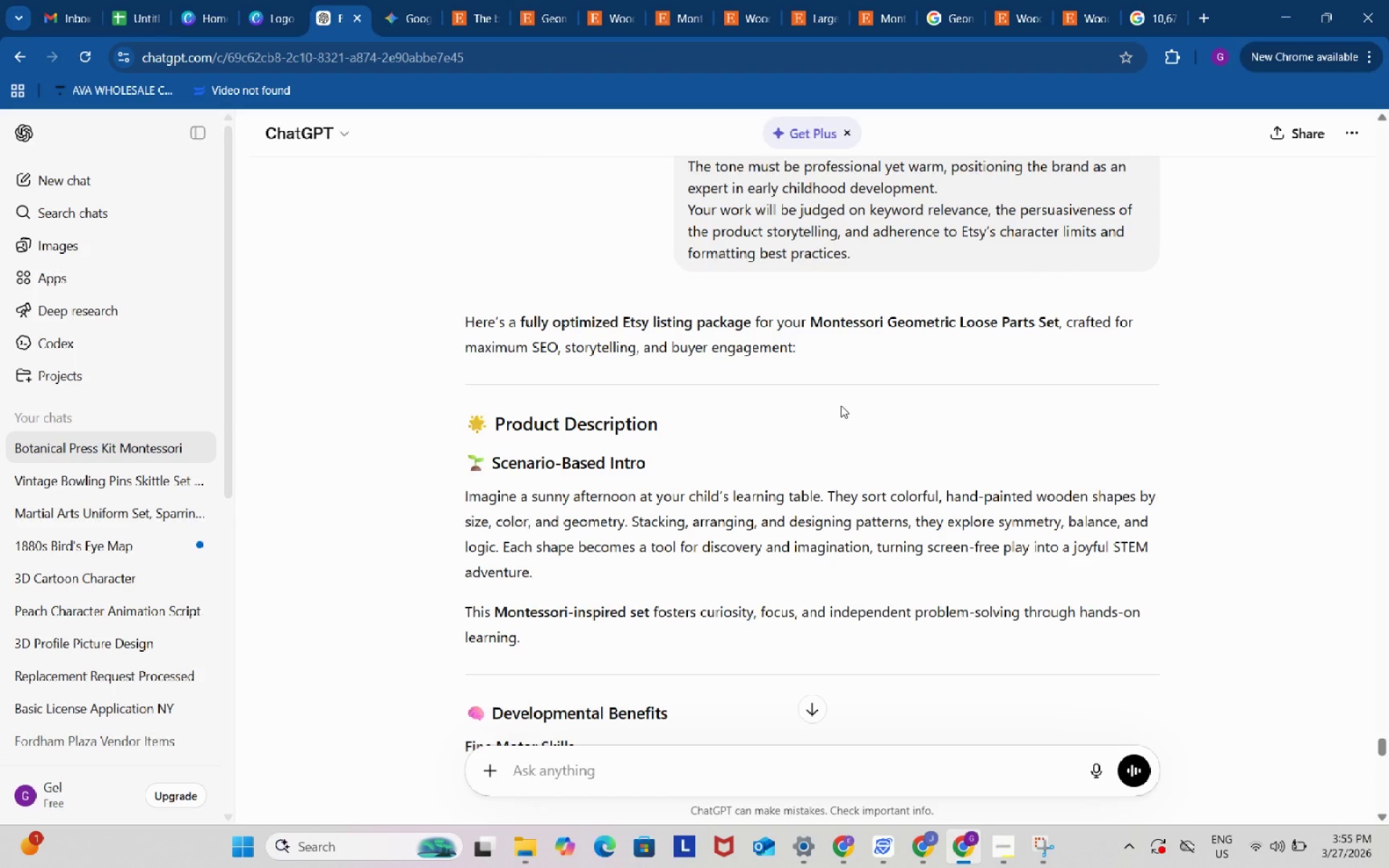 
scroll: coordinate [841, 405], scroll_direction: down, amount: 1.0
 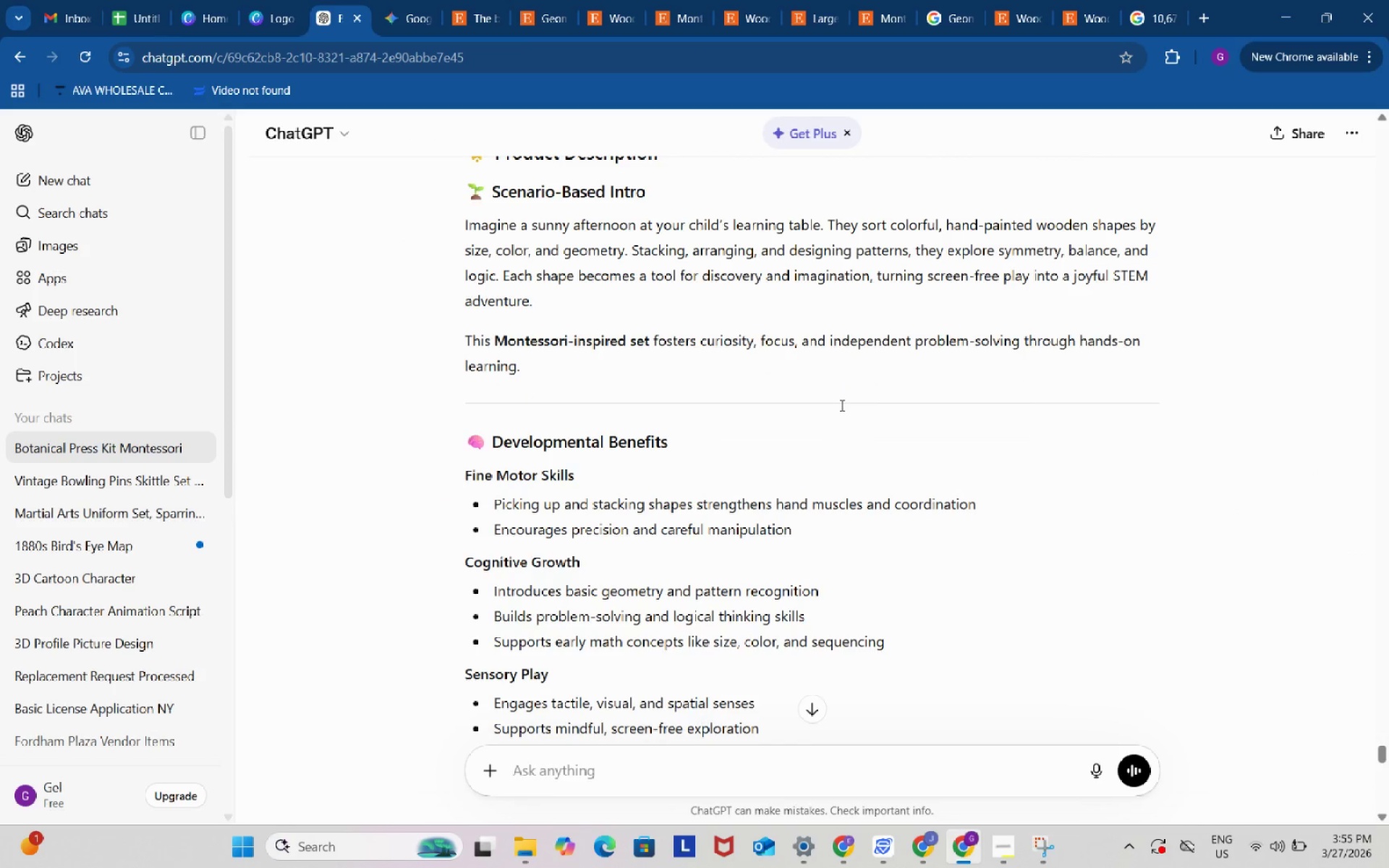 
scroll: coordinate [841, 406], scroll_direction: up, amount: 2.0
 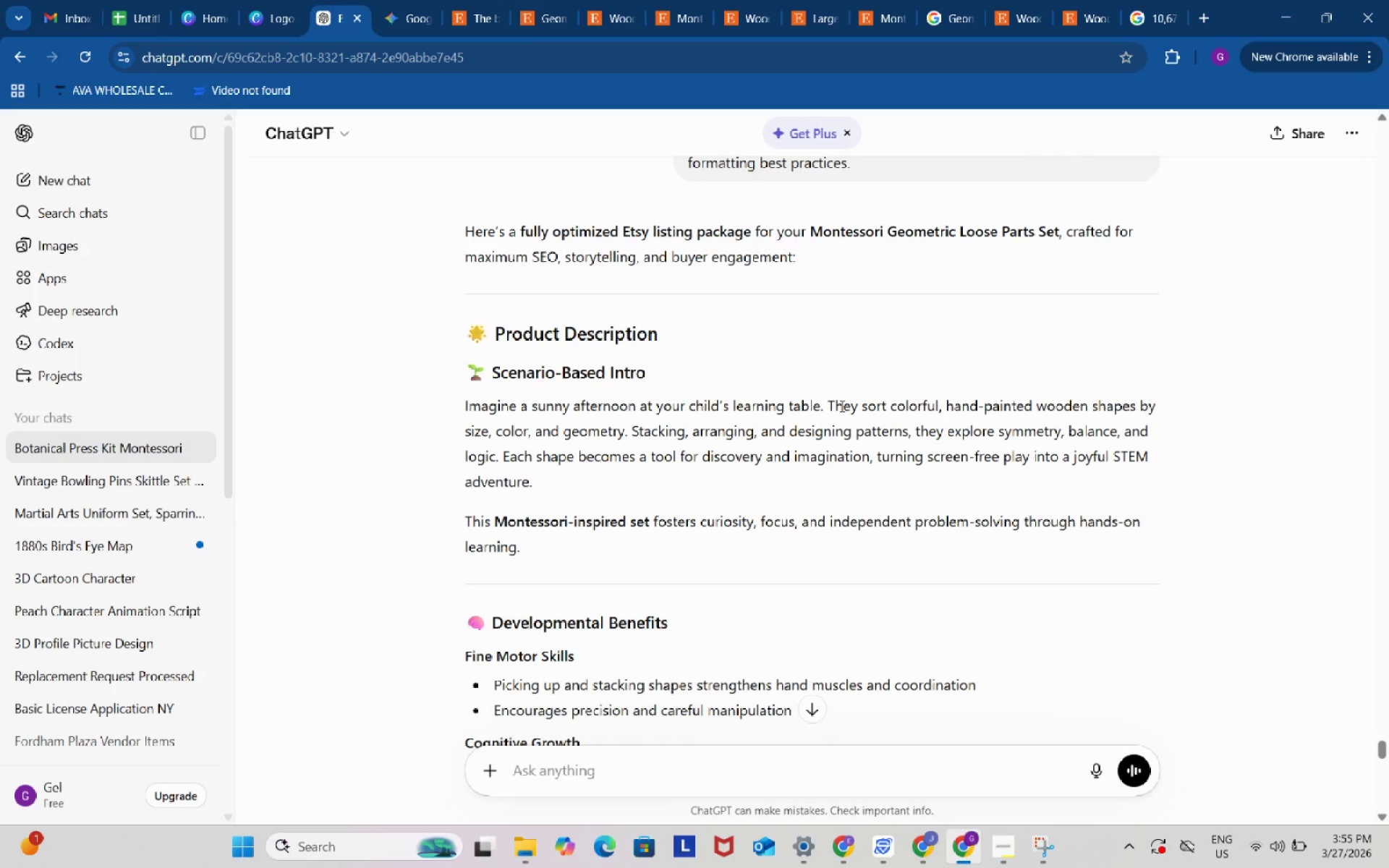 
scroll: coordinate [840, 403], scroll_direction: down, amount: 7.0
 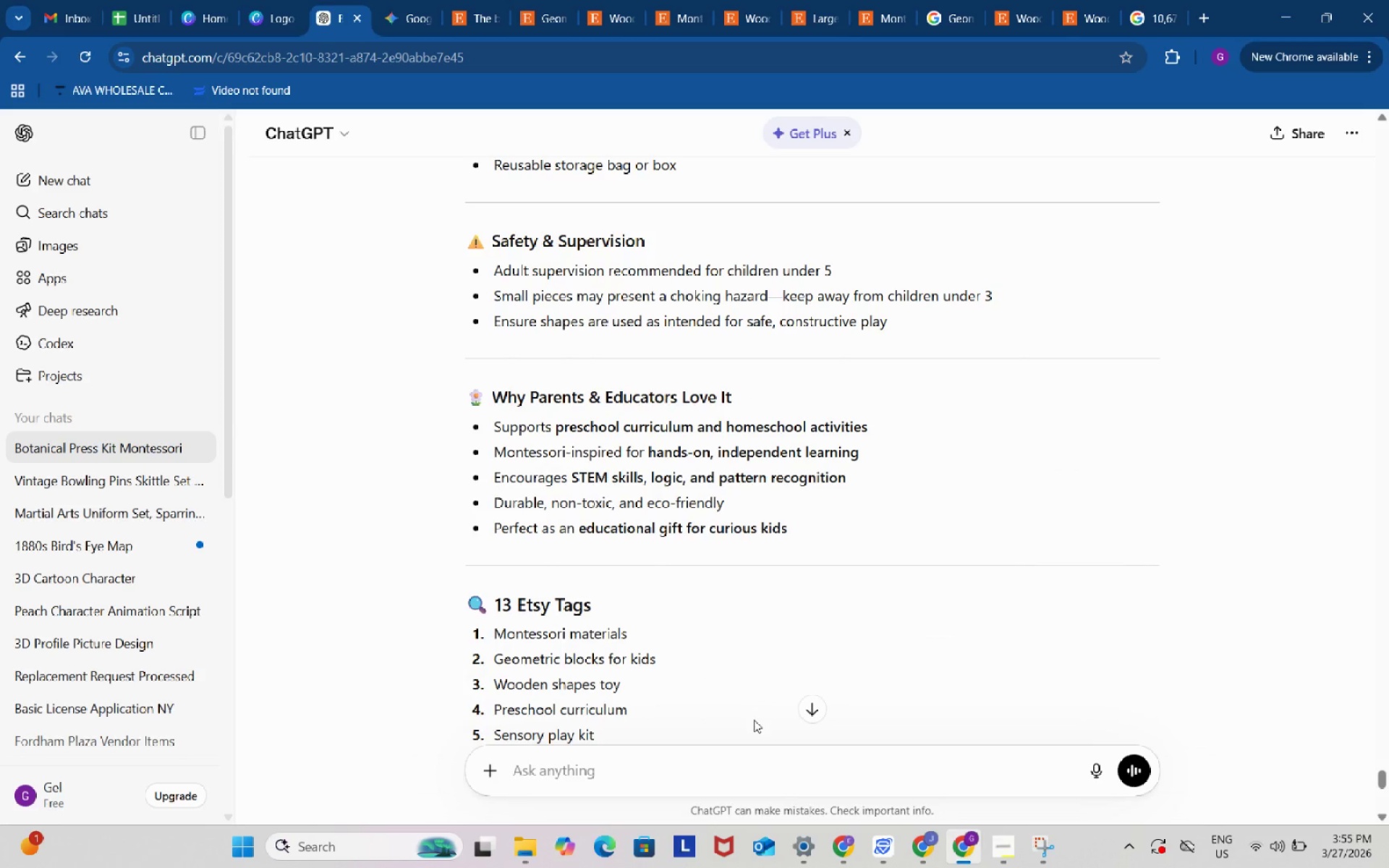 
left_click([749, 769])
 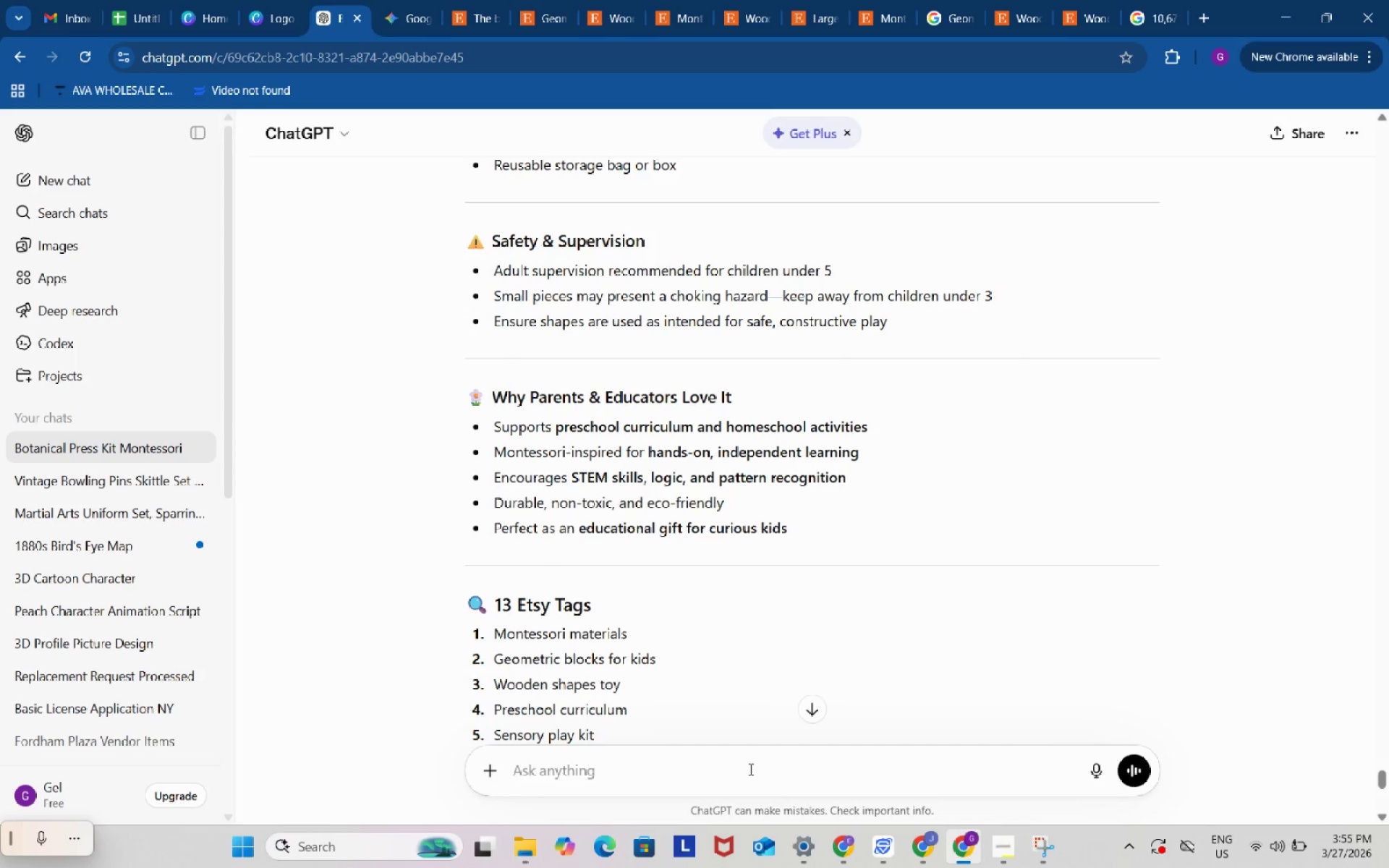 
type(make is a bit short)
 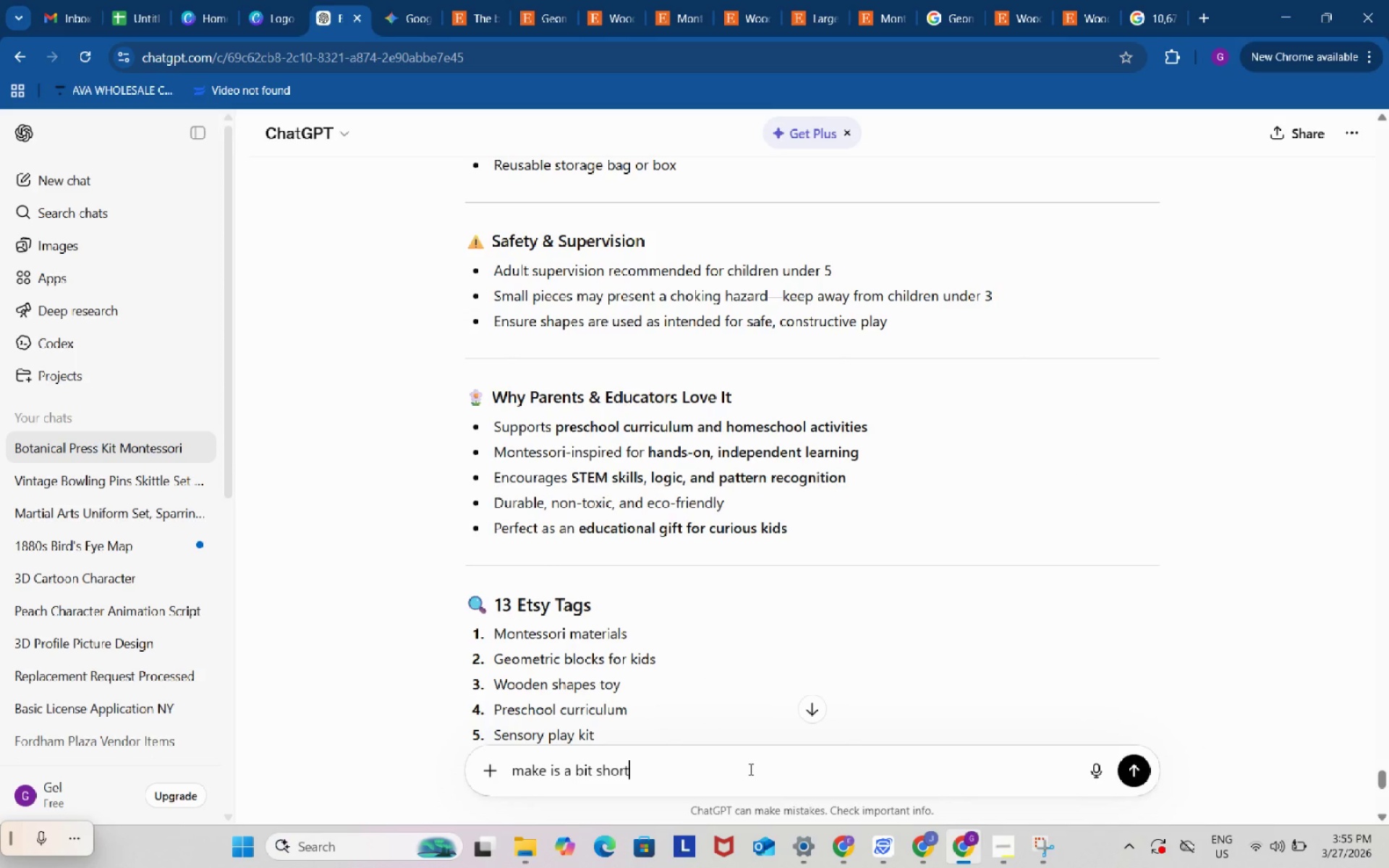 
key(Enter)
 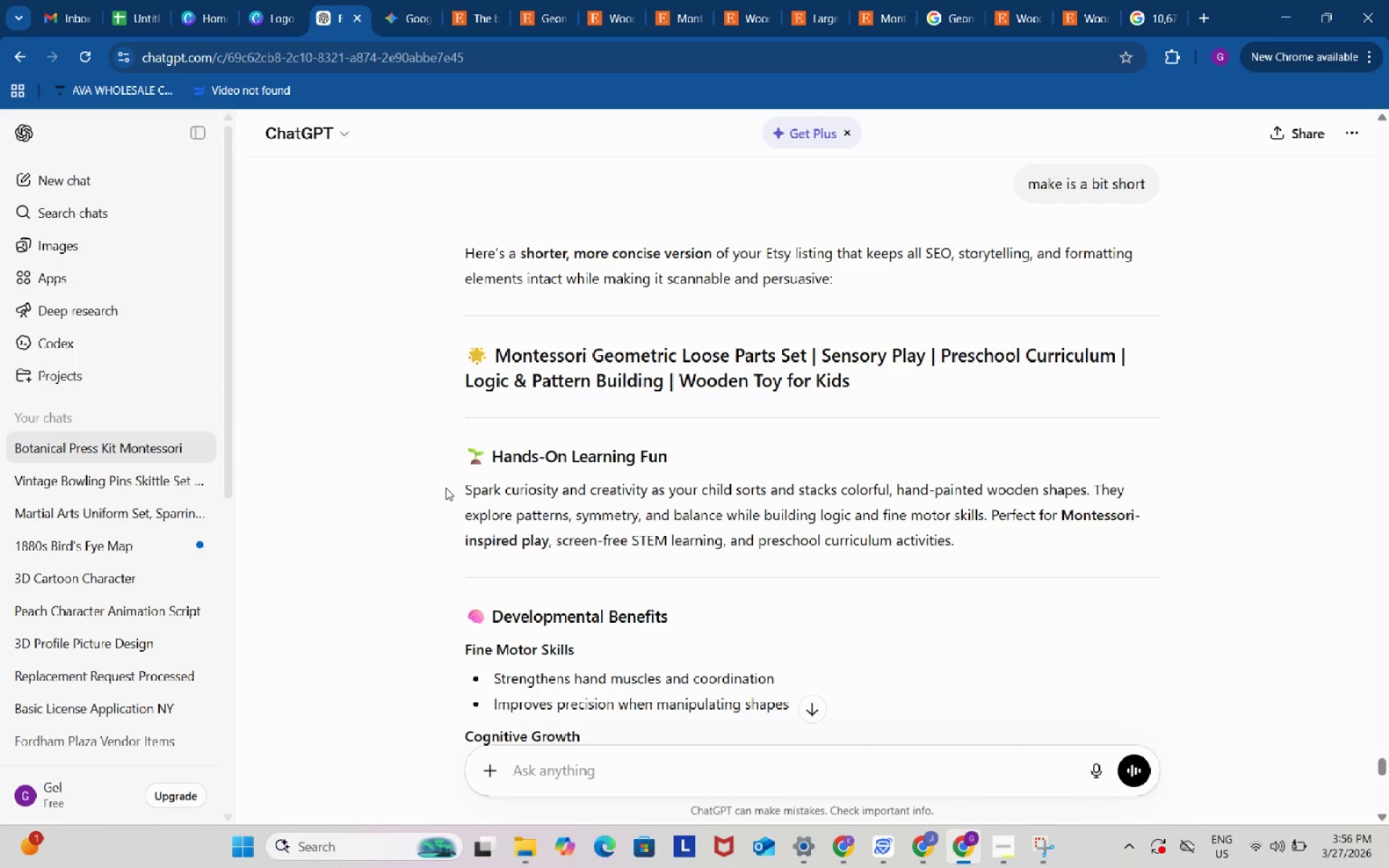 
wait(16.75)
 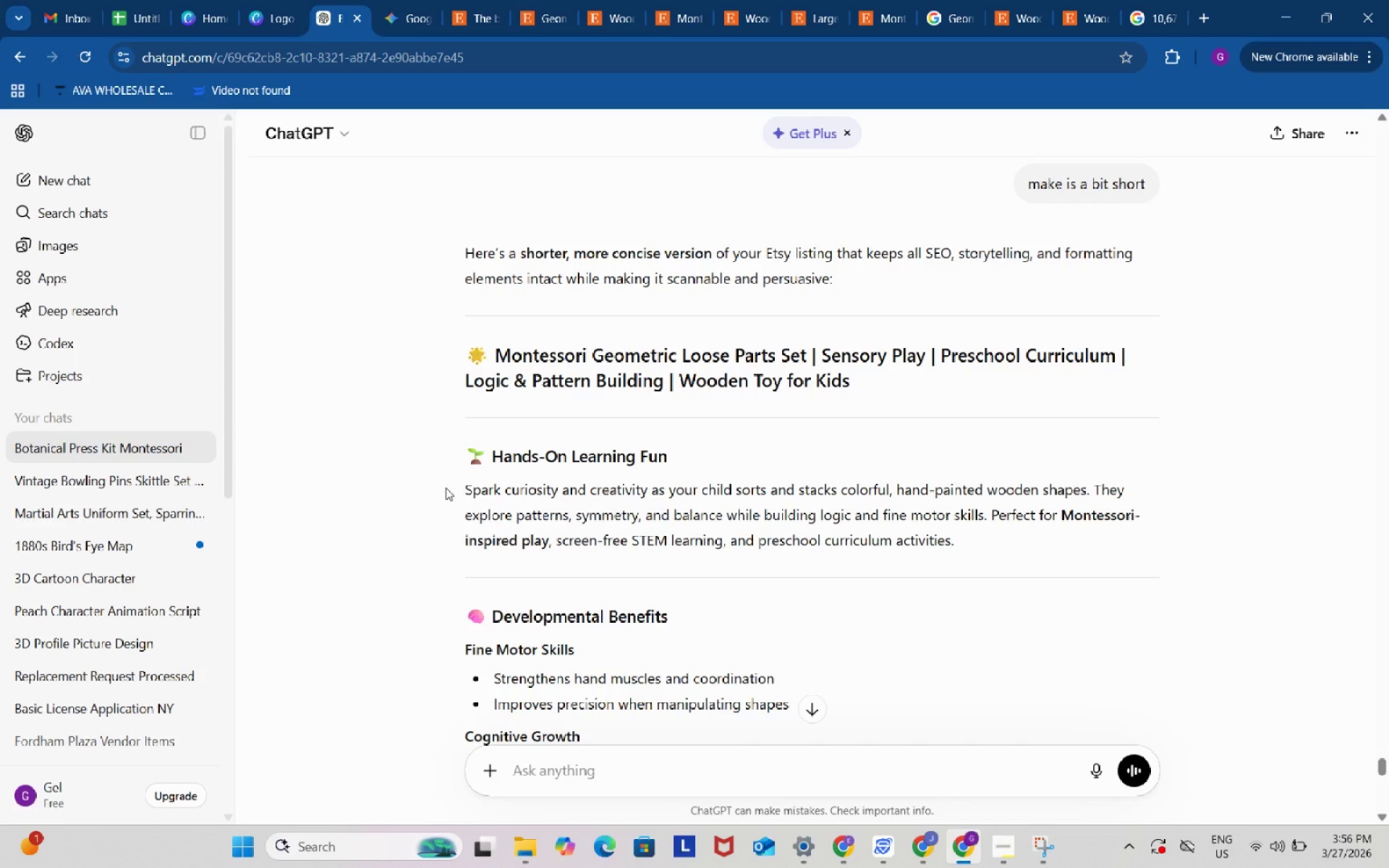 
scroll: coordinate [480, 532], scroll_direction: down, amount: 4.0
 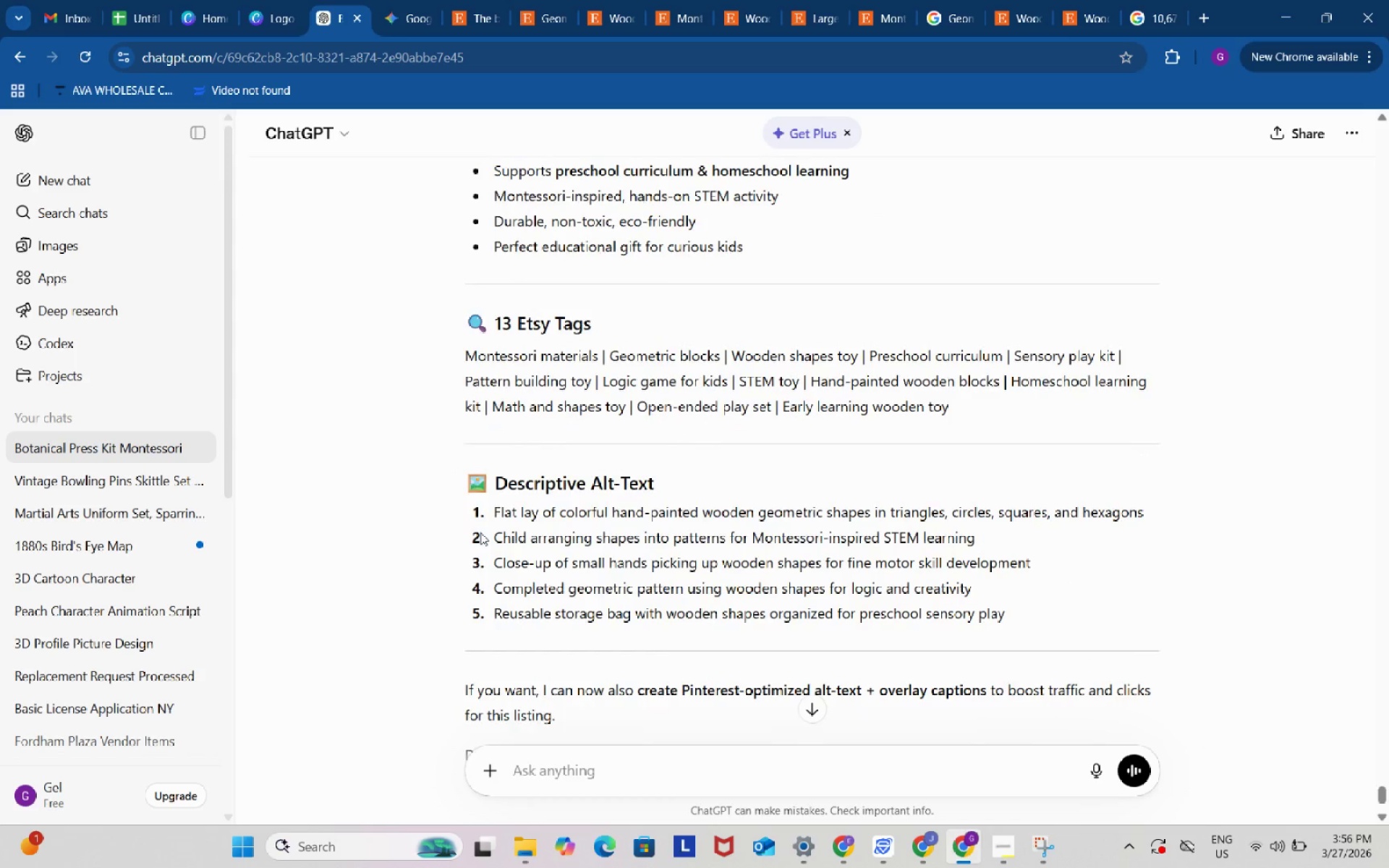 
scroll: coordinate [480, 532], scroll_direction: up, amount: 4.0
 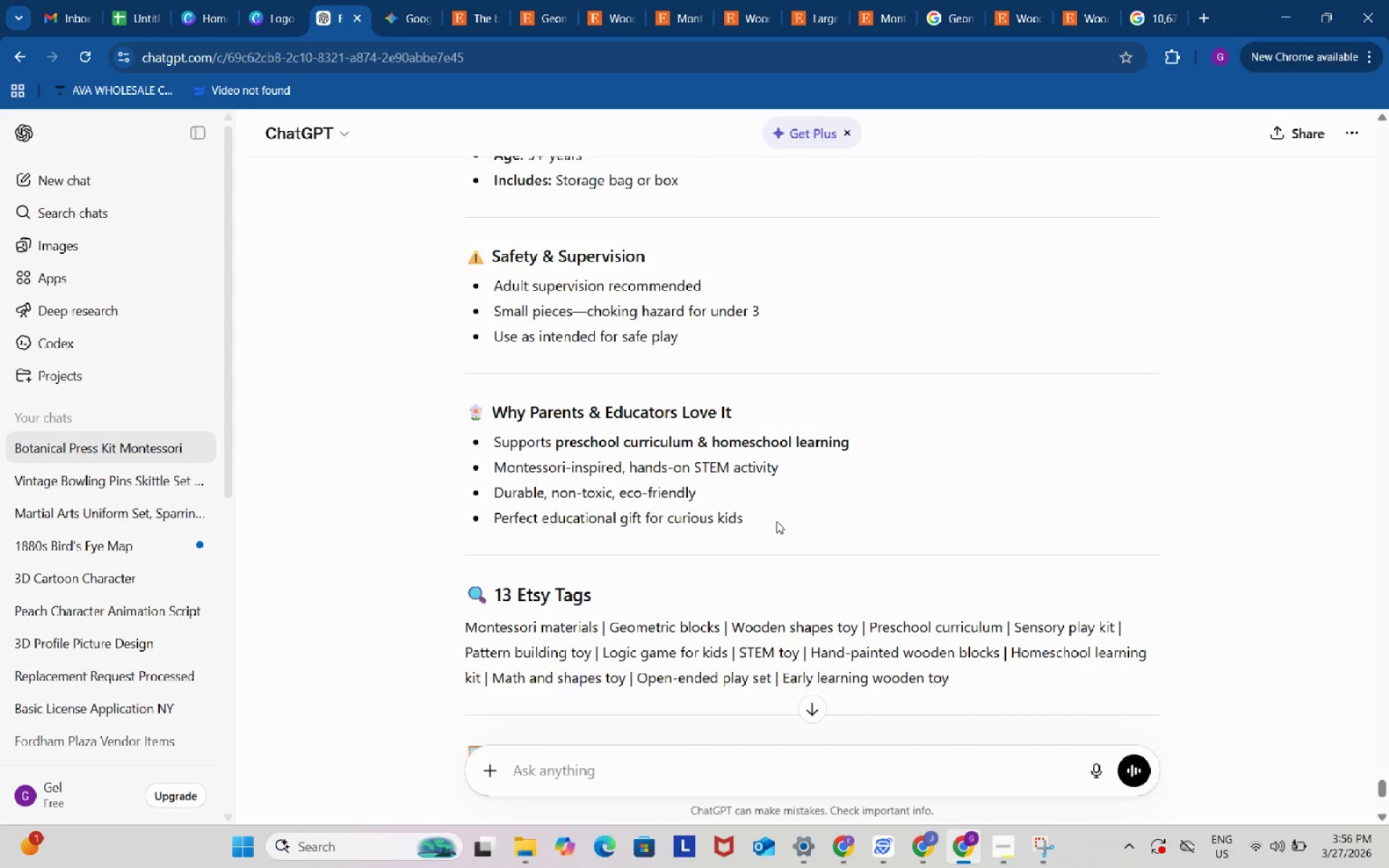 
left_click_drag(start_coordinate=[776, 521], to_coordinate=[455, 486])
 